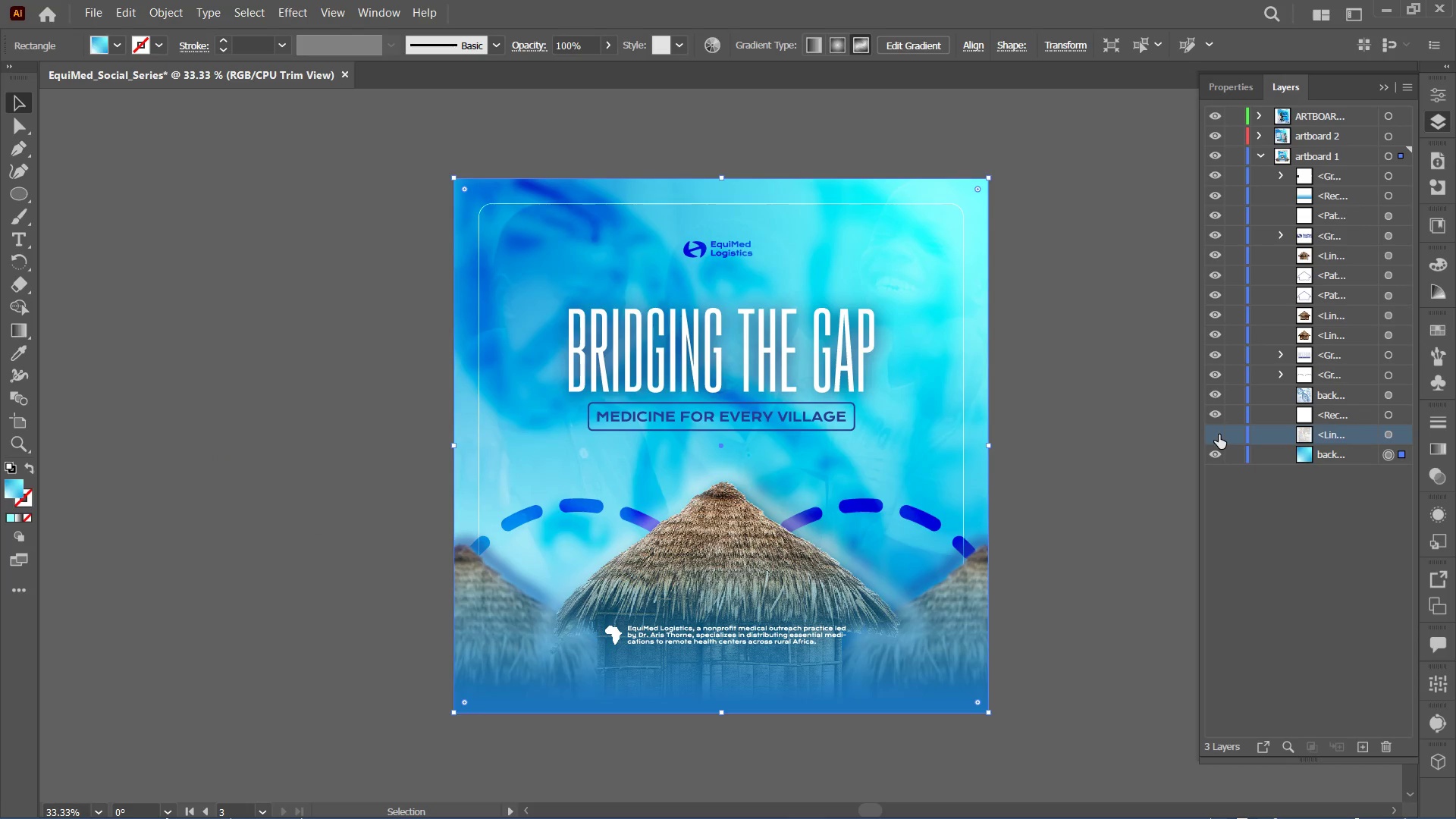 
double_click([1219, 435])
 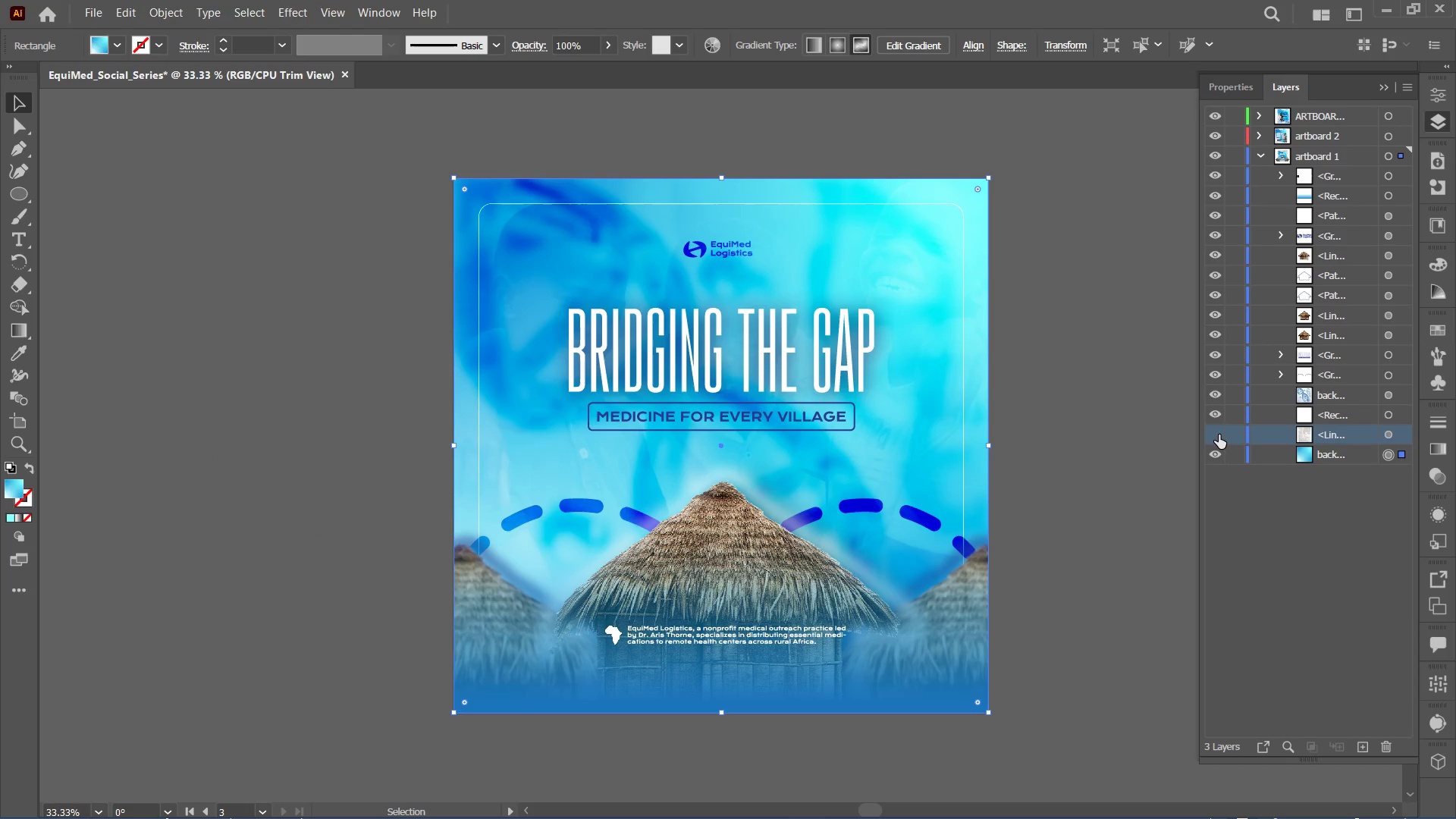 
double_click([1219, 435])
 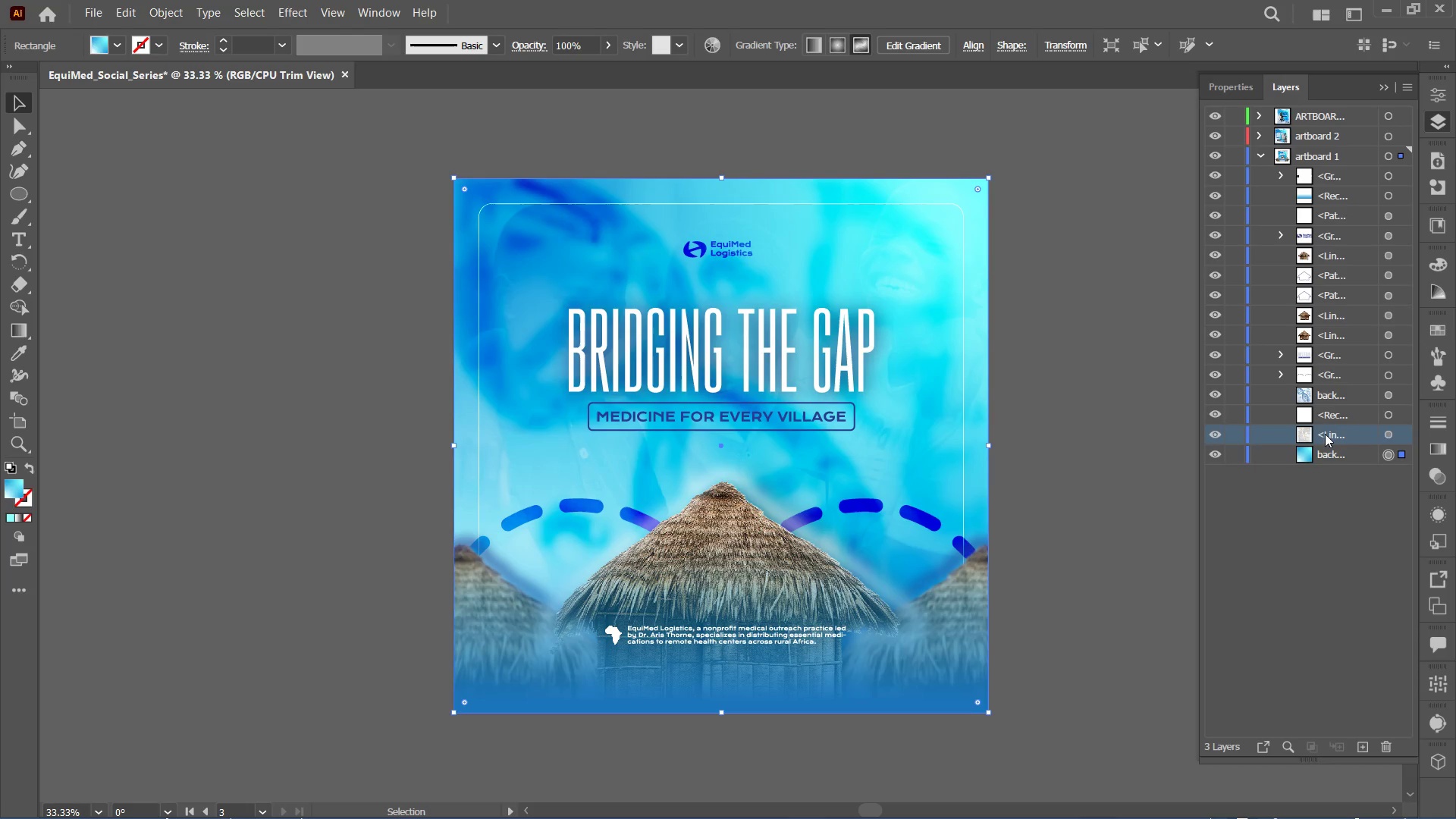 
double_click([1325, 434])
 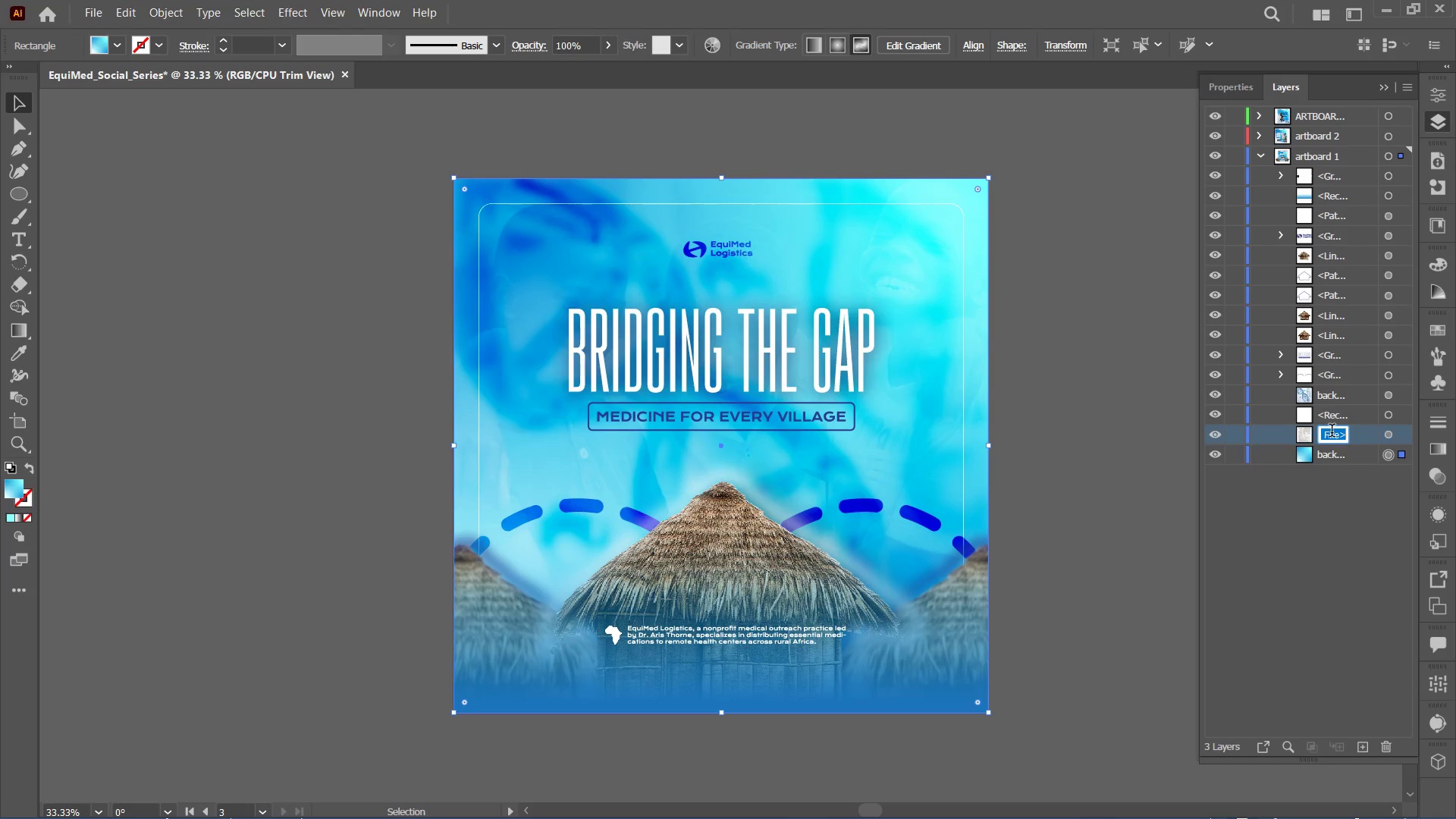 
type(IA)
key(Backspace)
type(MAGE)
 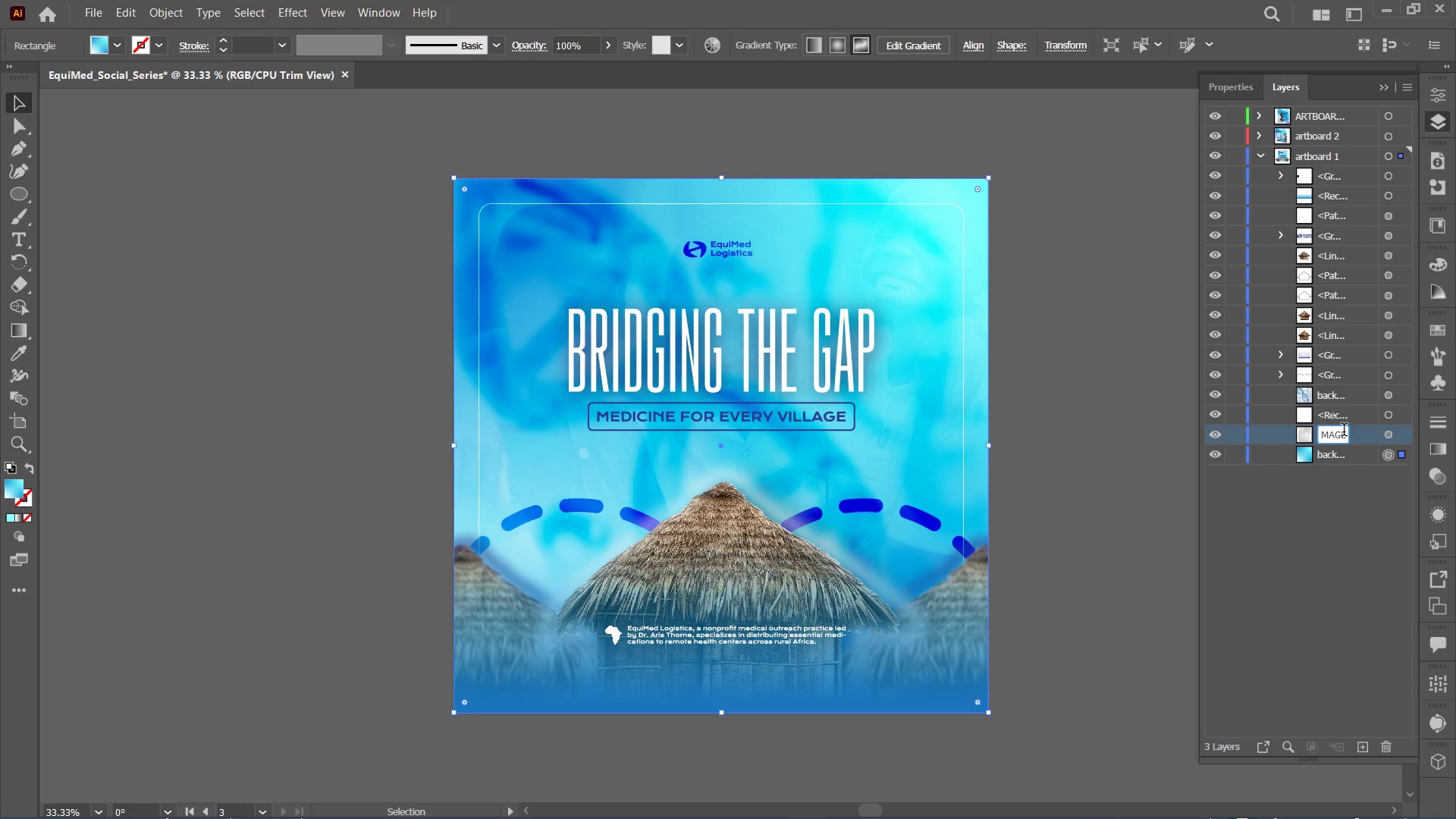 
left_click([1335, 421])
 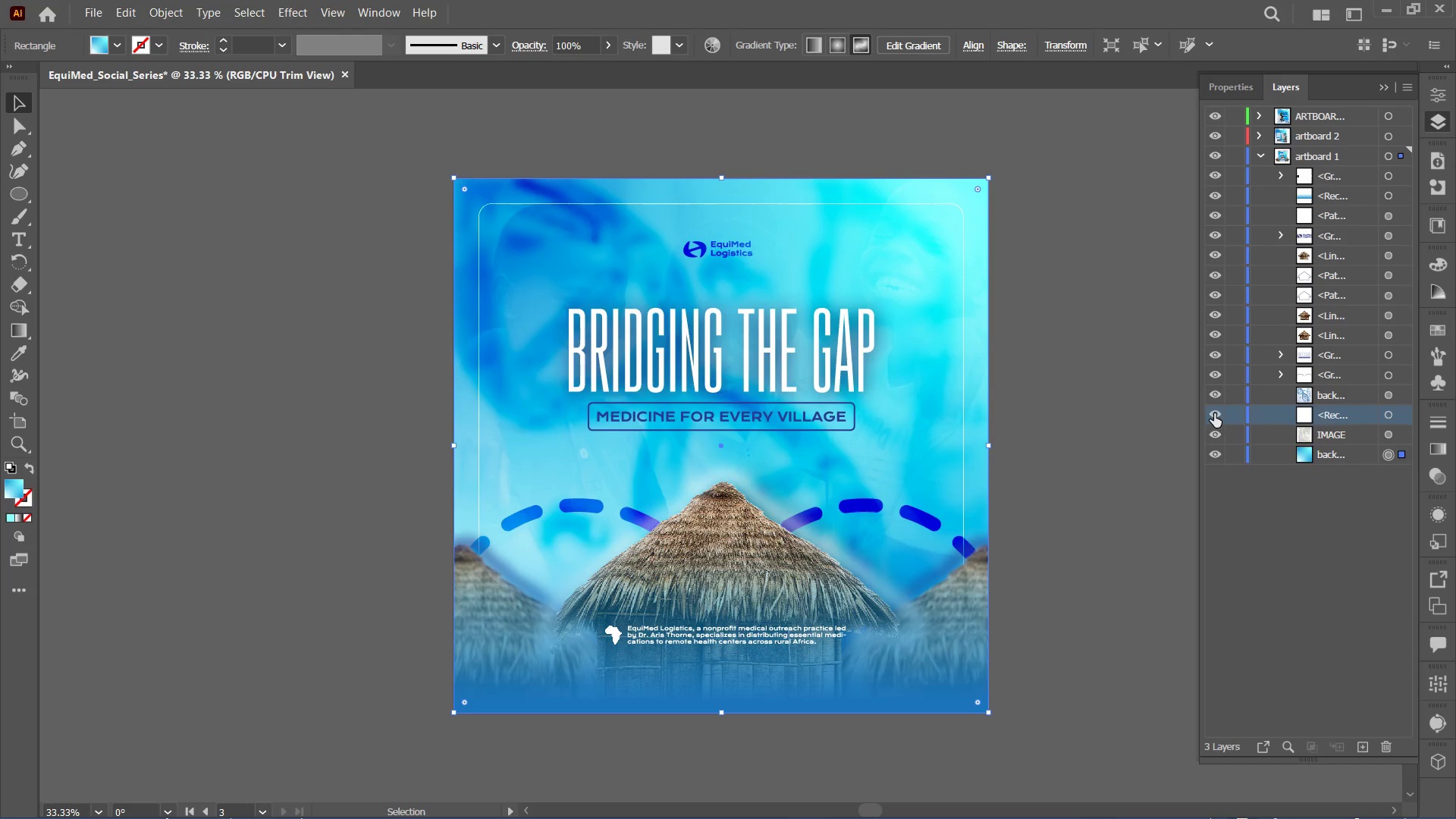 
left_click([1213, 415])
 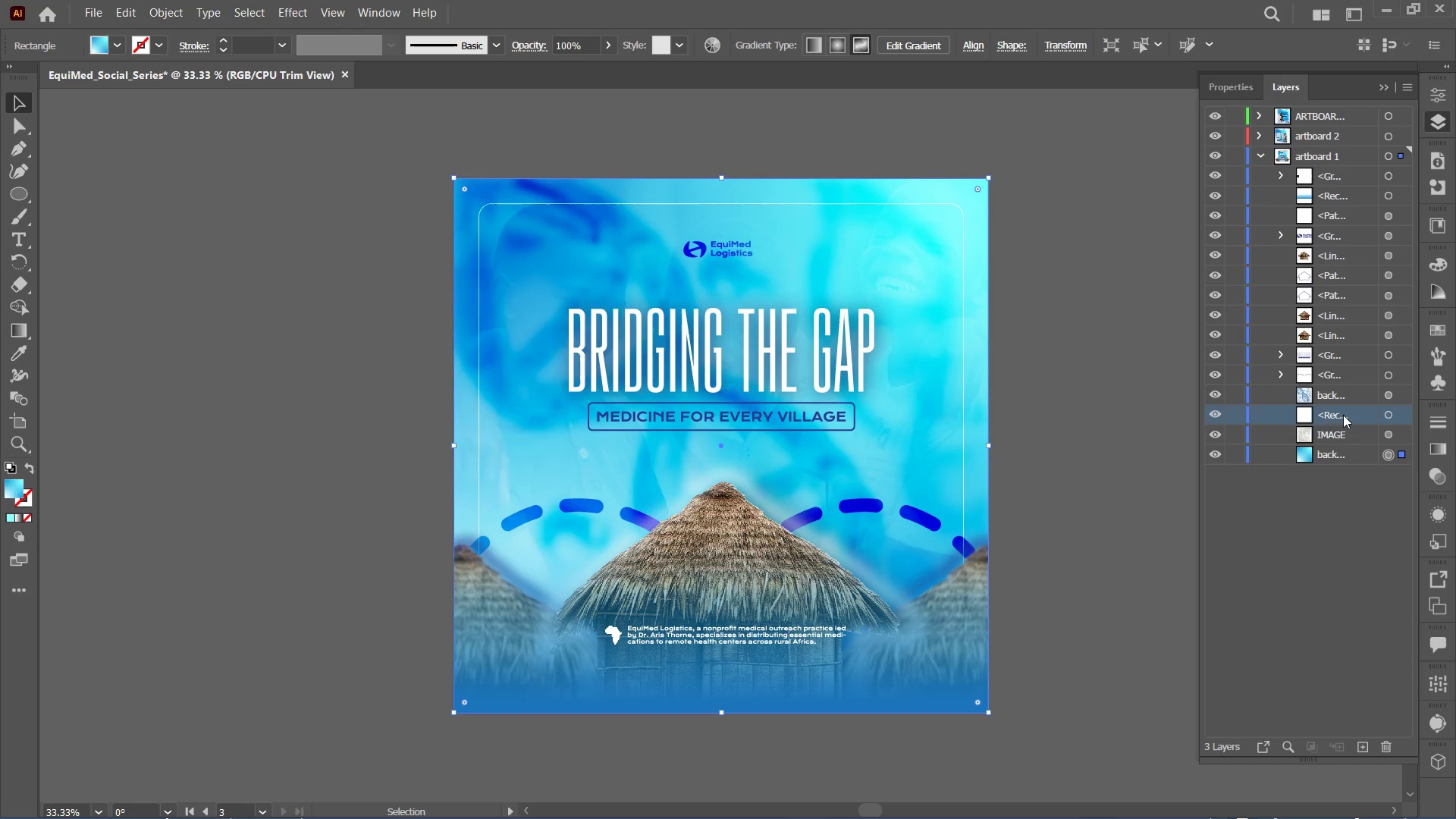 
double_click([1343, 413])
 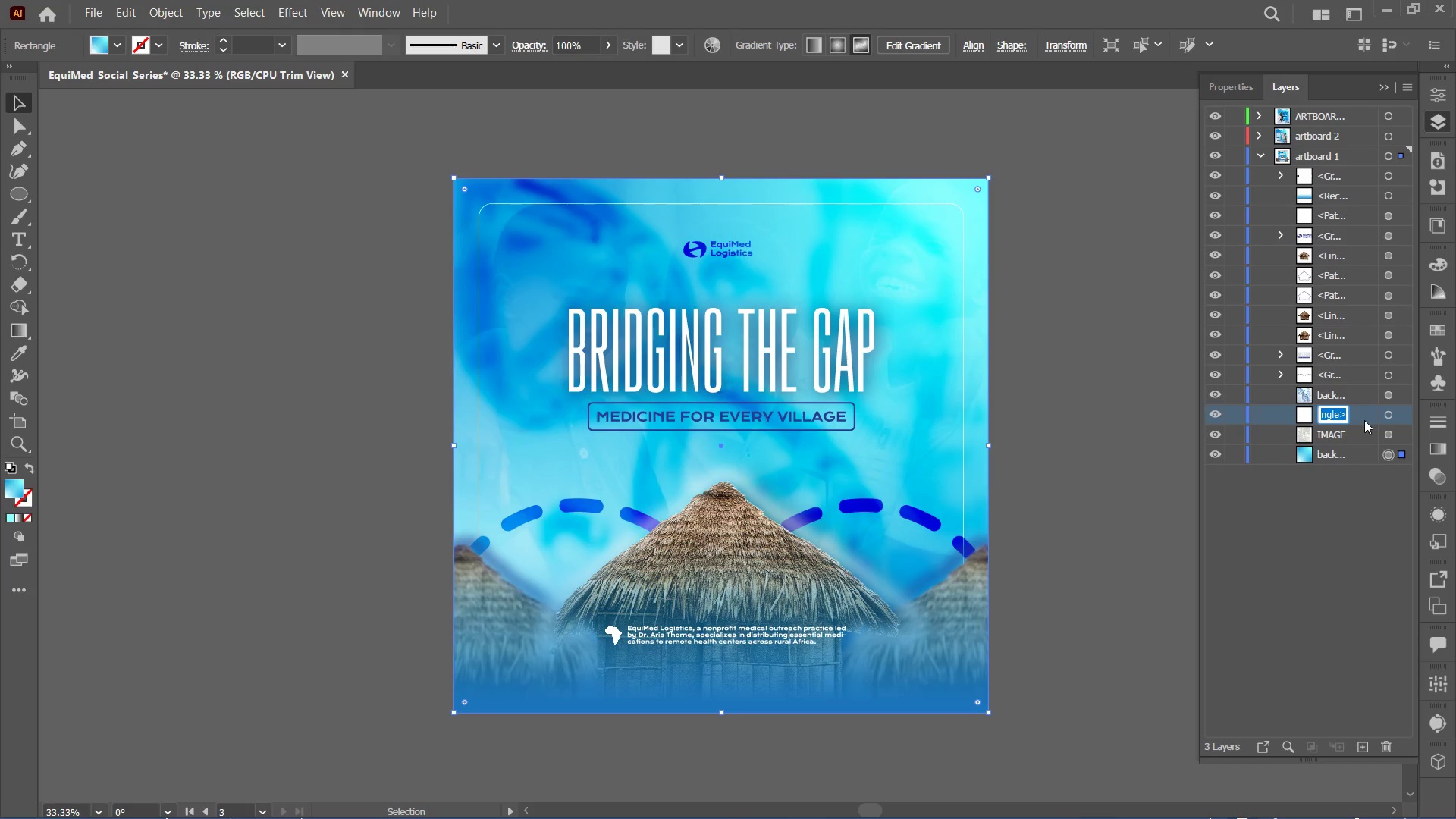 
type(SHAPE)
 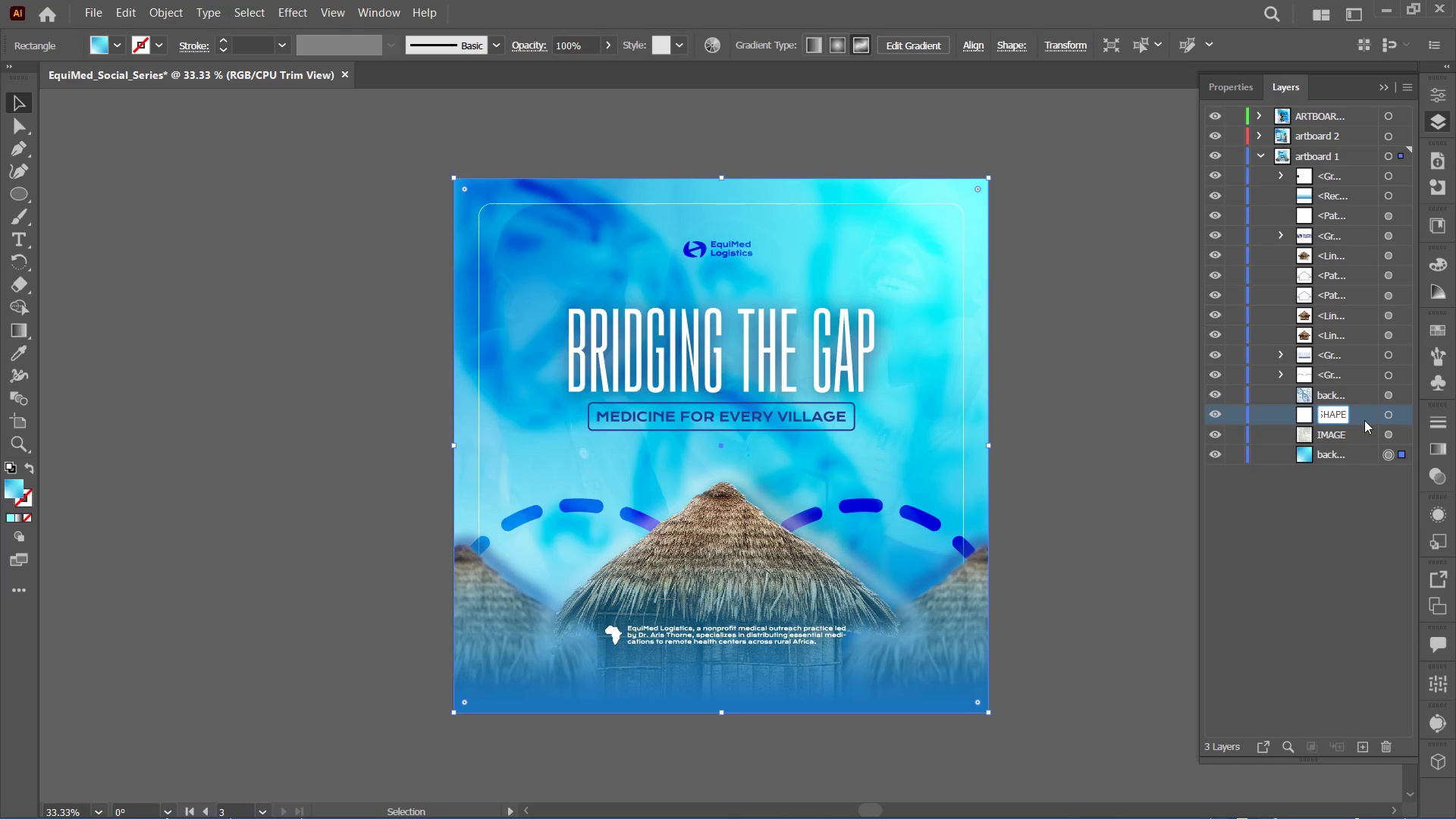 
key(Enter)
 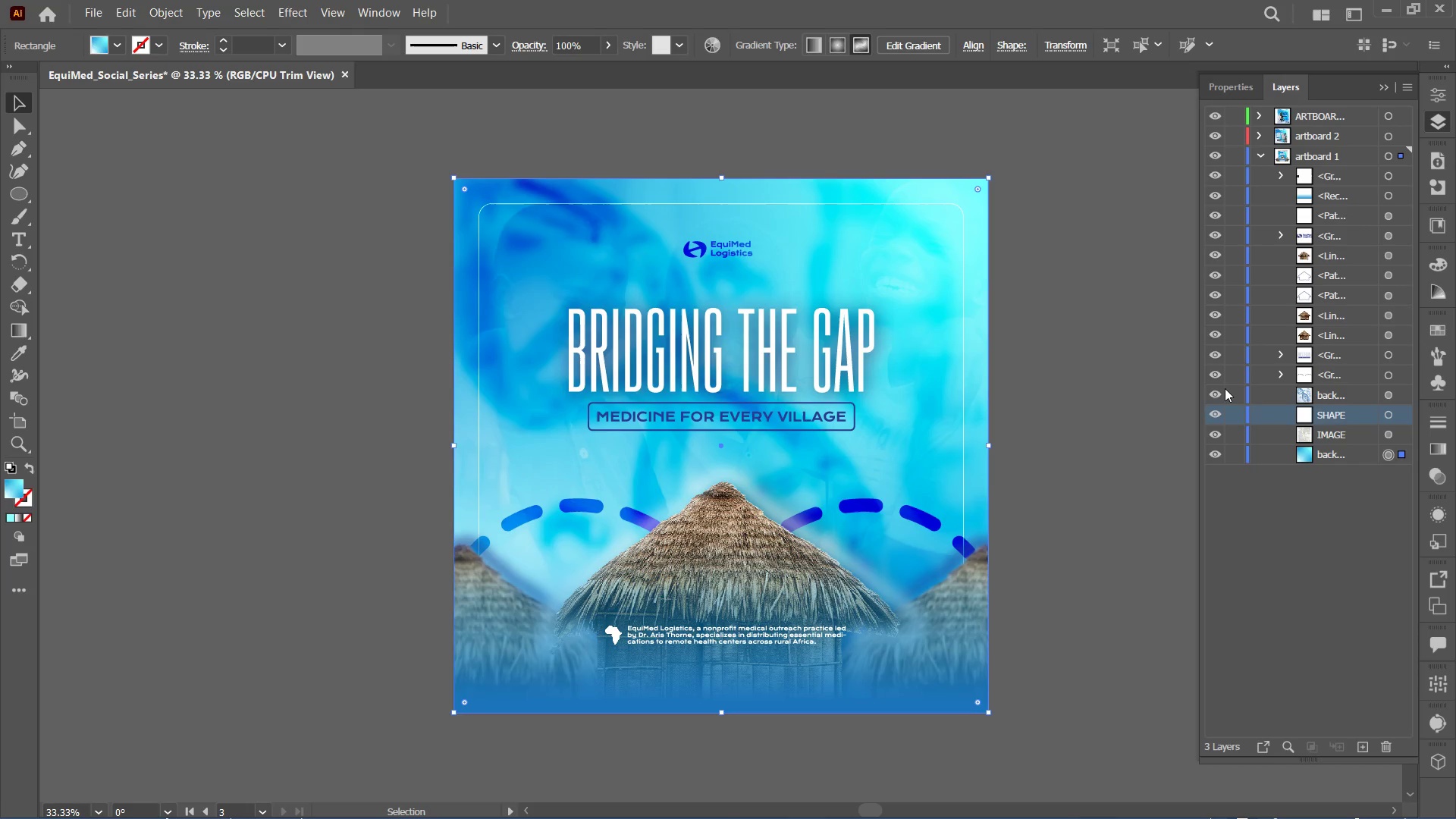 
left_click([1238, 400])
 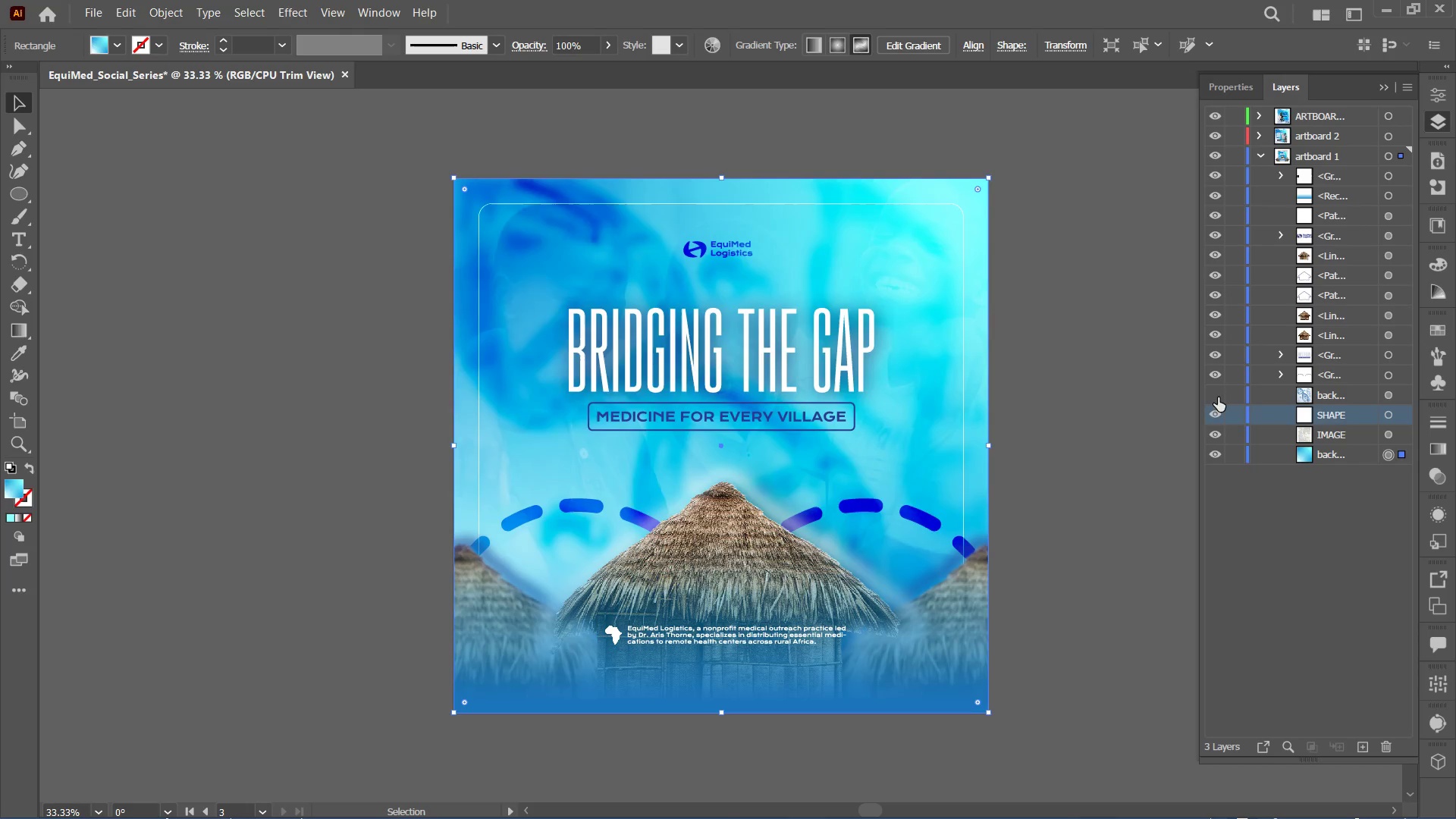 
double_click([1218, 397])
 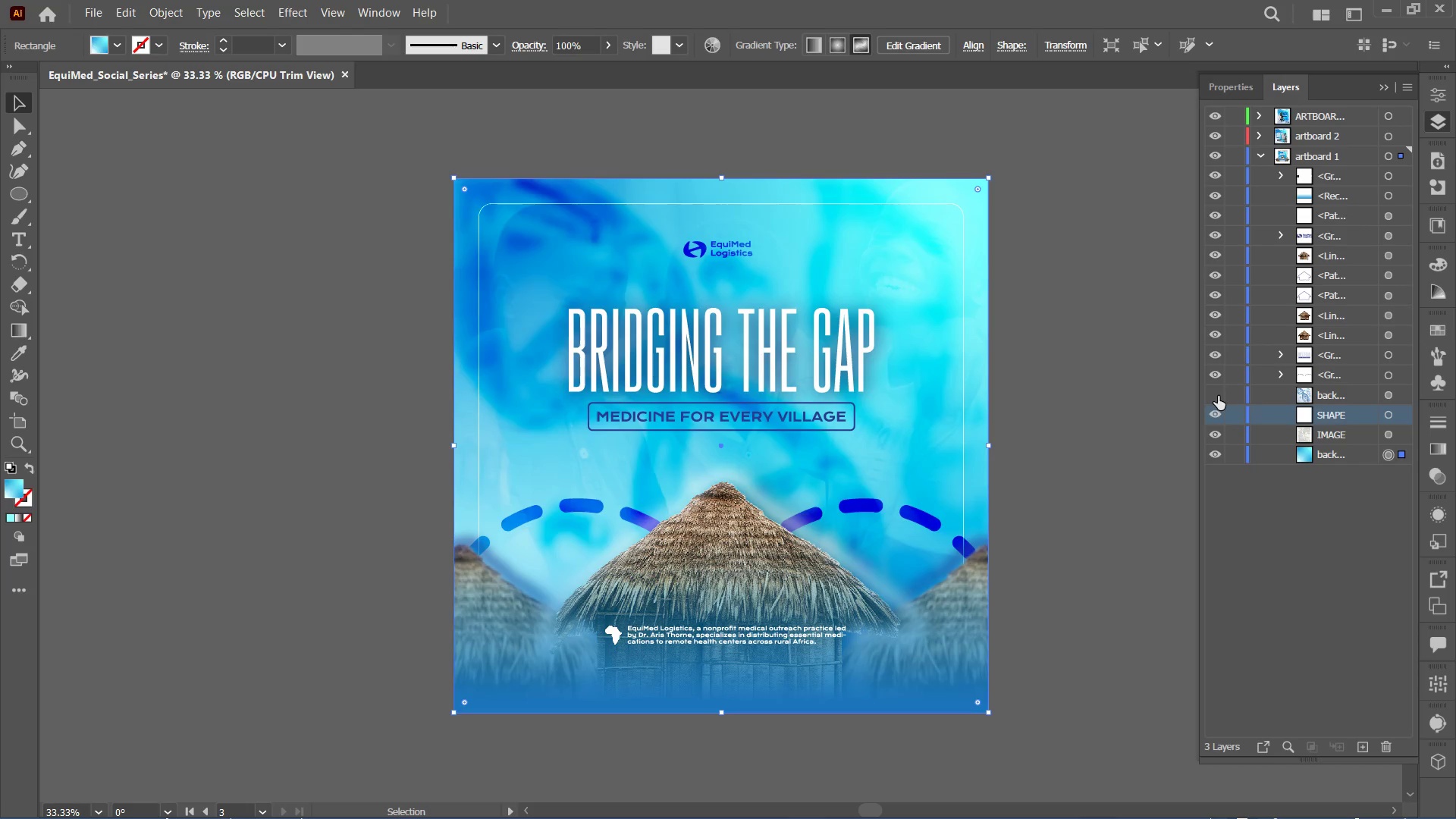 
double_click([1218, 396])
 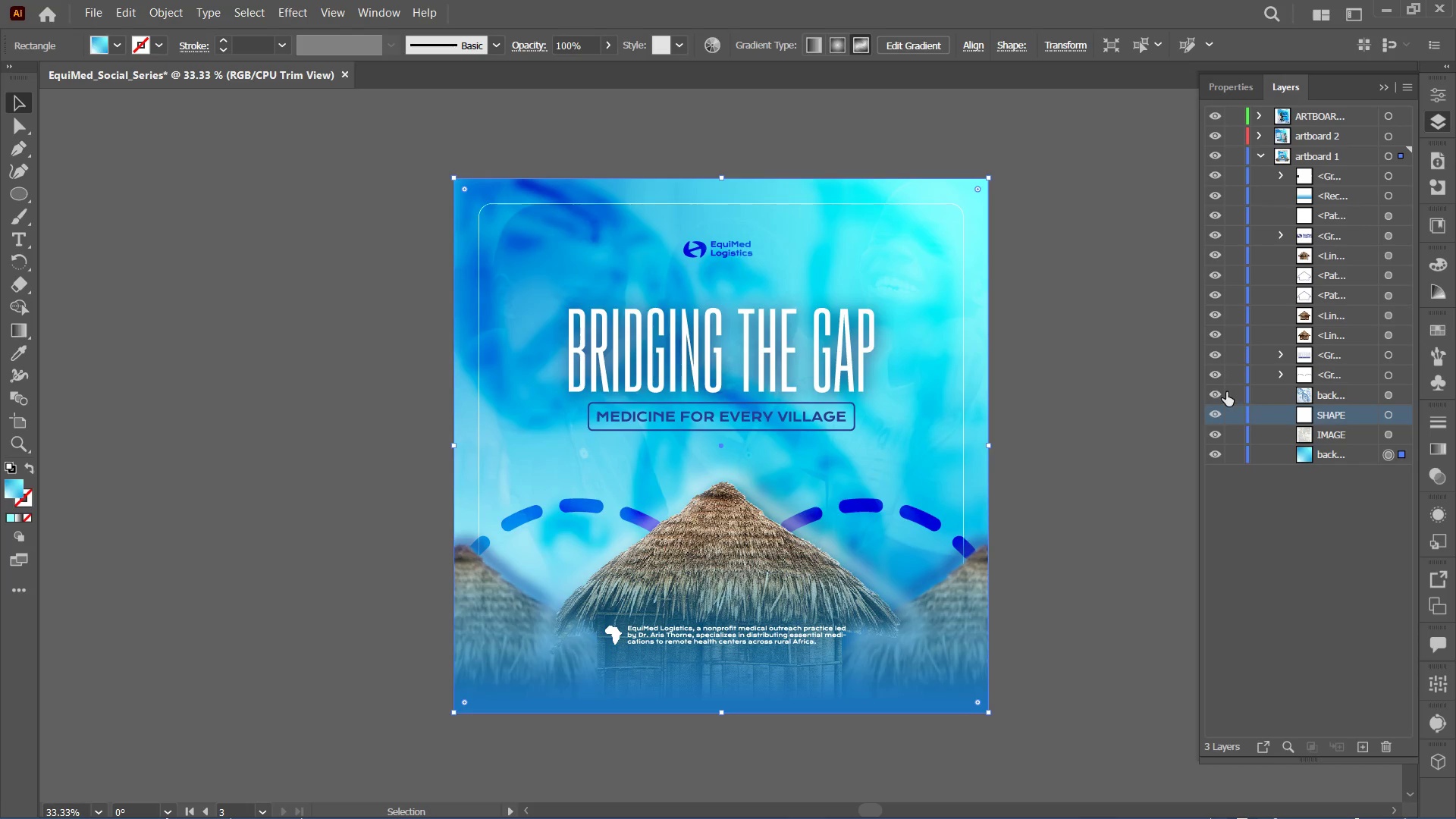 
double_click([1221, 393])
 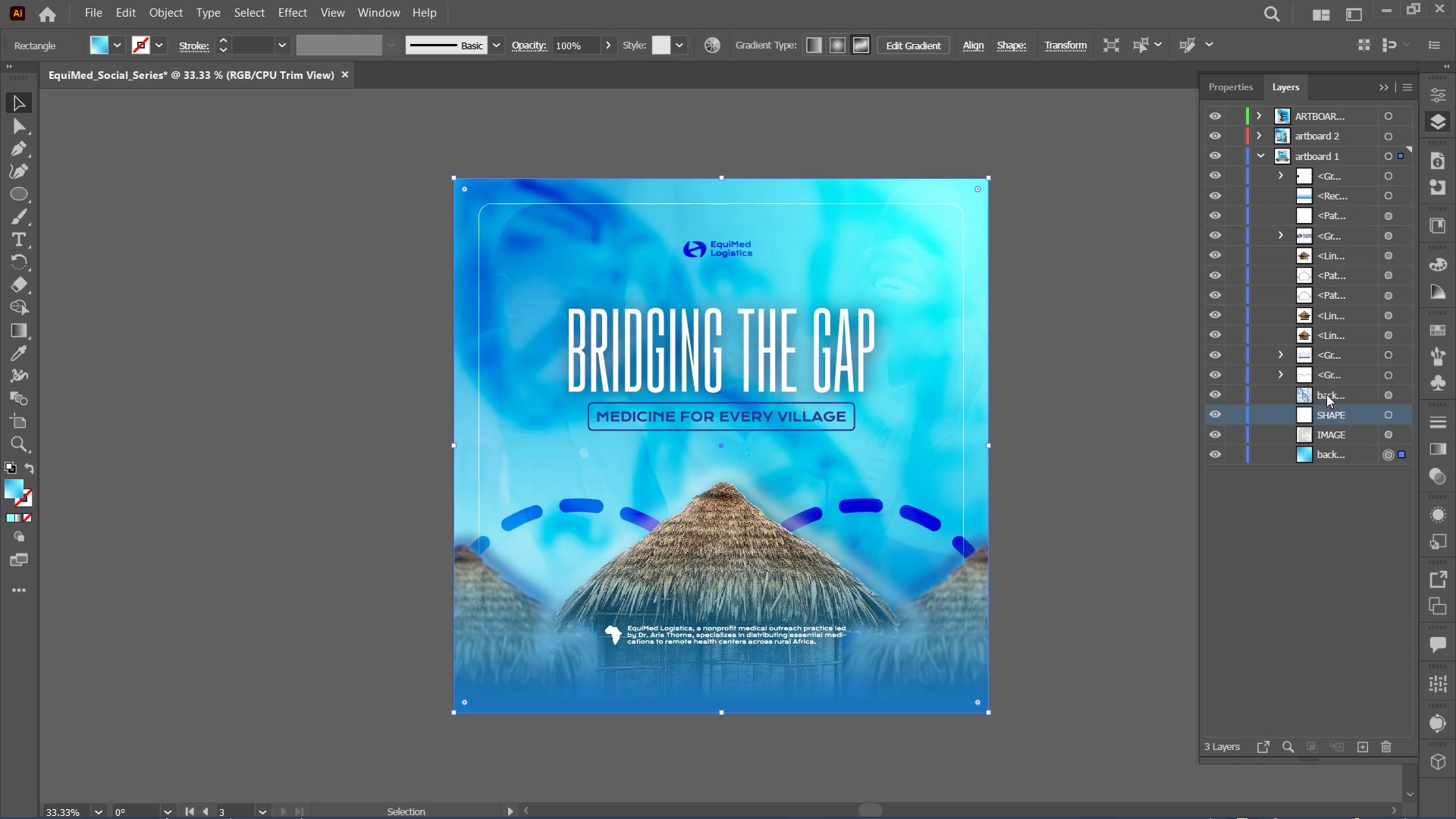 
double_click([1331, 393])
 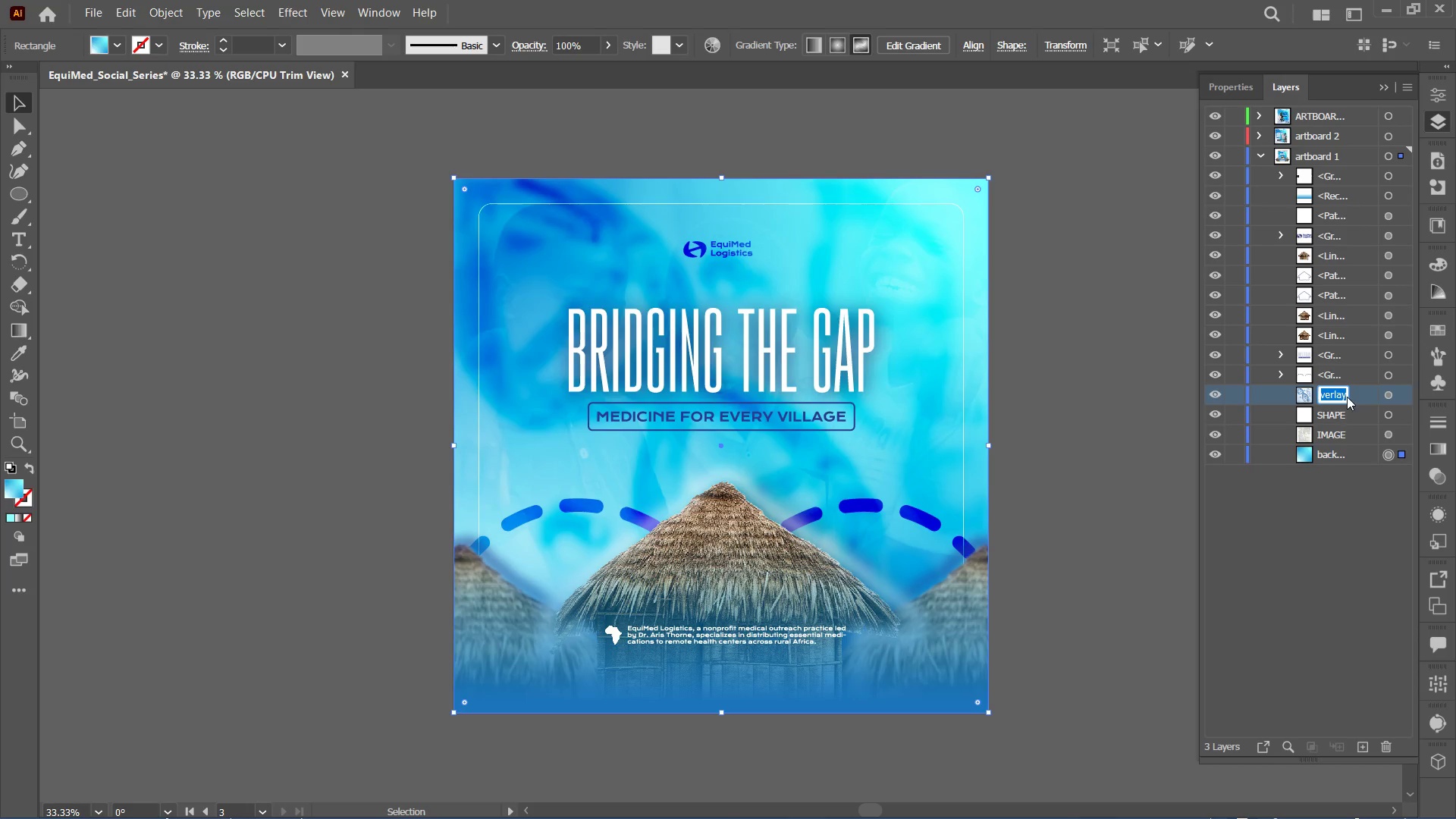 
type(IMAGE)
 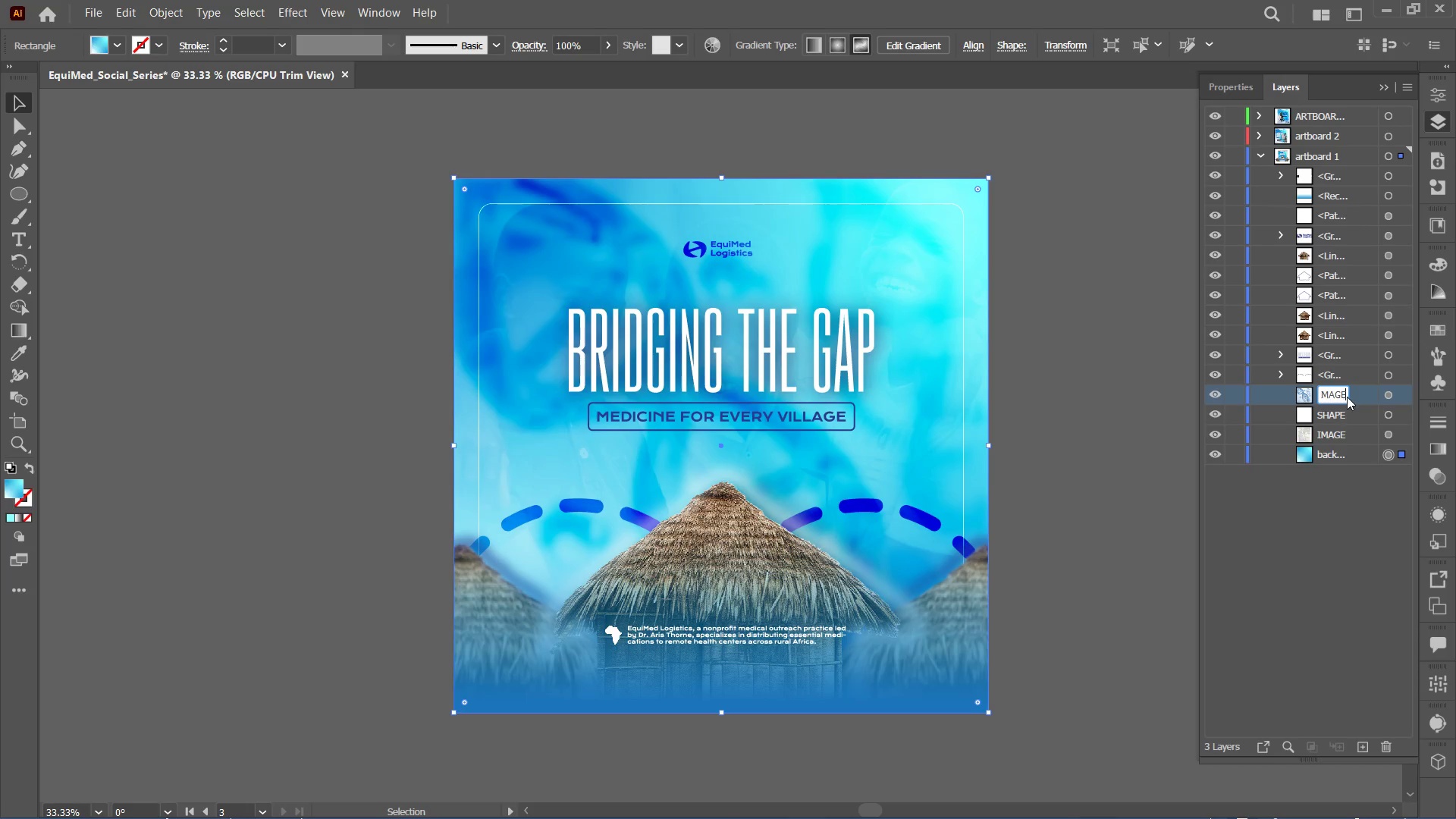 
key(Enter)
 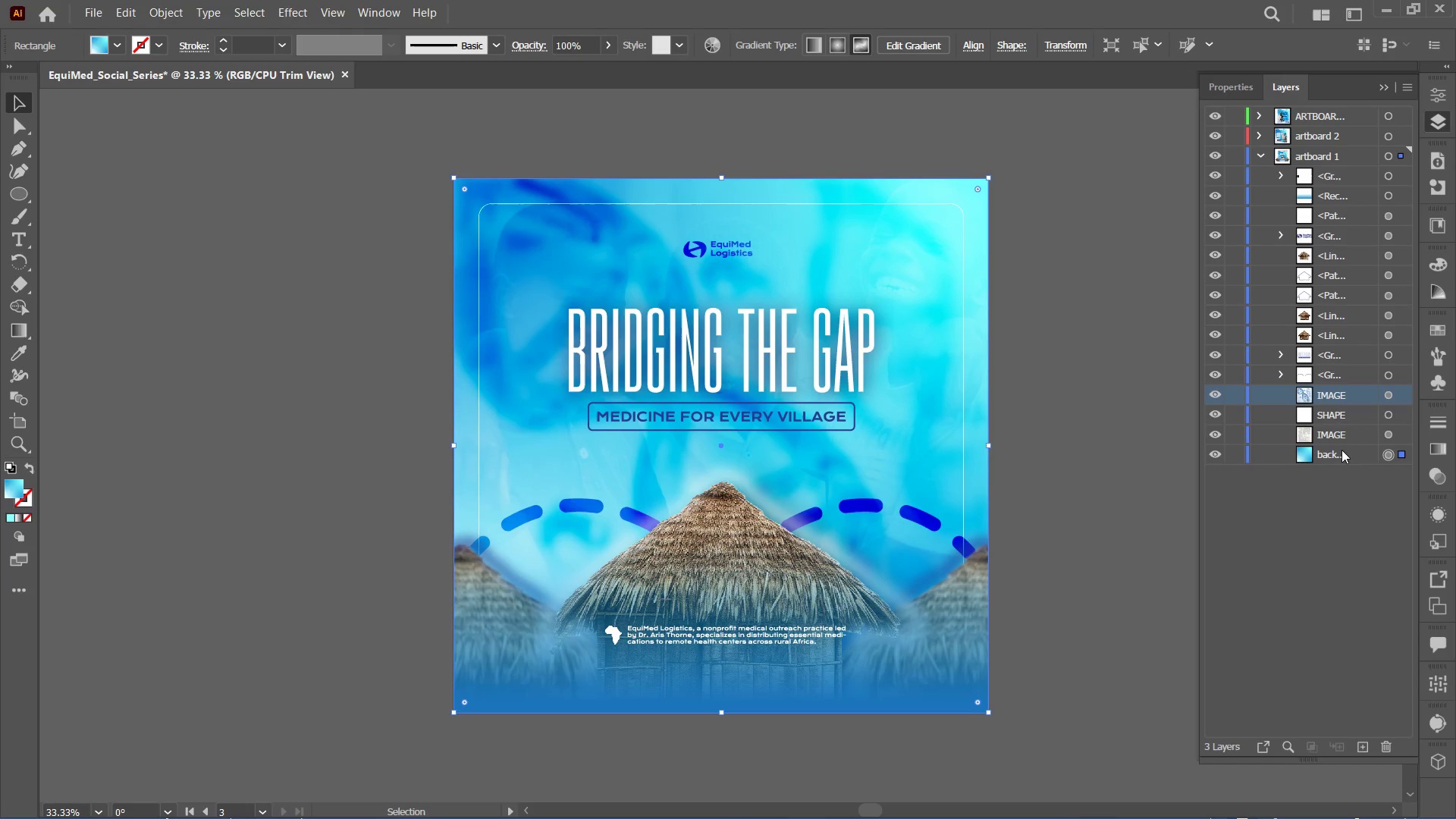 
double_click([1335, 454])
 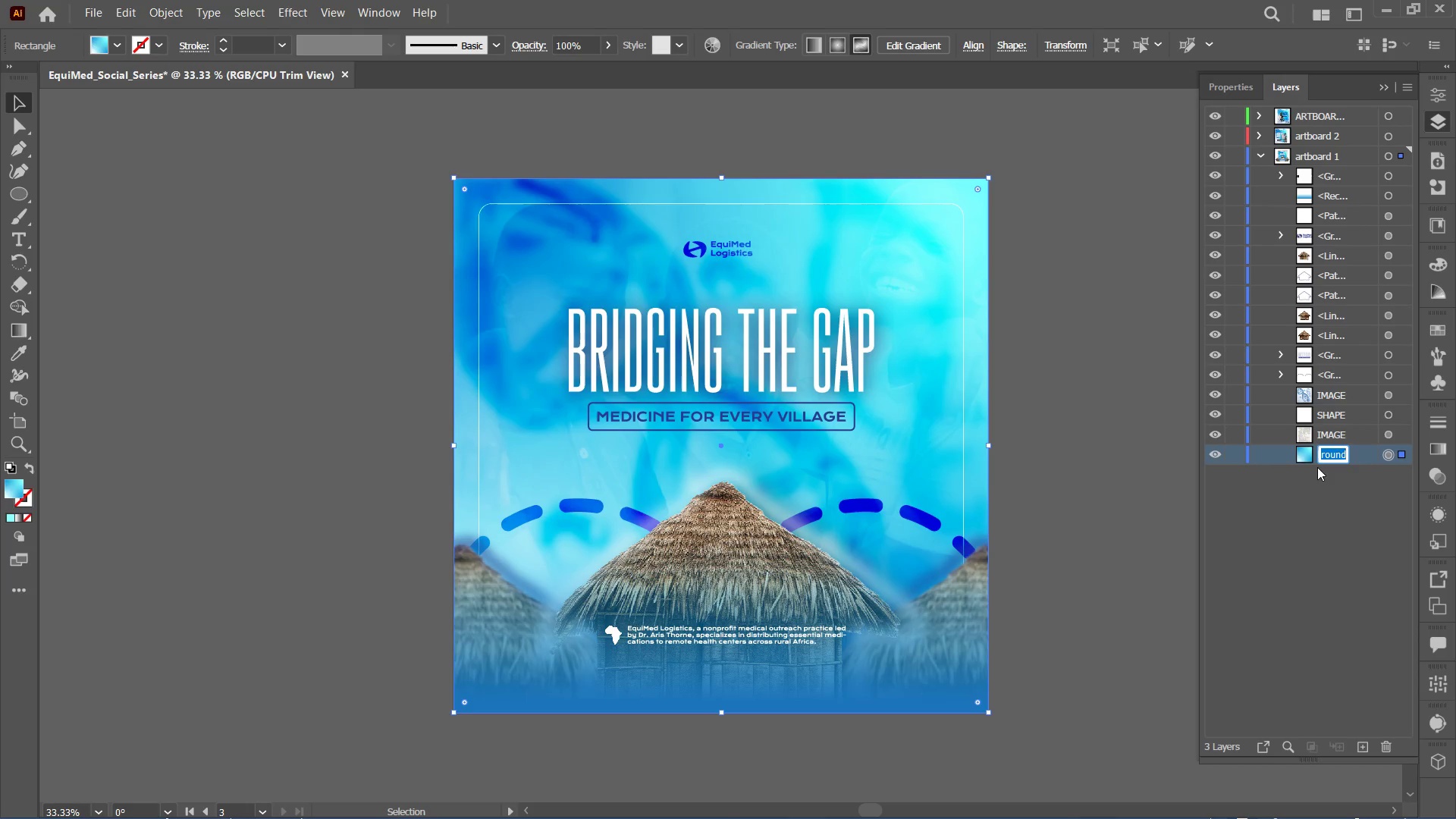 
type(BACKGROUND SHAPE)
 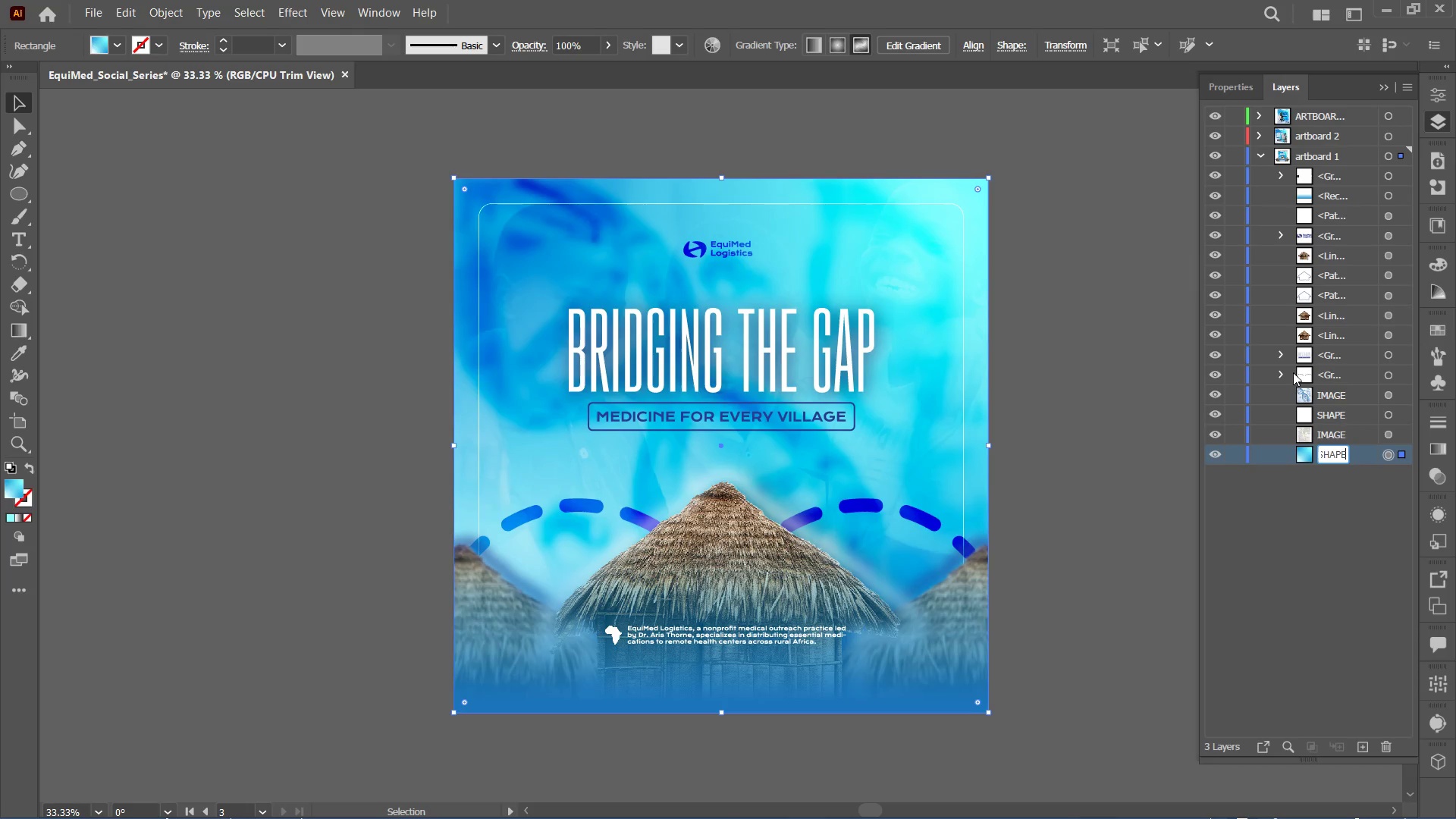 
left_click([1326, 396])
 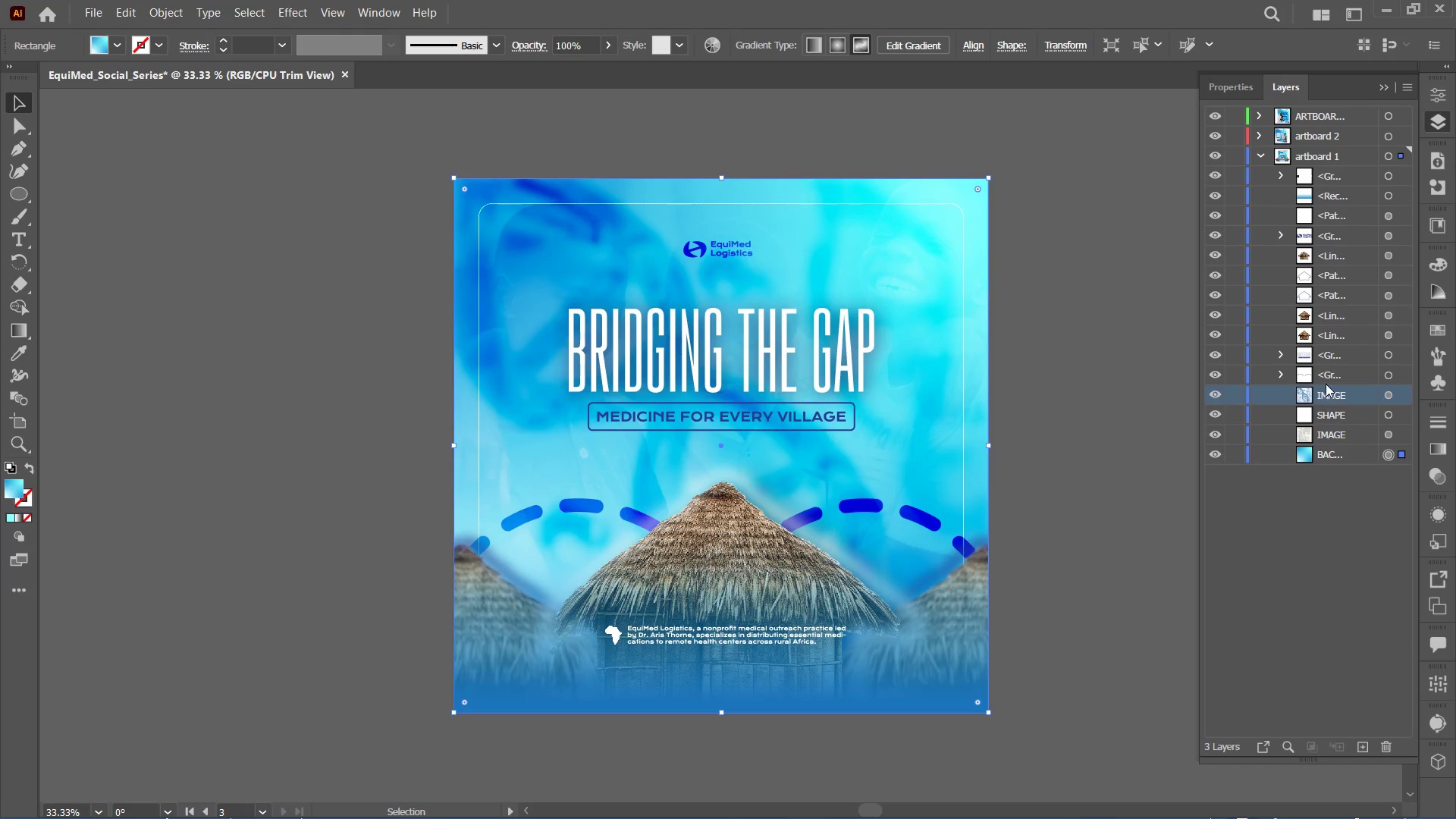 
left_click([1326, 379])
 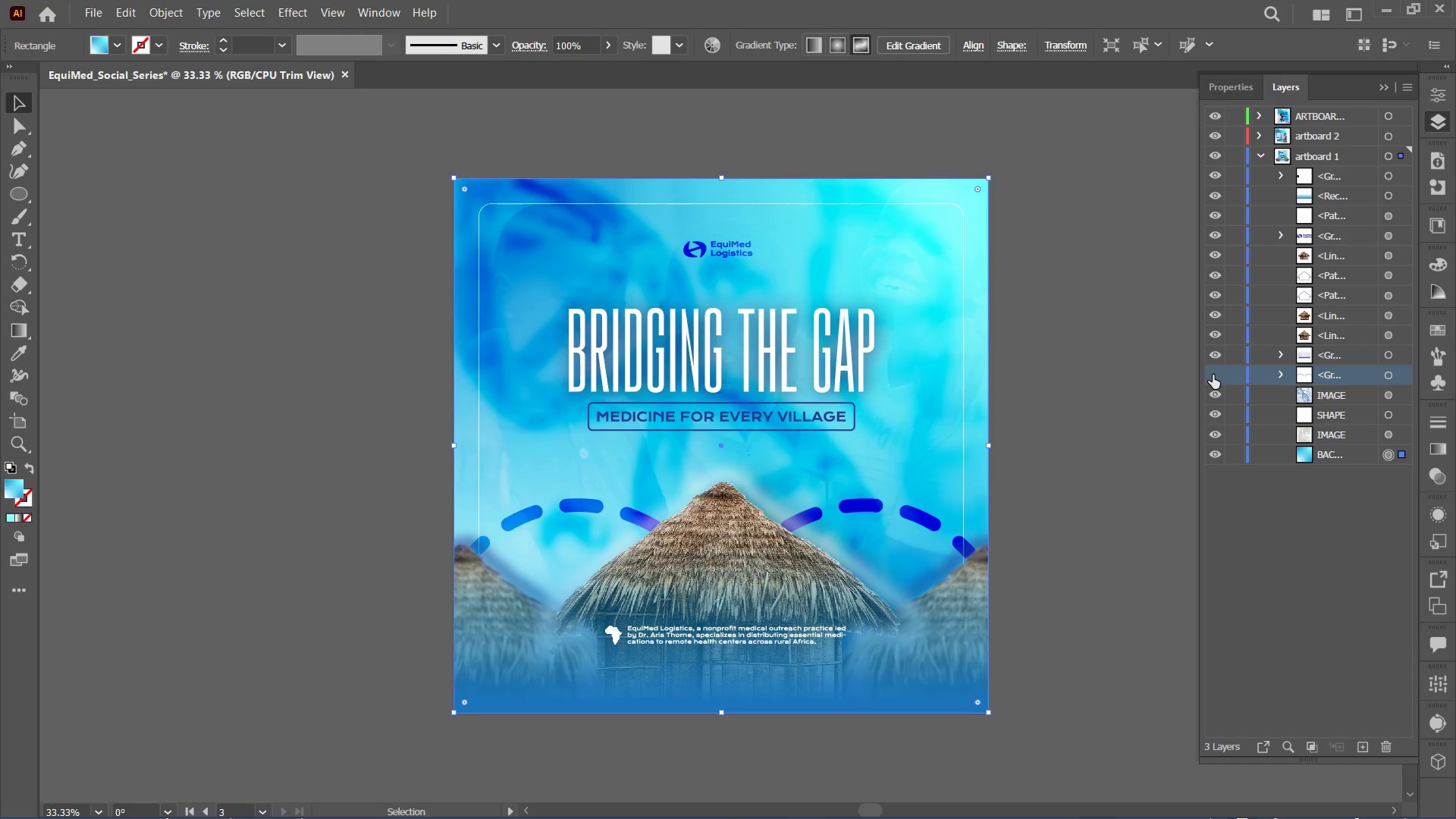 
left_click([1213, 375])
 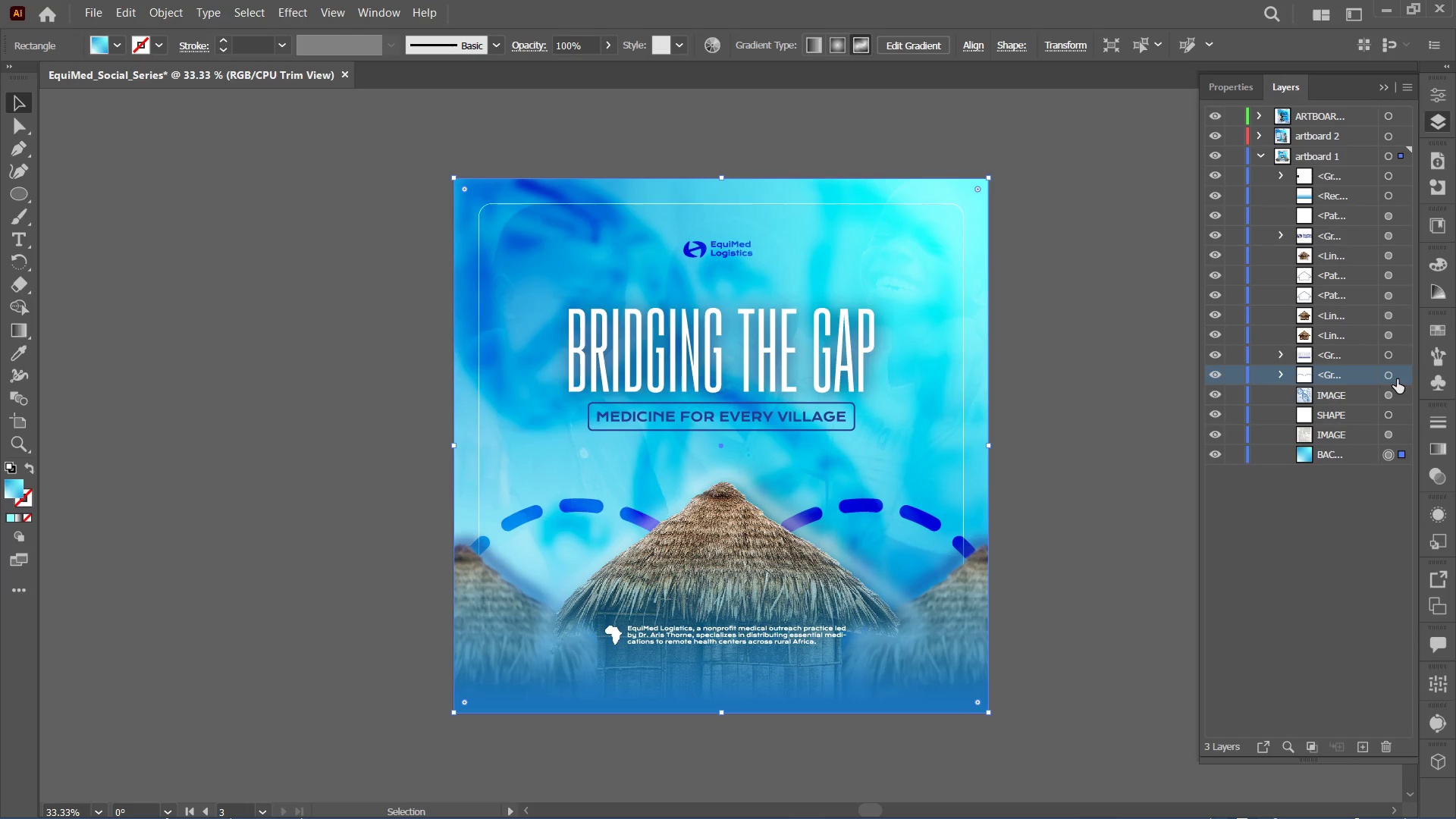 
double_click([1337, 375])
 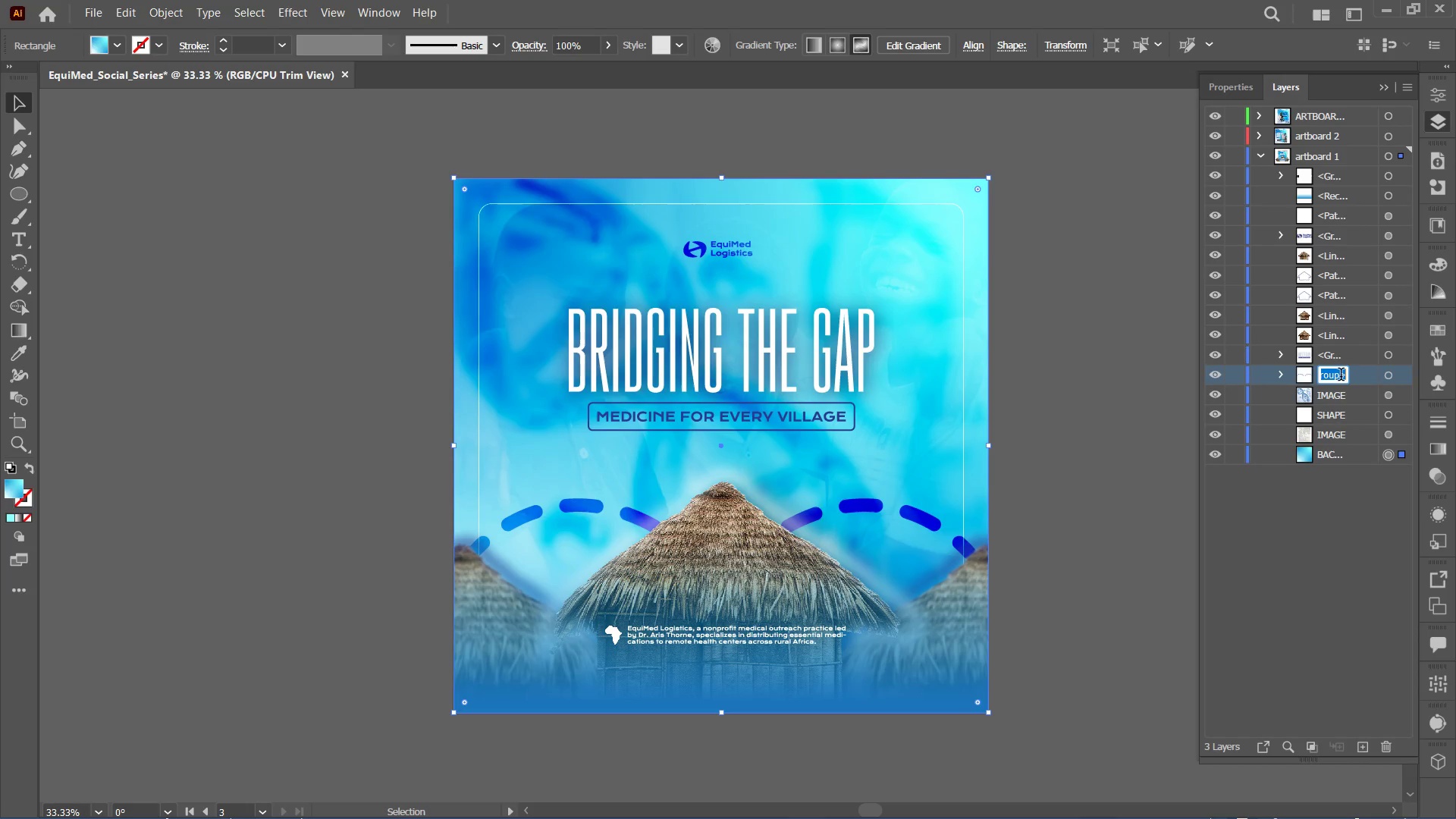 
type(SHAPE)
 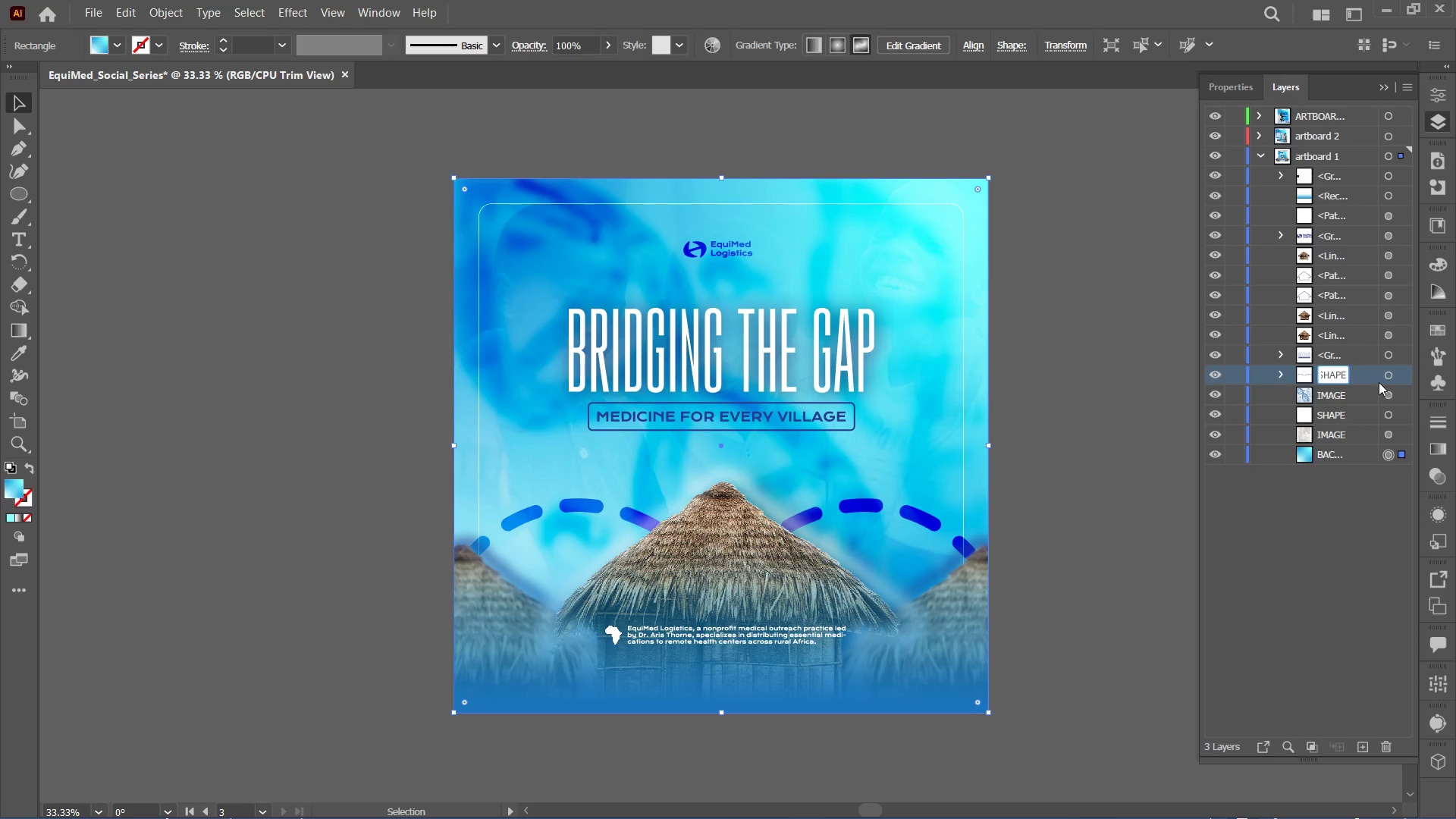 
left_click([1345, 353])
 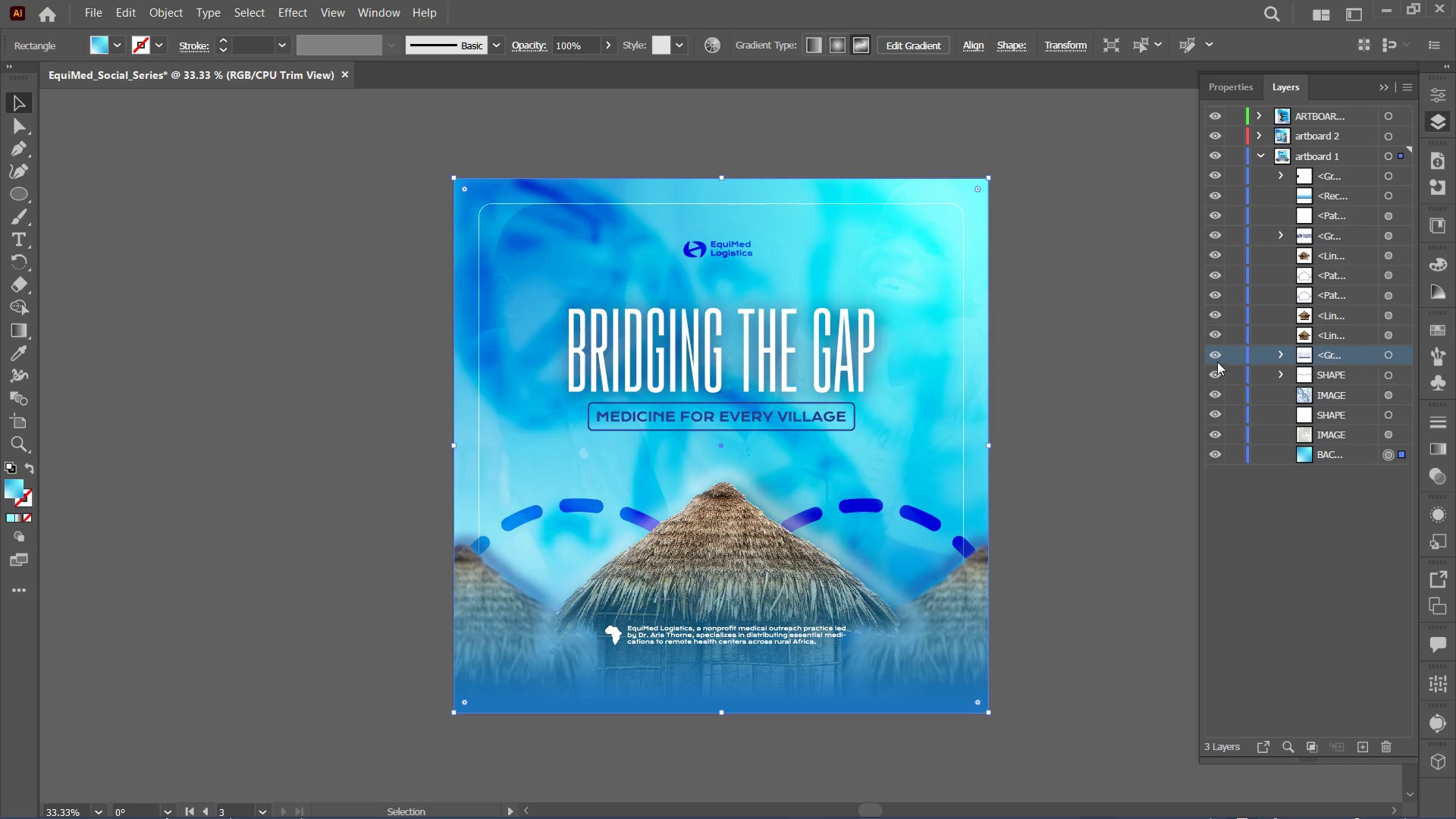 
left_click([1216, 359])
 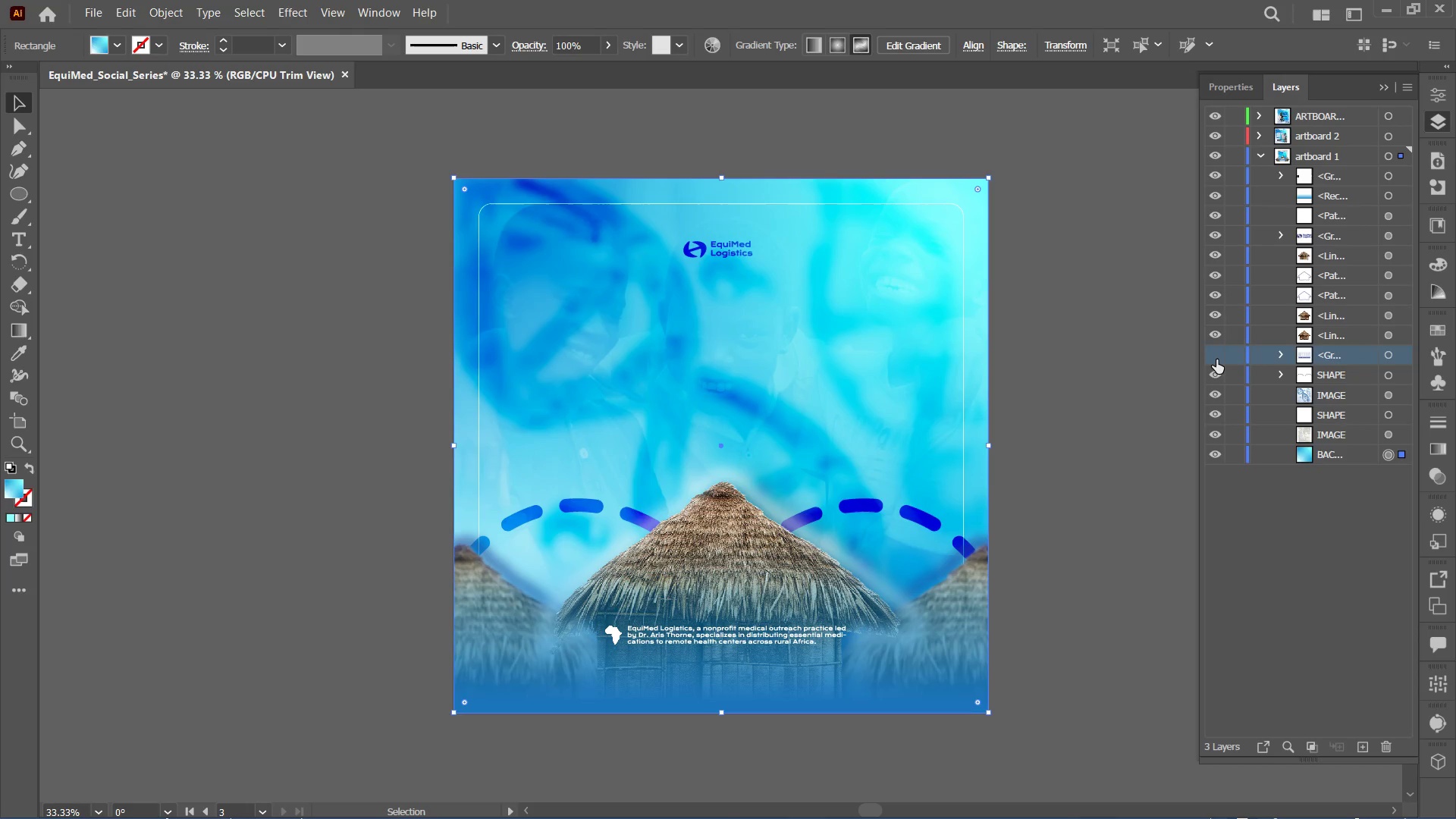 
left_click([1216, 359])
 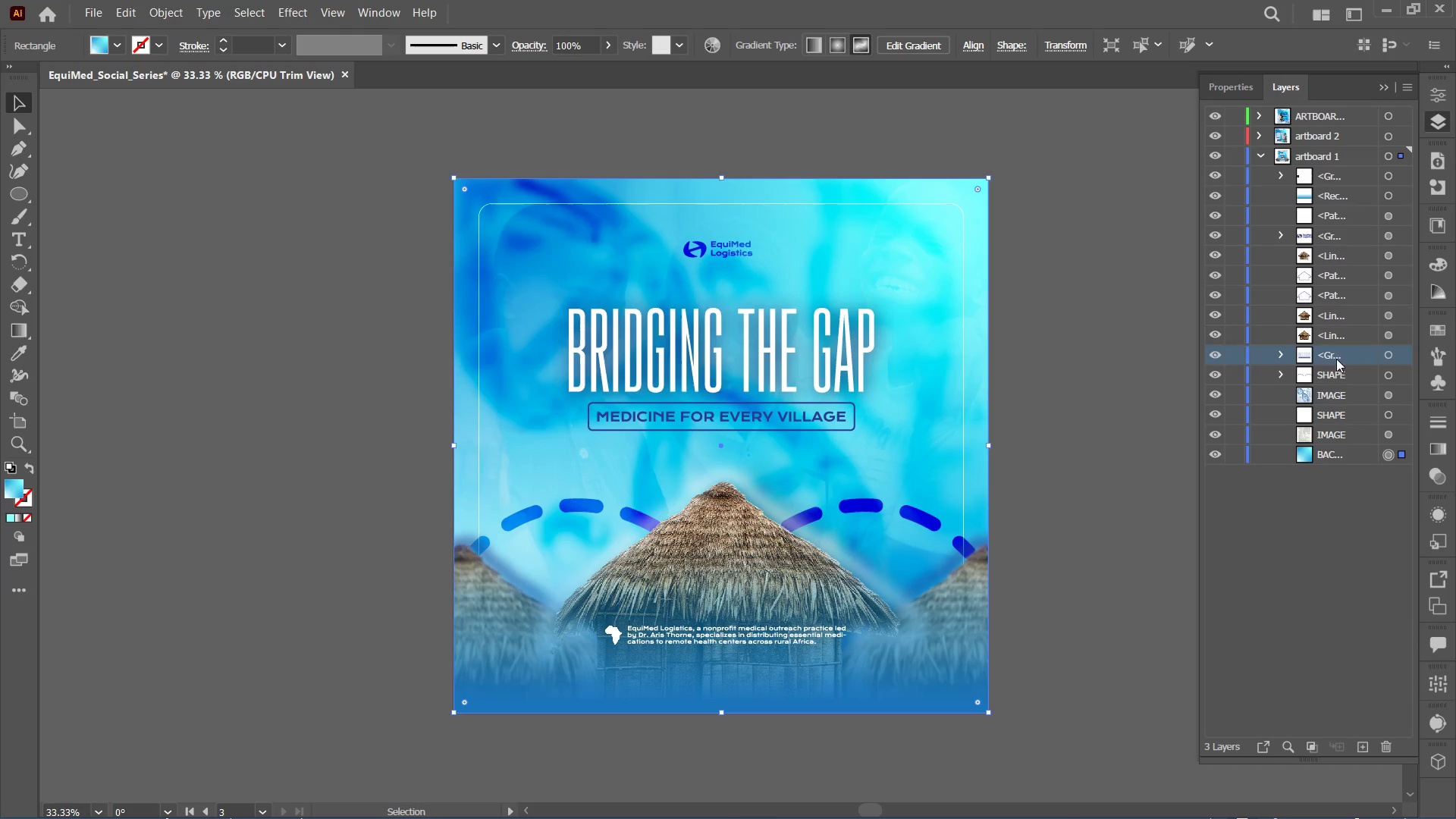 
left_click([1340, 356])
 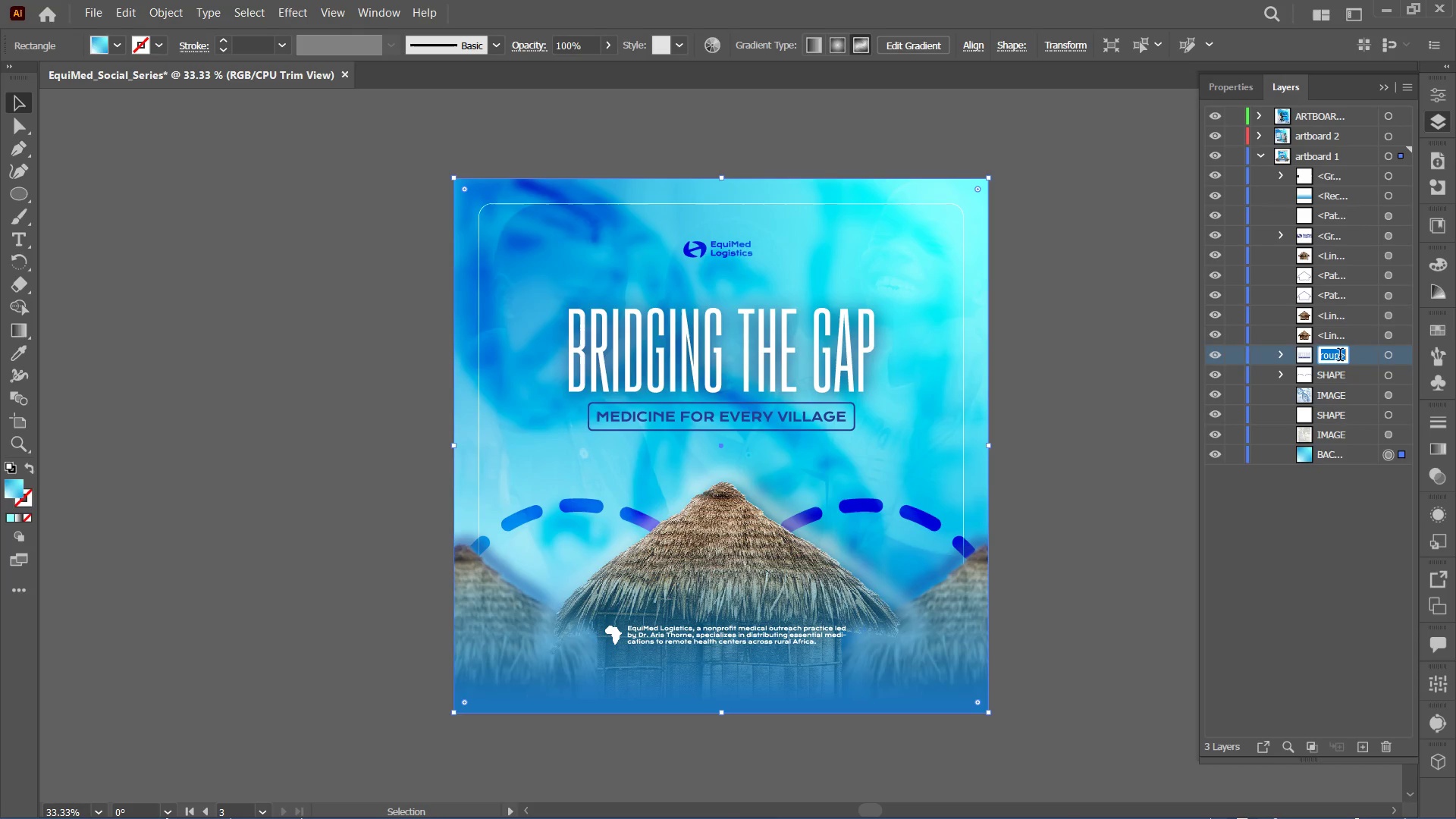 
double_click([1340, 356])
 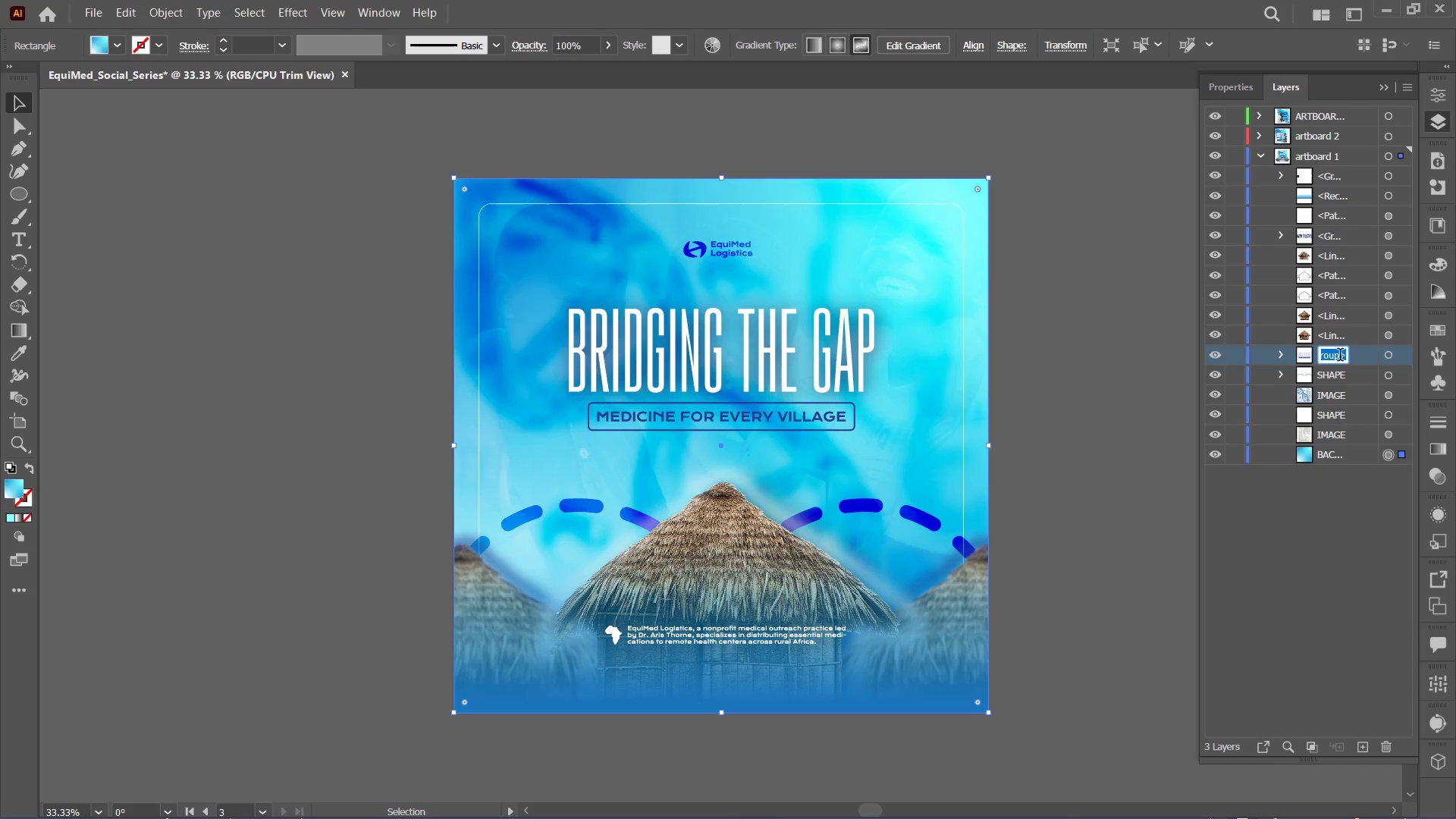 
type(TEST)
key(Backspace)
key(Backspace)
type(XT)
 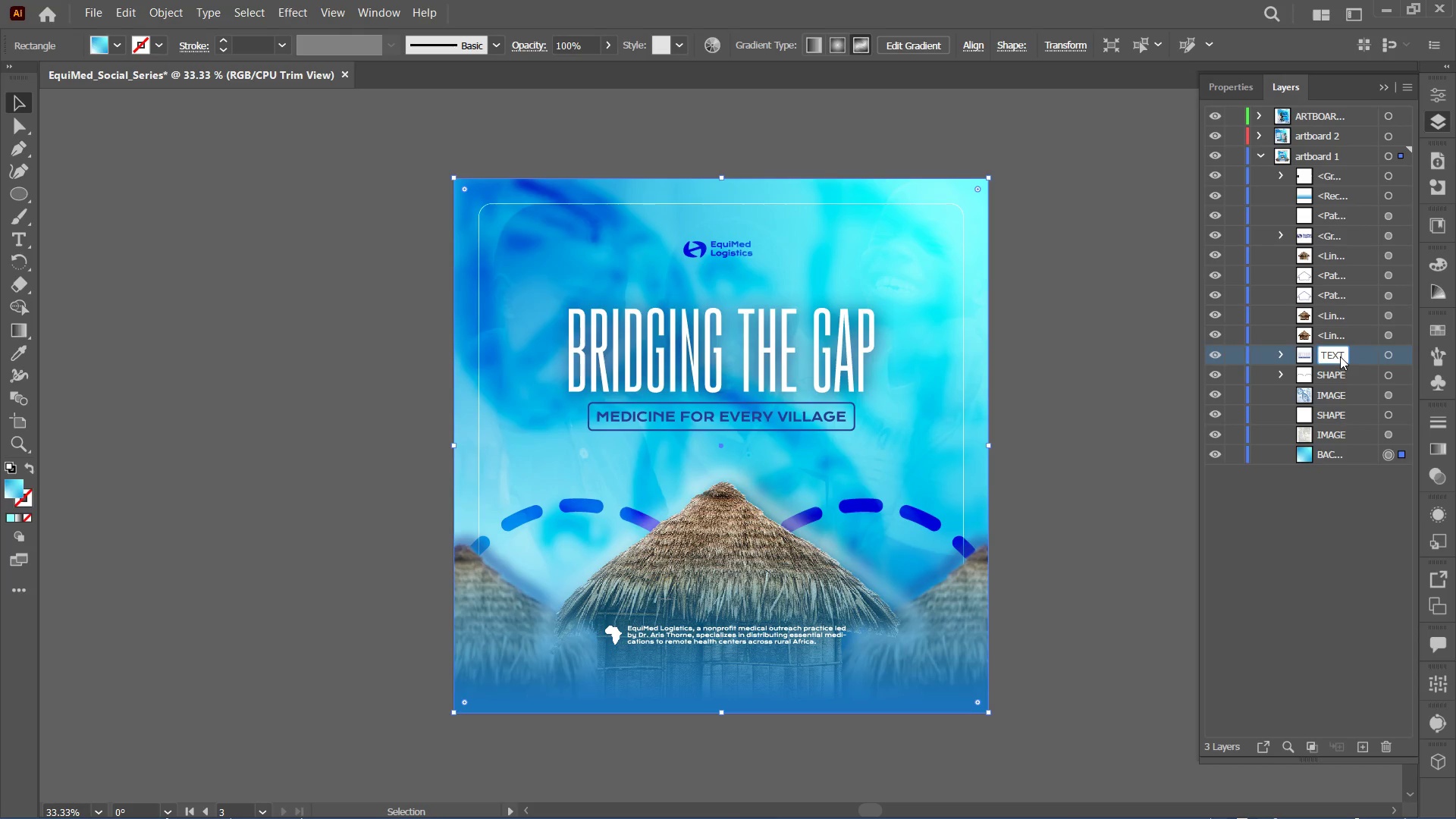 
key(Enter)
 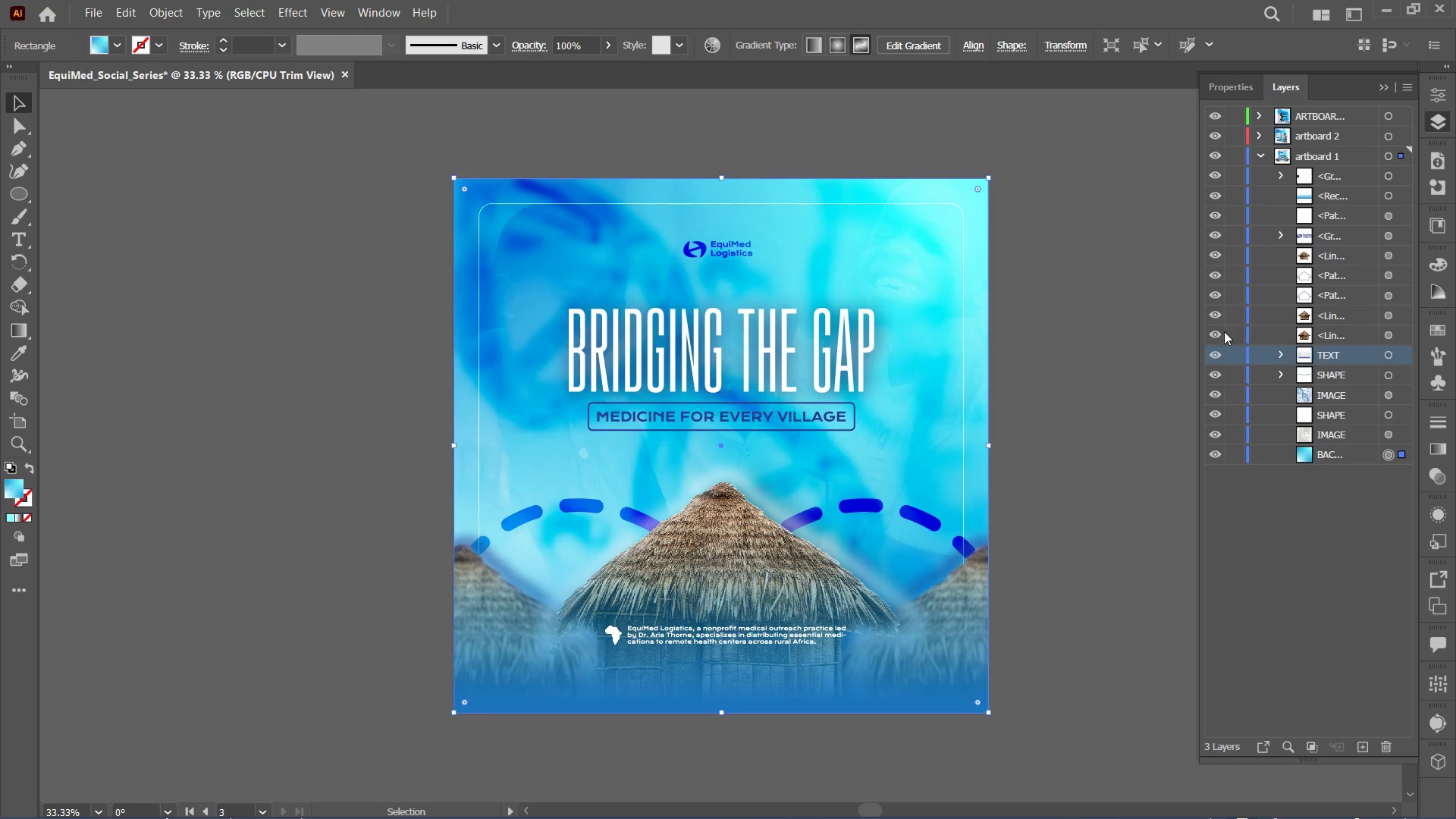 
left_click([1216, 334])
 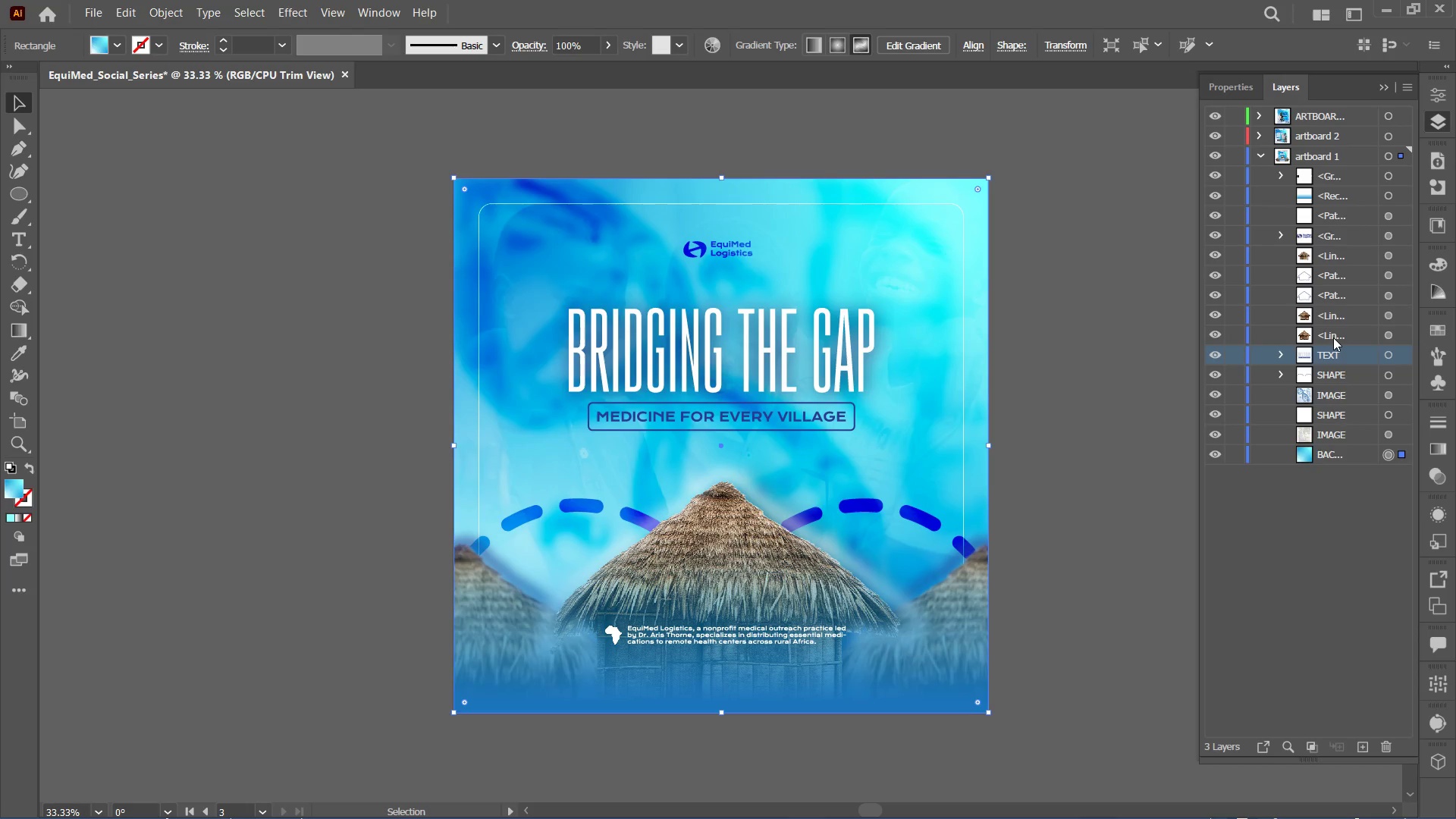 
double_click([1333, 335])
 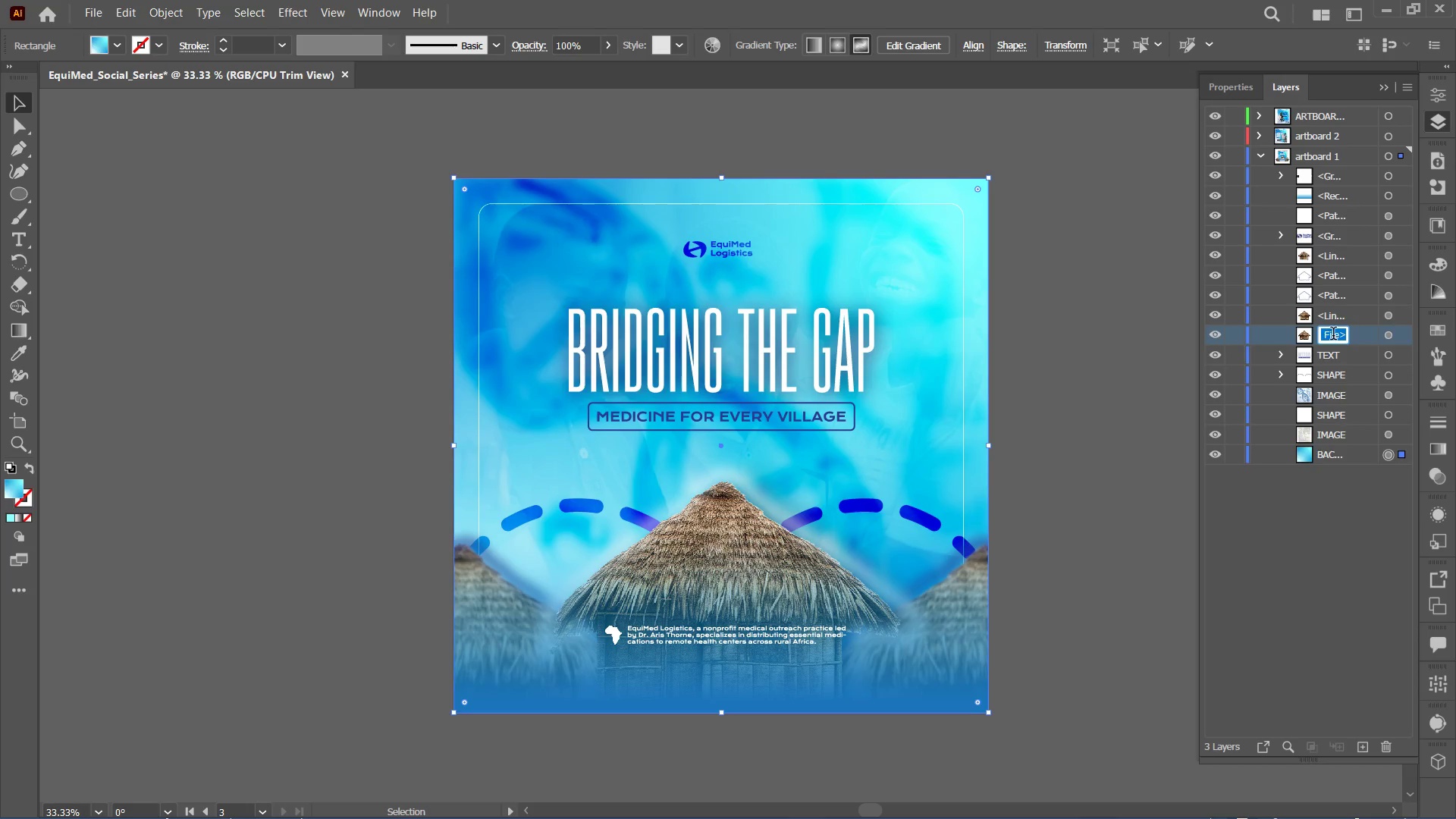 
type(IMAGE)
 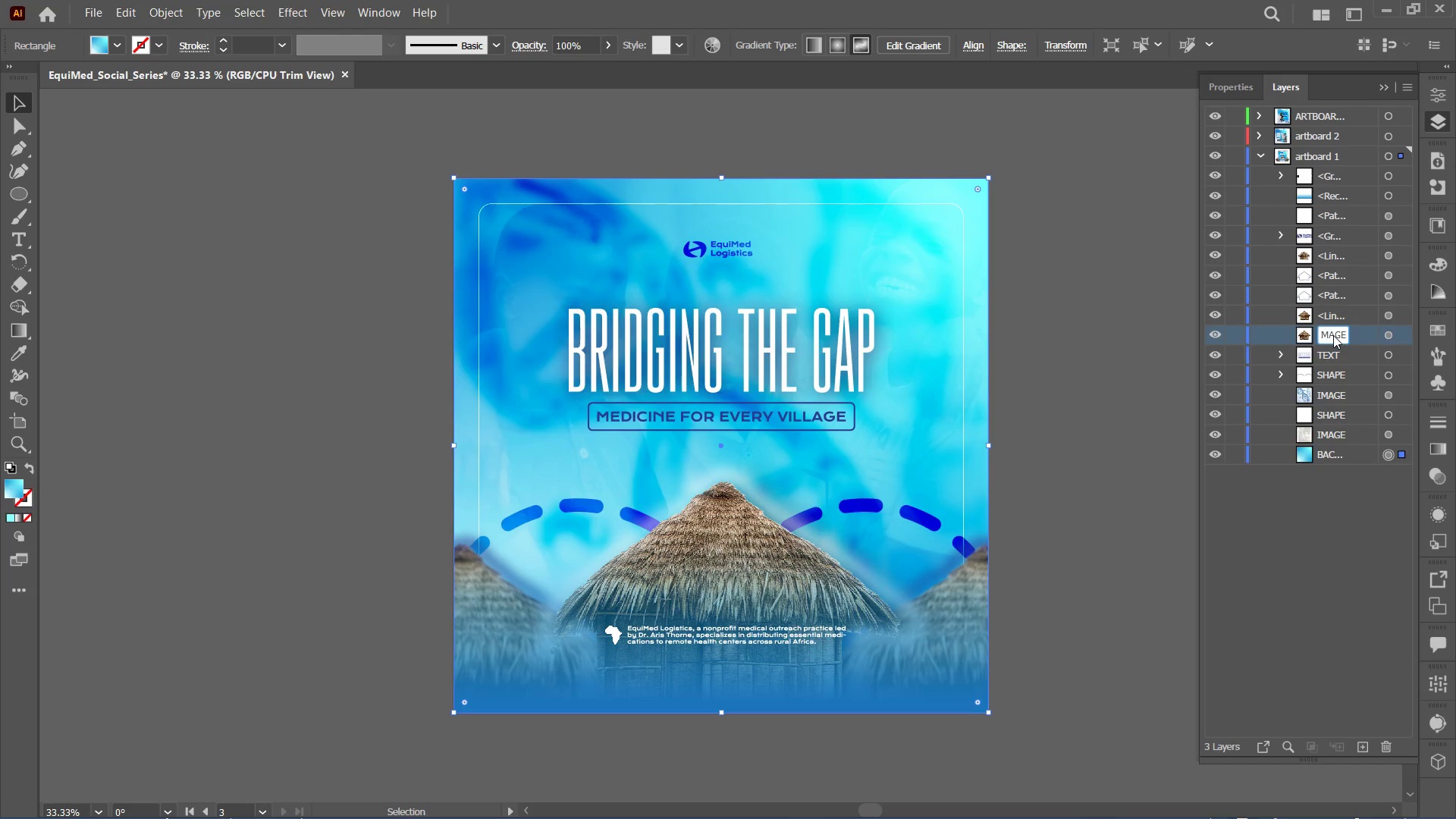 
key(Enter)
 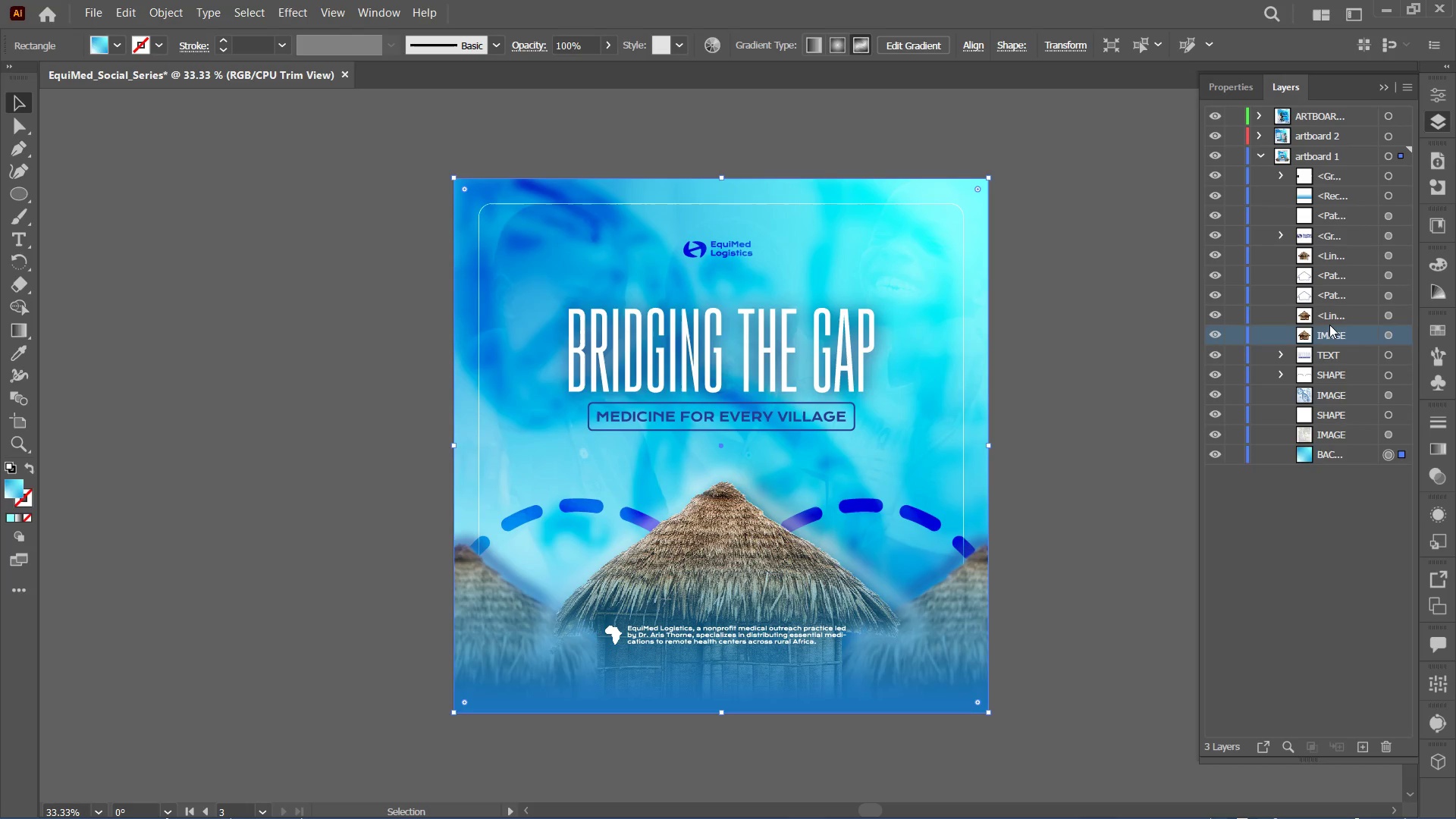 
double_click([1329, 324])
 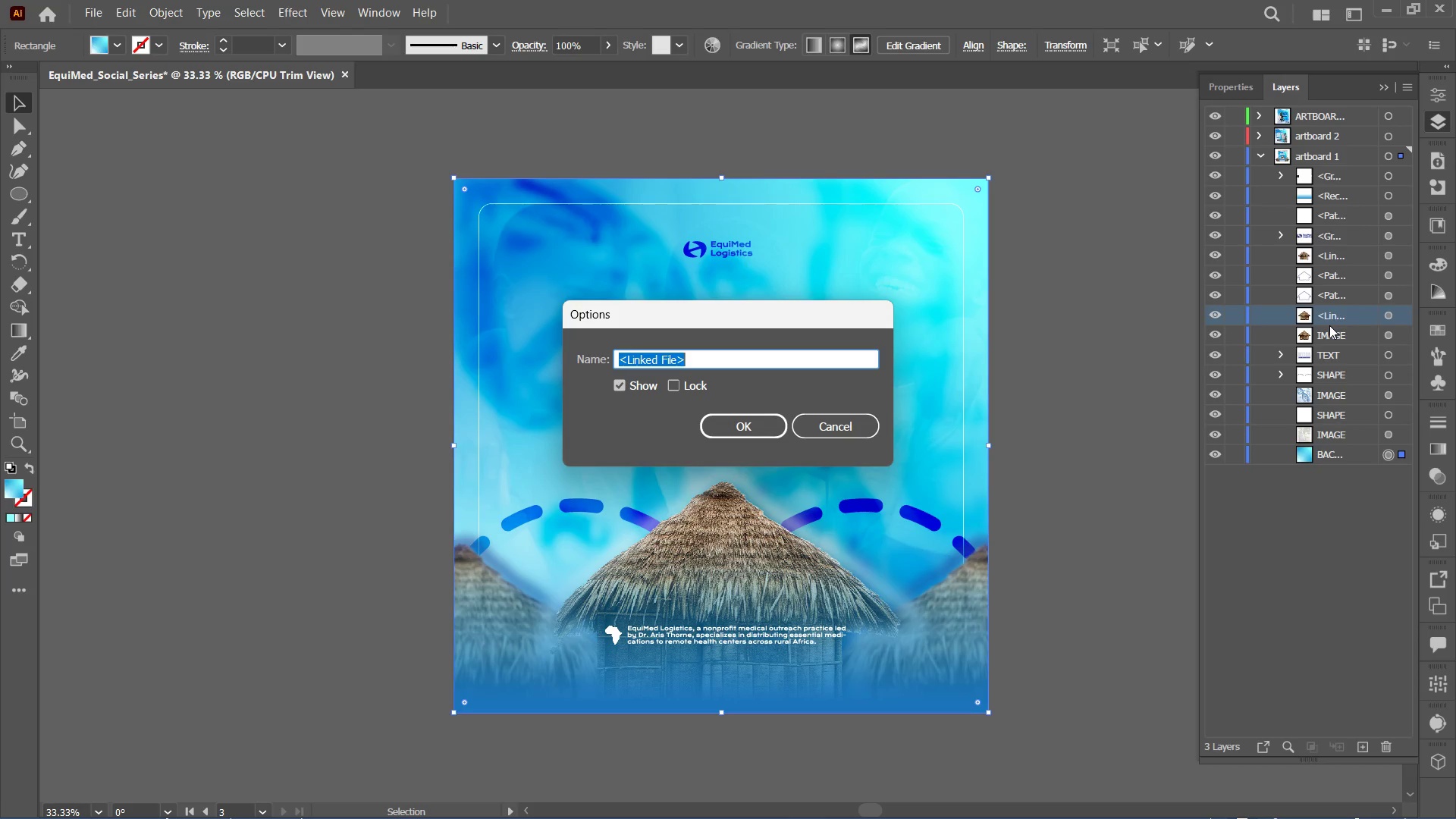 
type(IMAGE)
 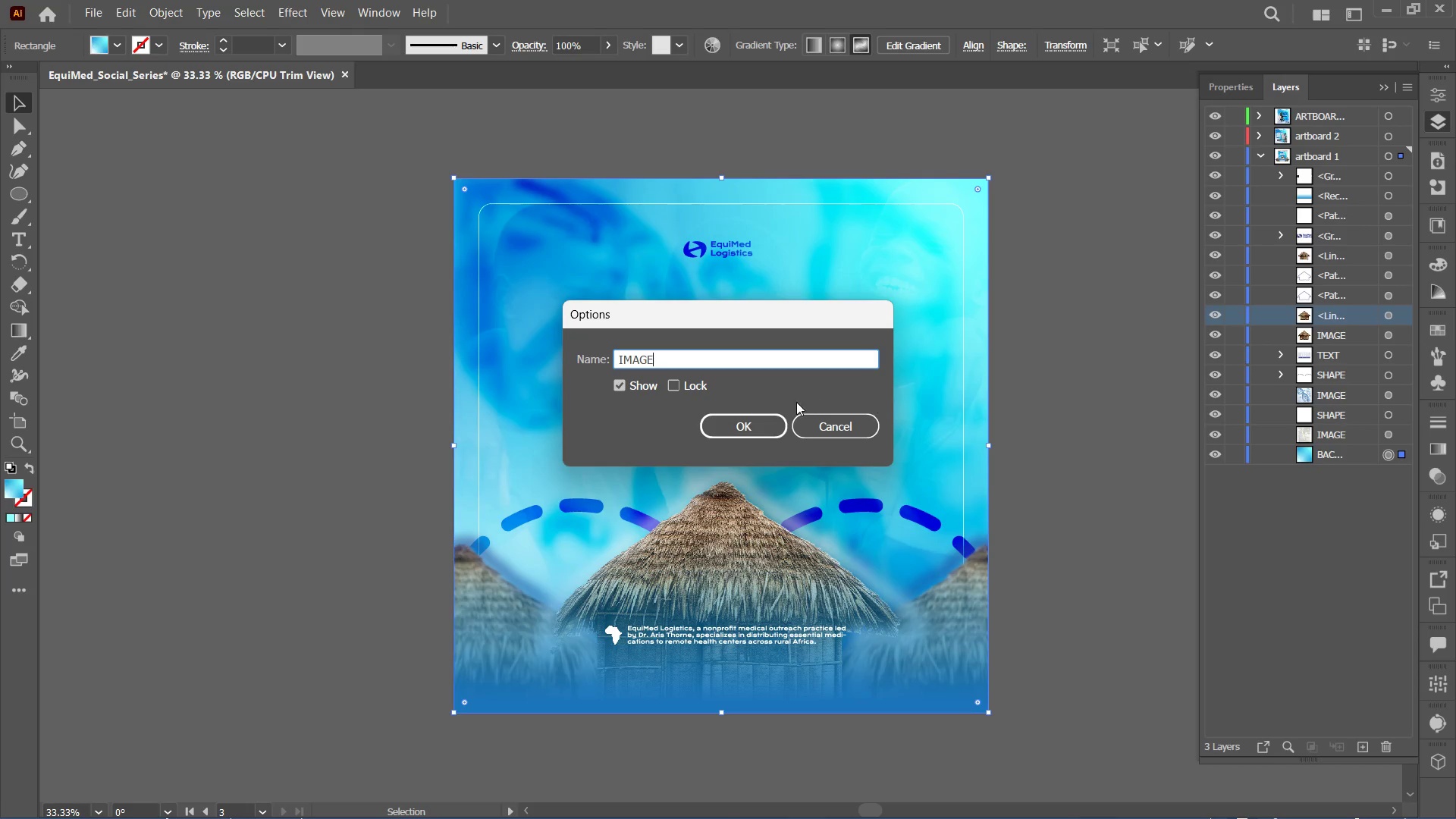 
left_click([752, 422])
 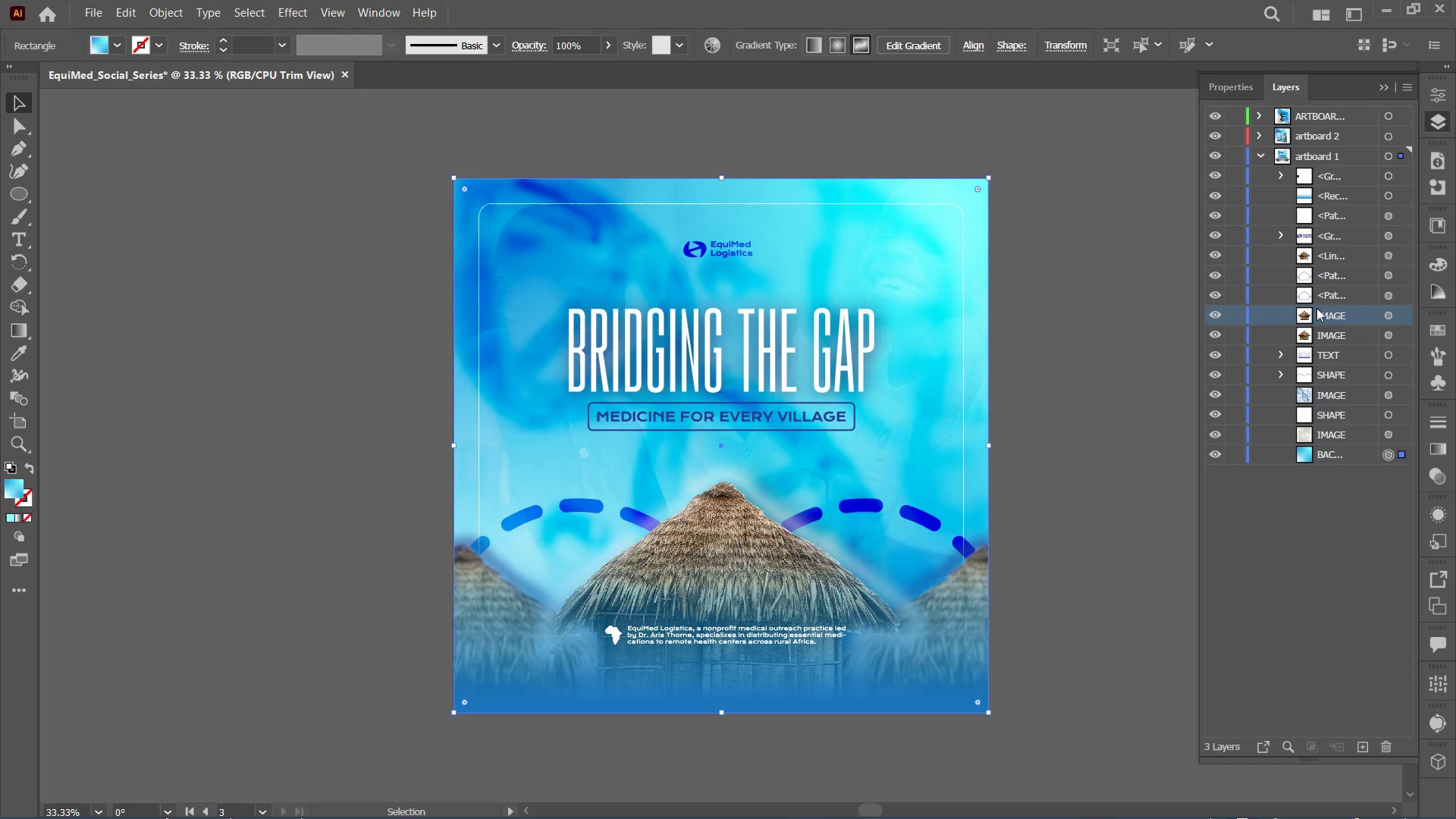 
left_click([1335, 293])
 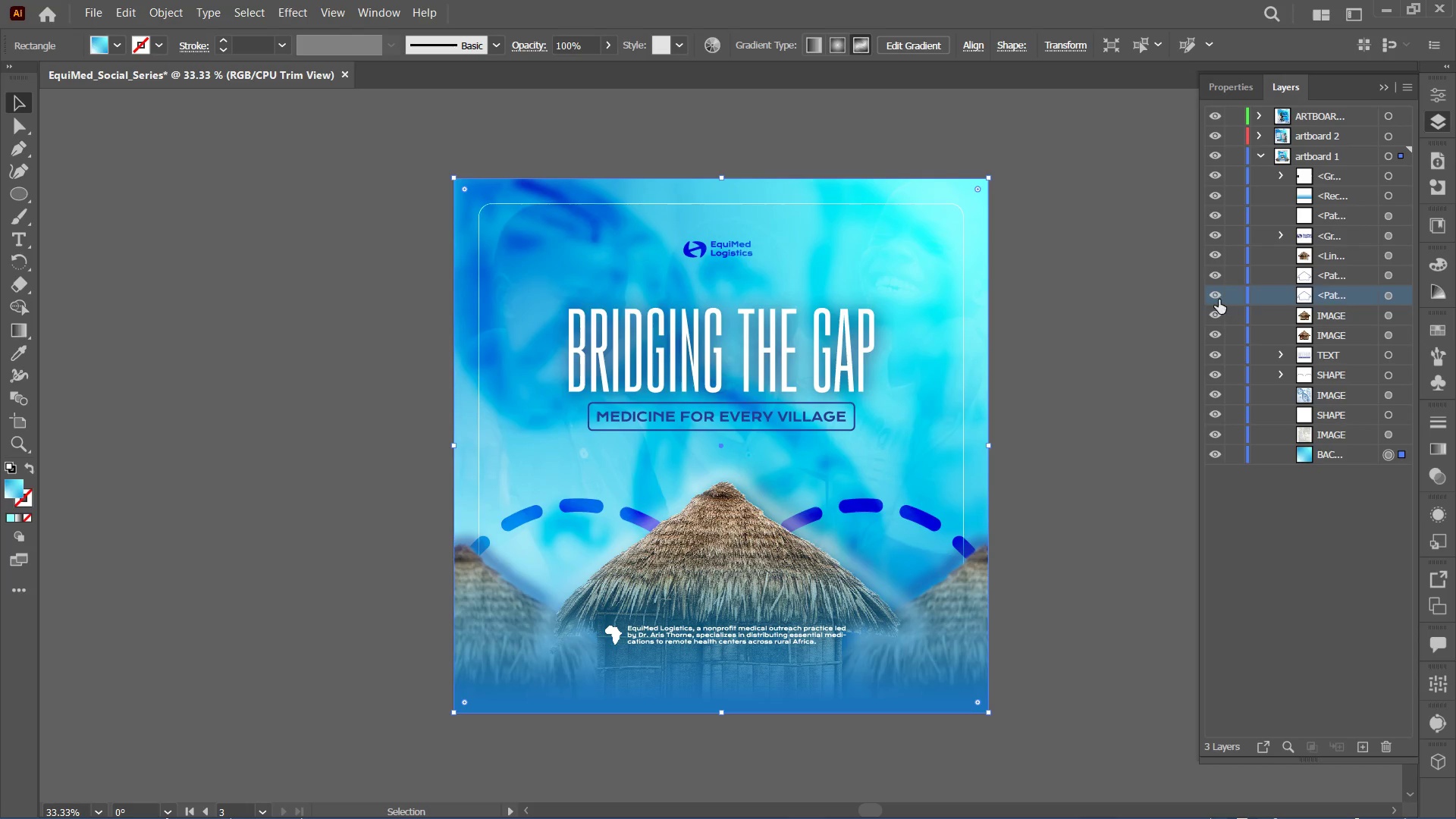 
left_click([1215, 298])
 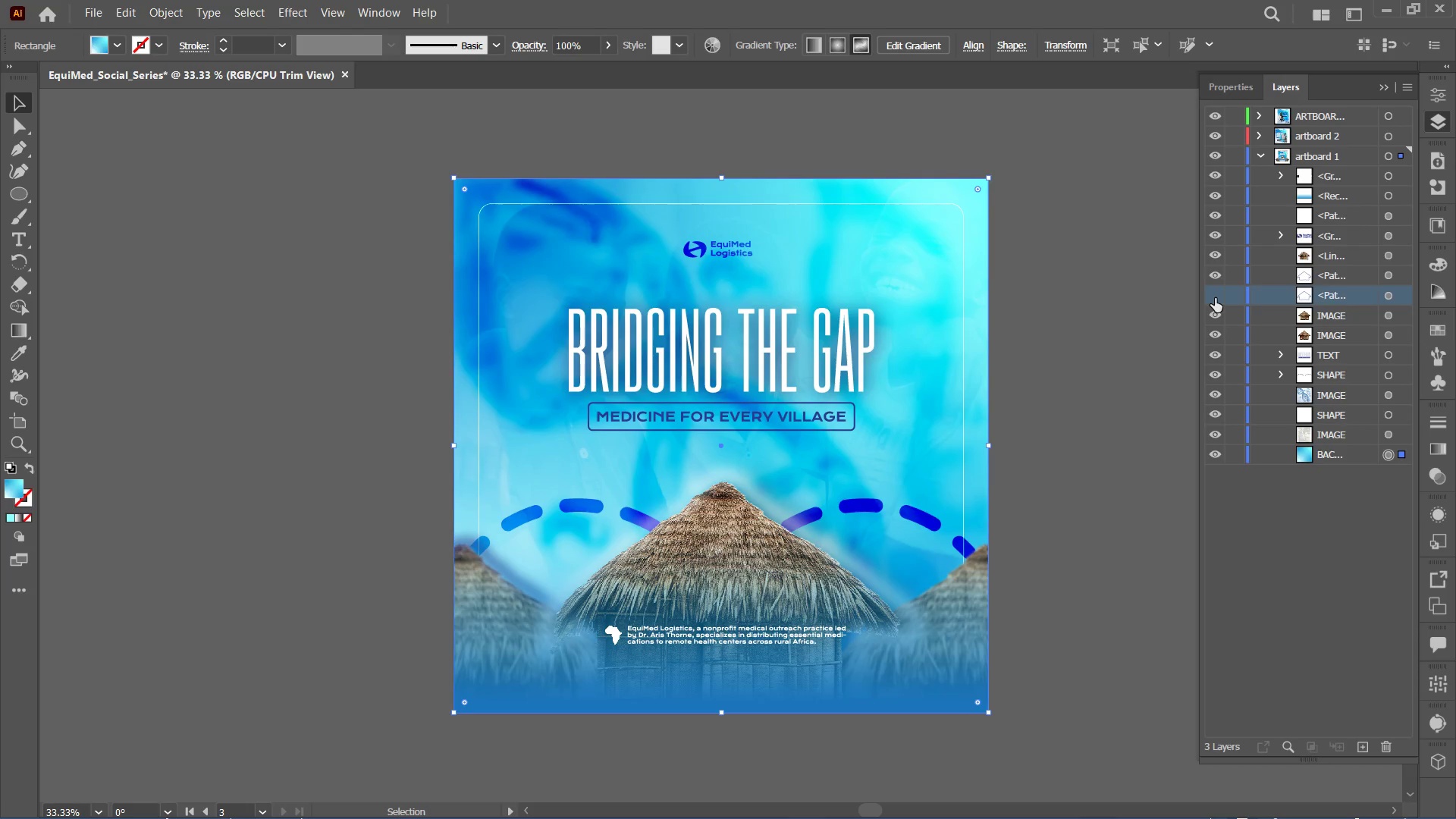 
left_click([1215, 298])
 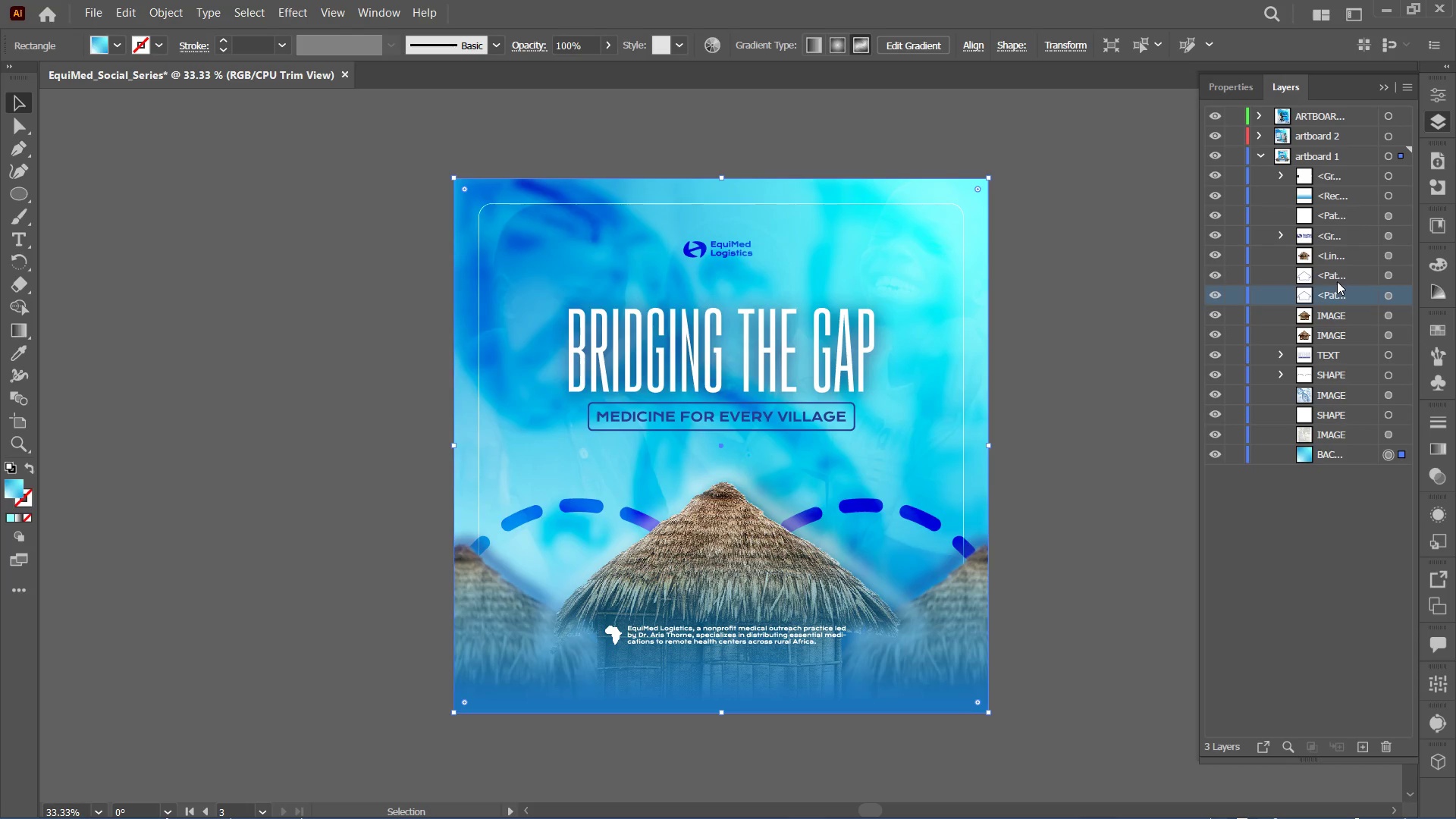 
left_click([1333, 301])
 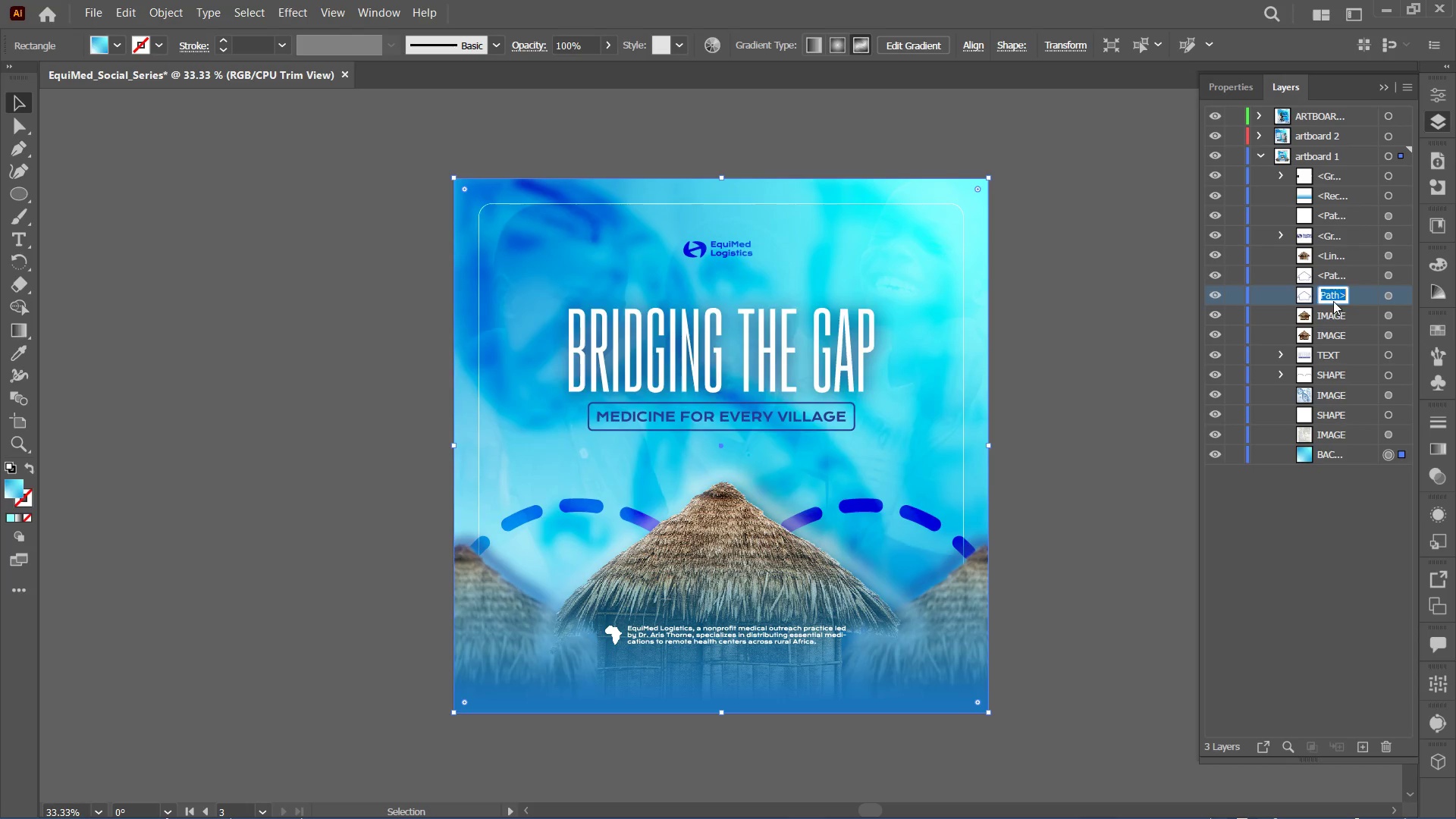 
triple_click([1333, 301])
 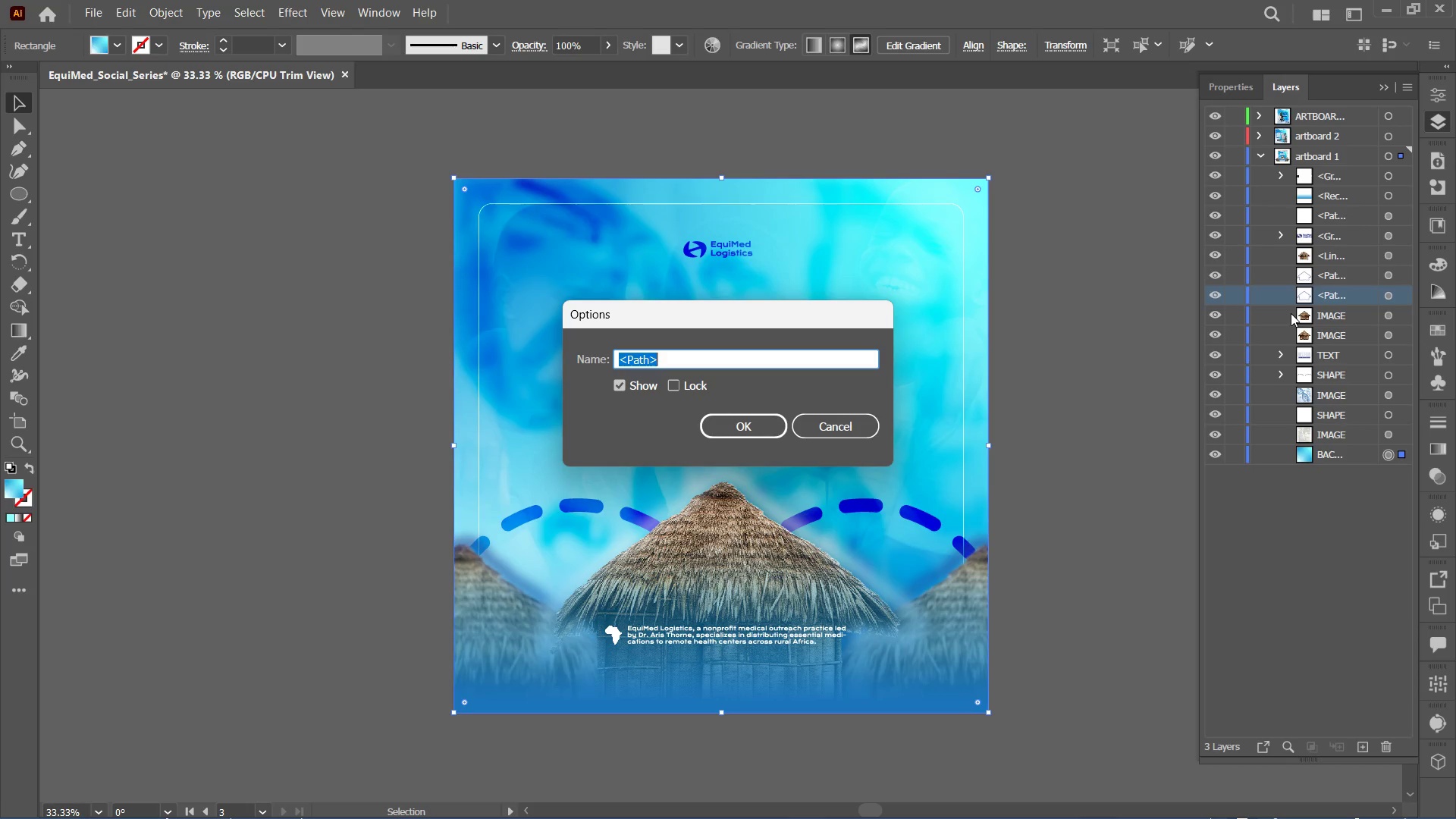 
type(SHAPE)
 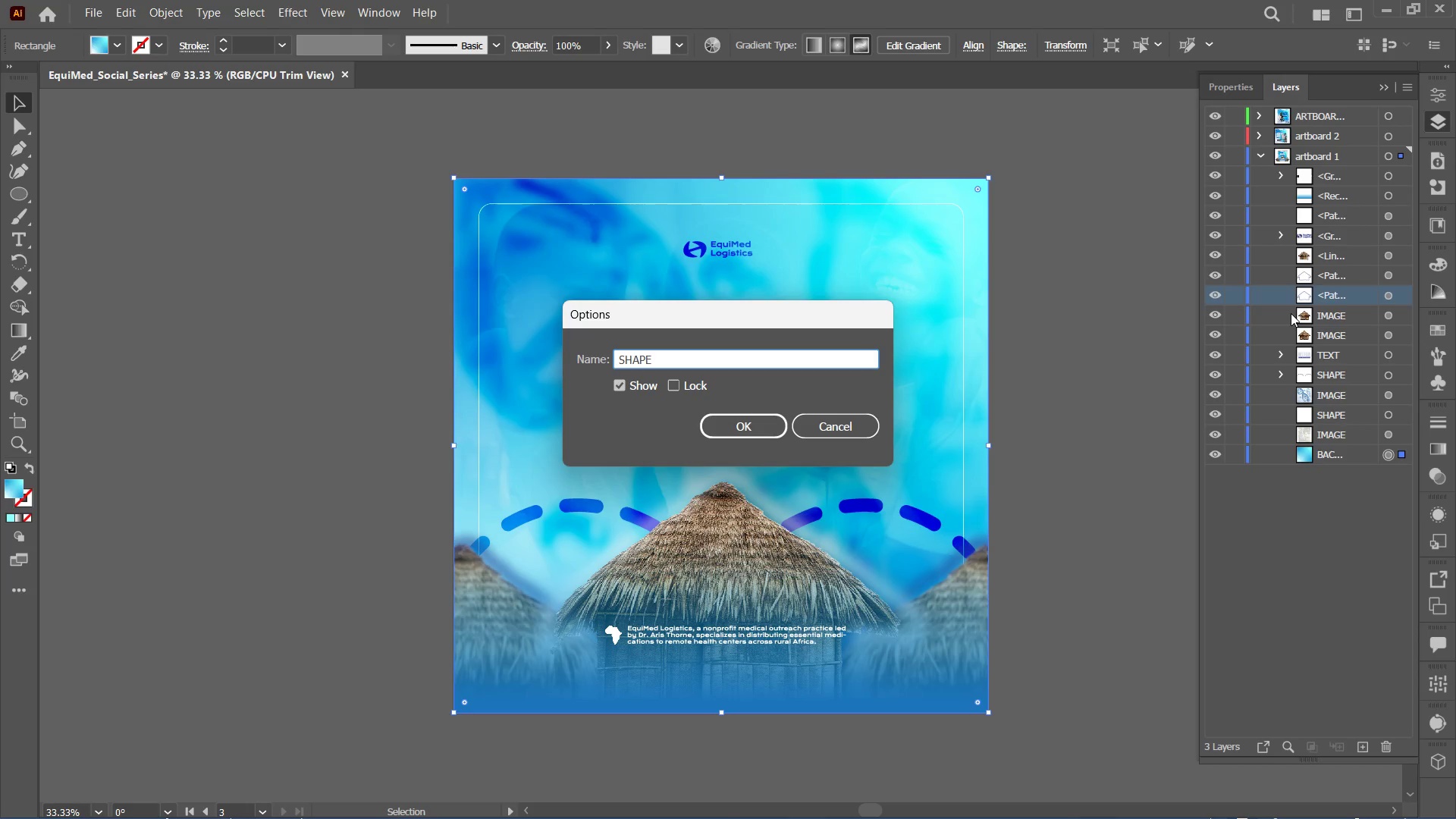 
key(Enter)
 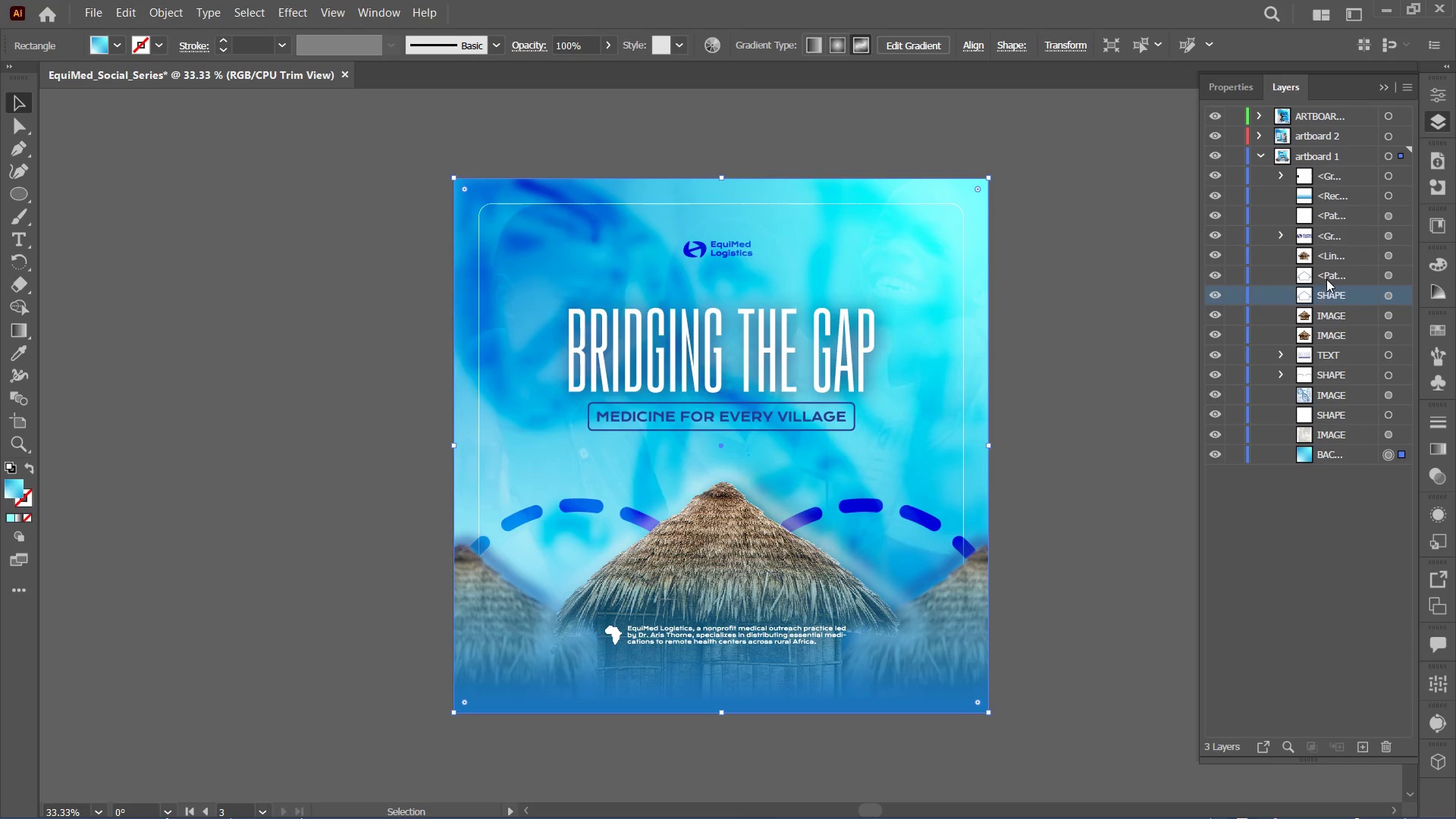 
left_click([1335, 274])
 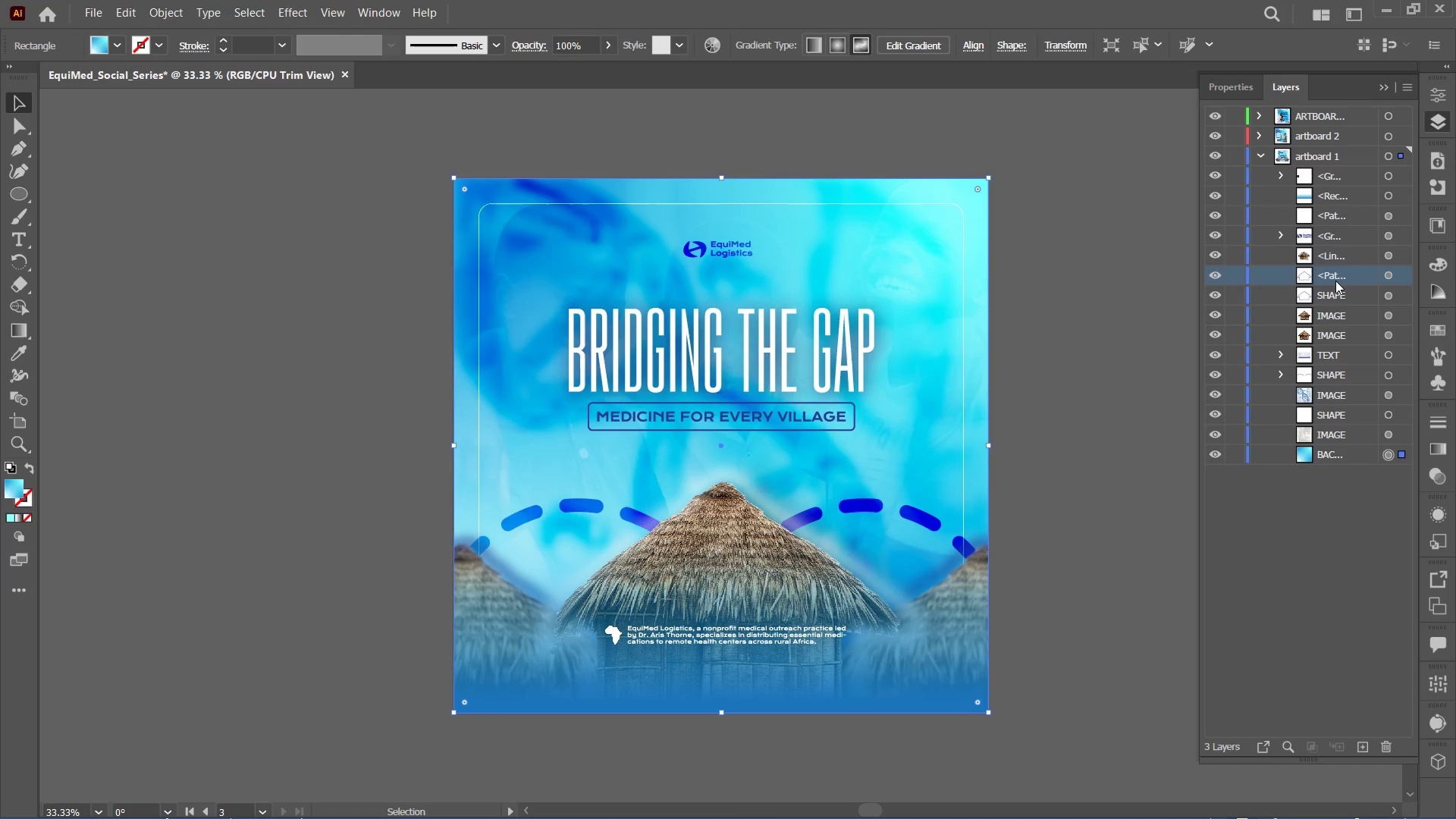 
double_click([1335, 281])
 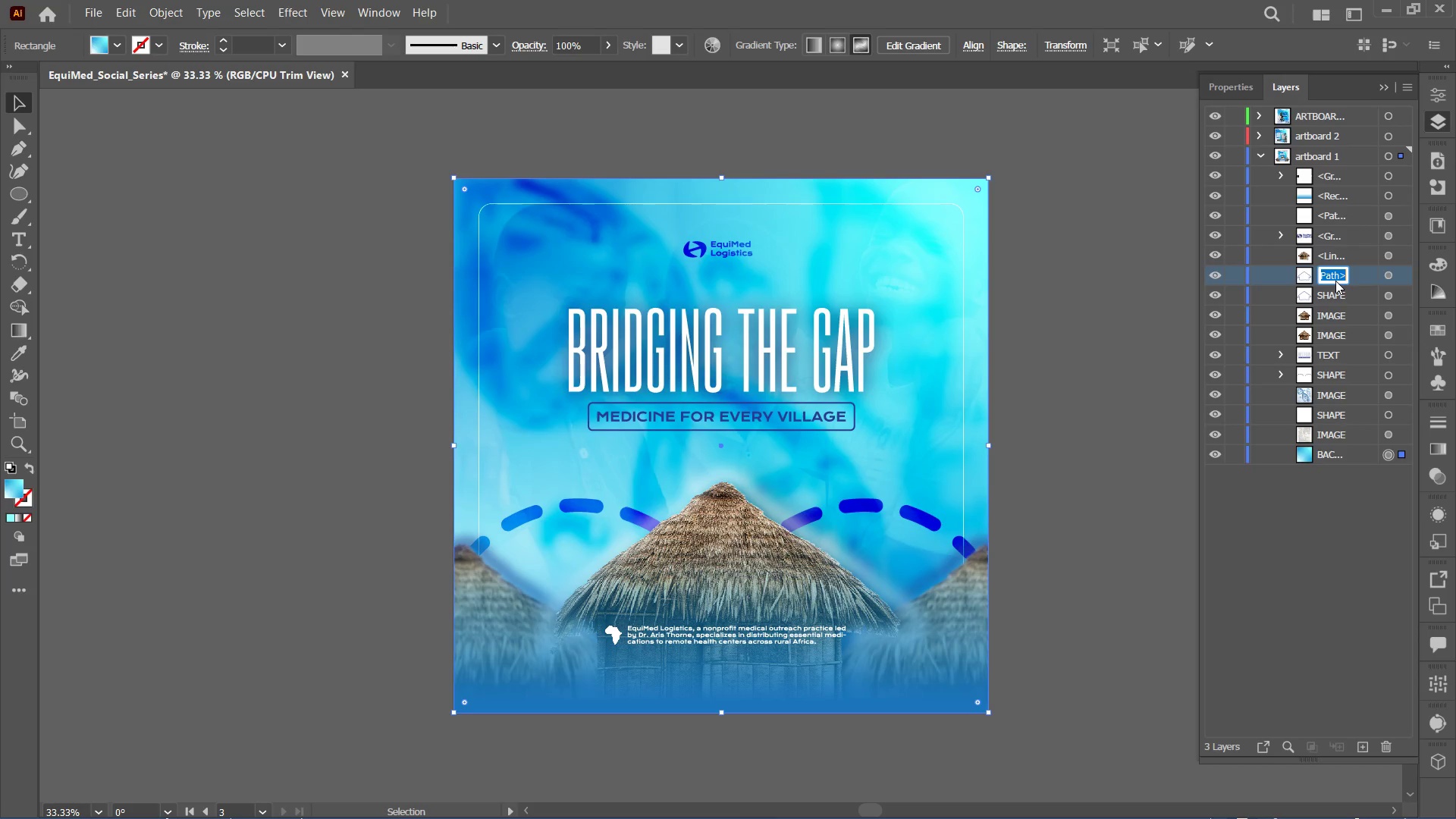 
type(SHAPE)
 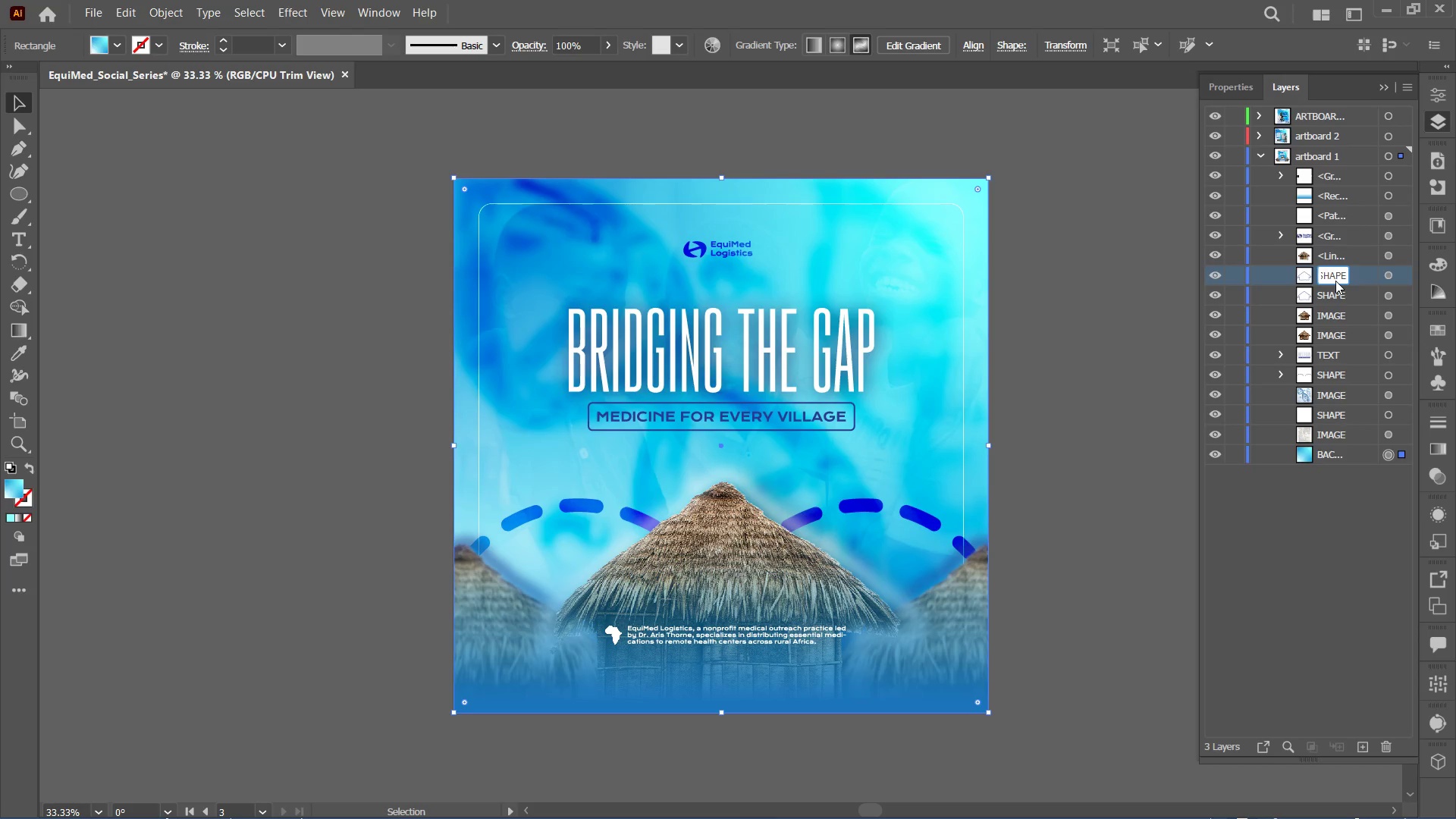 
key(Enter)
 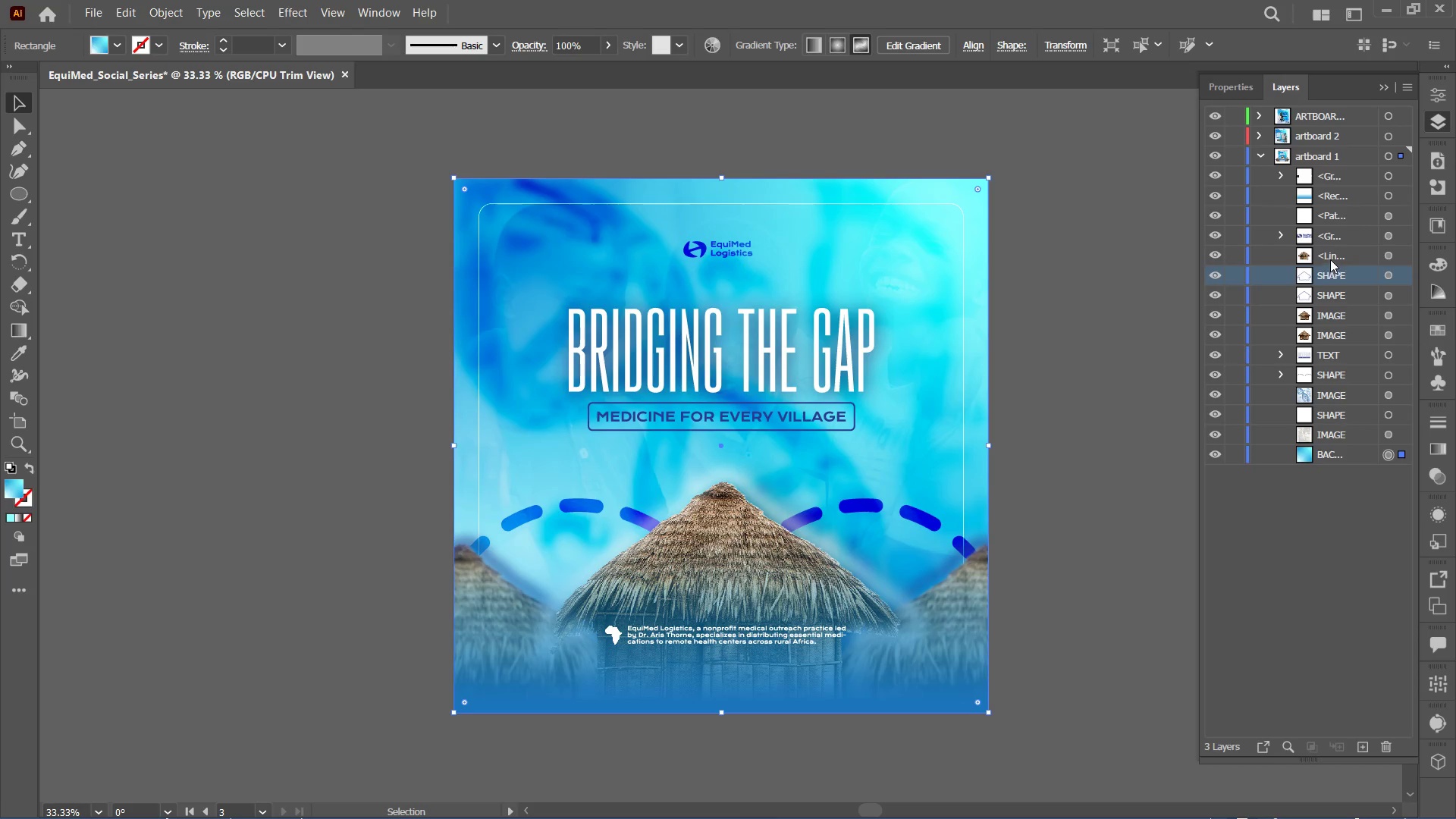 
double_click([1330, 258])
 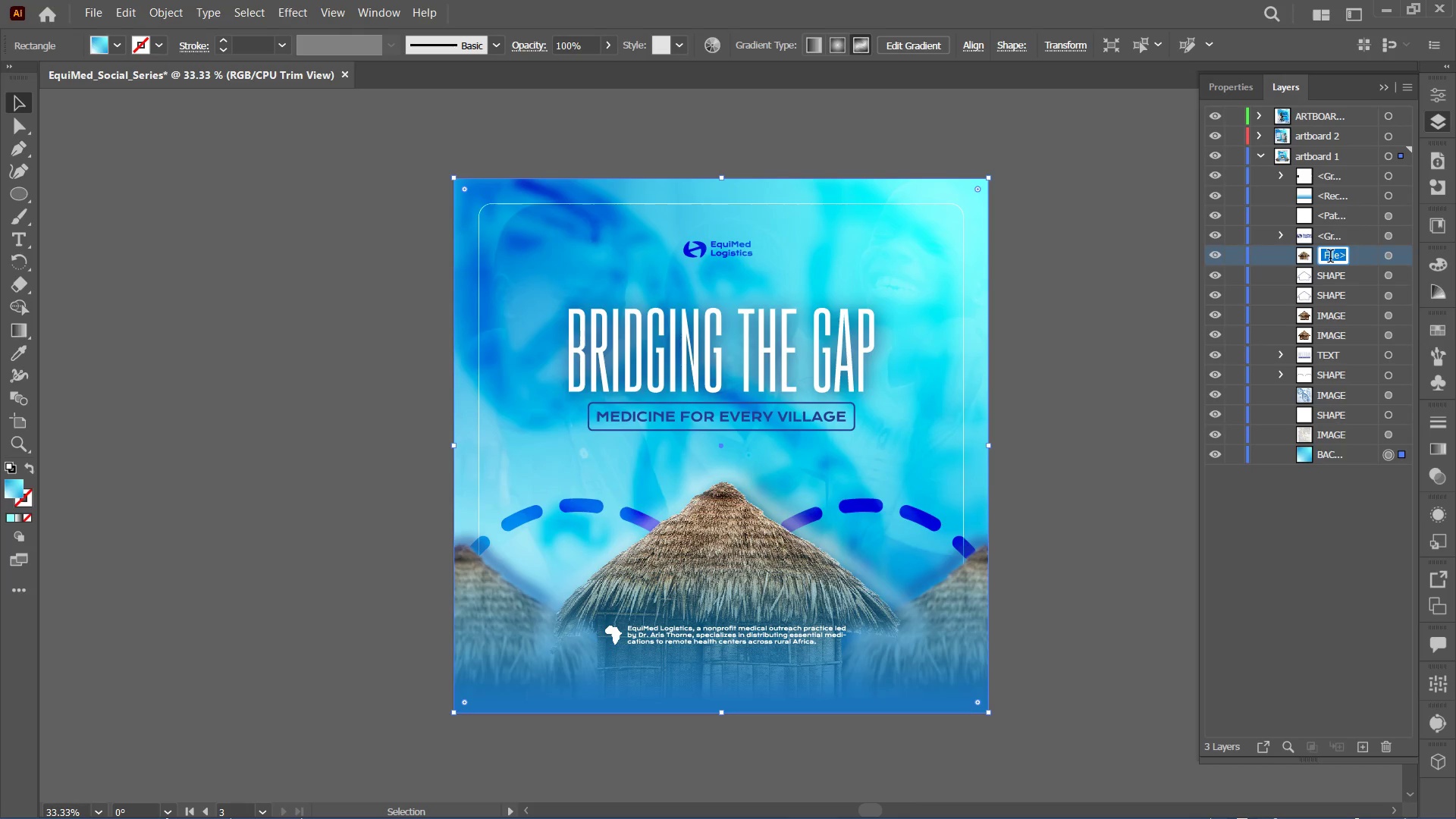 
type(IMAGE)
 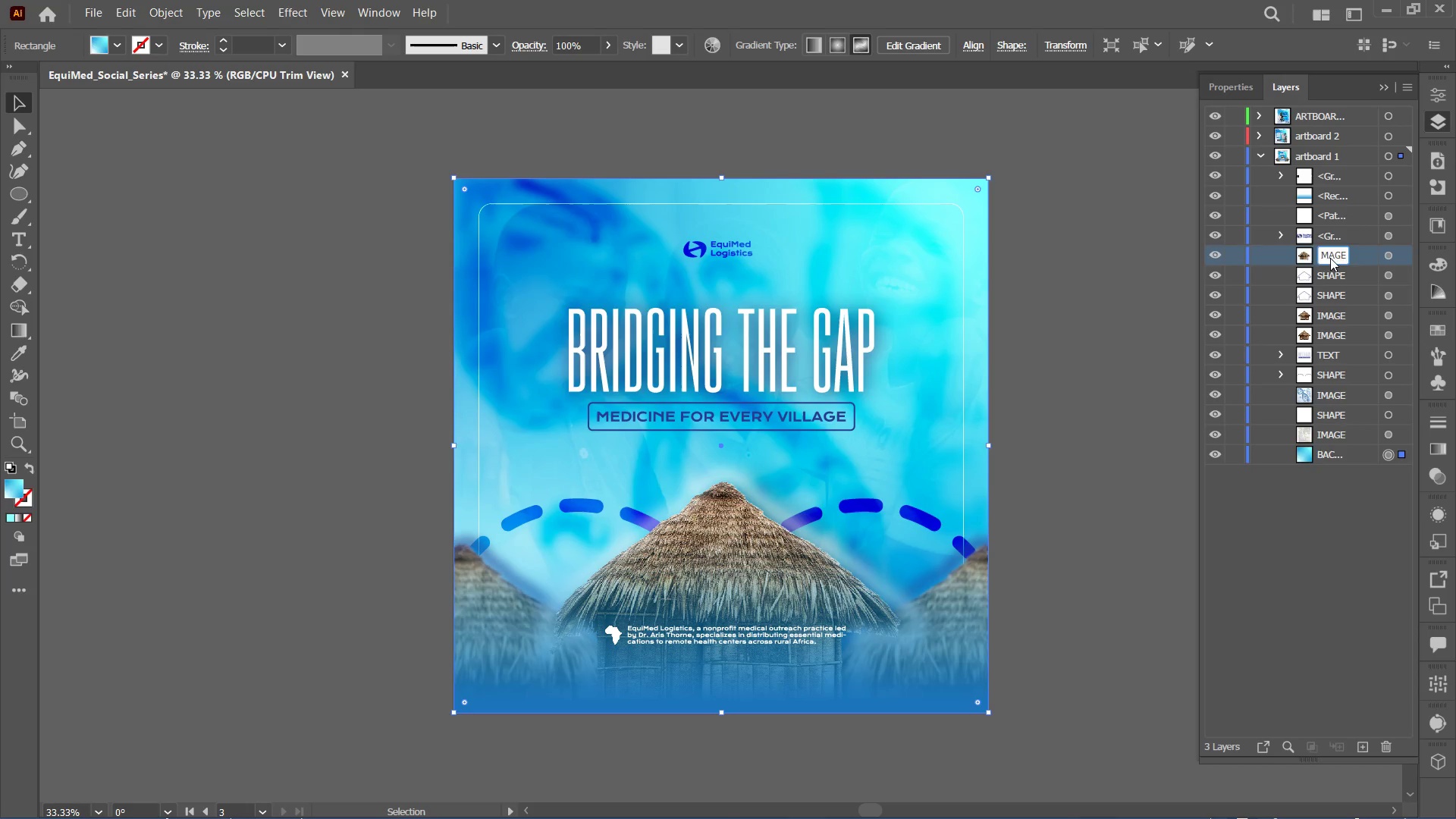 
key(Enter)
 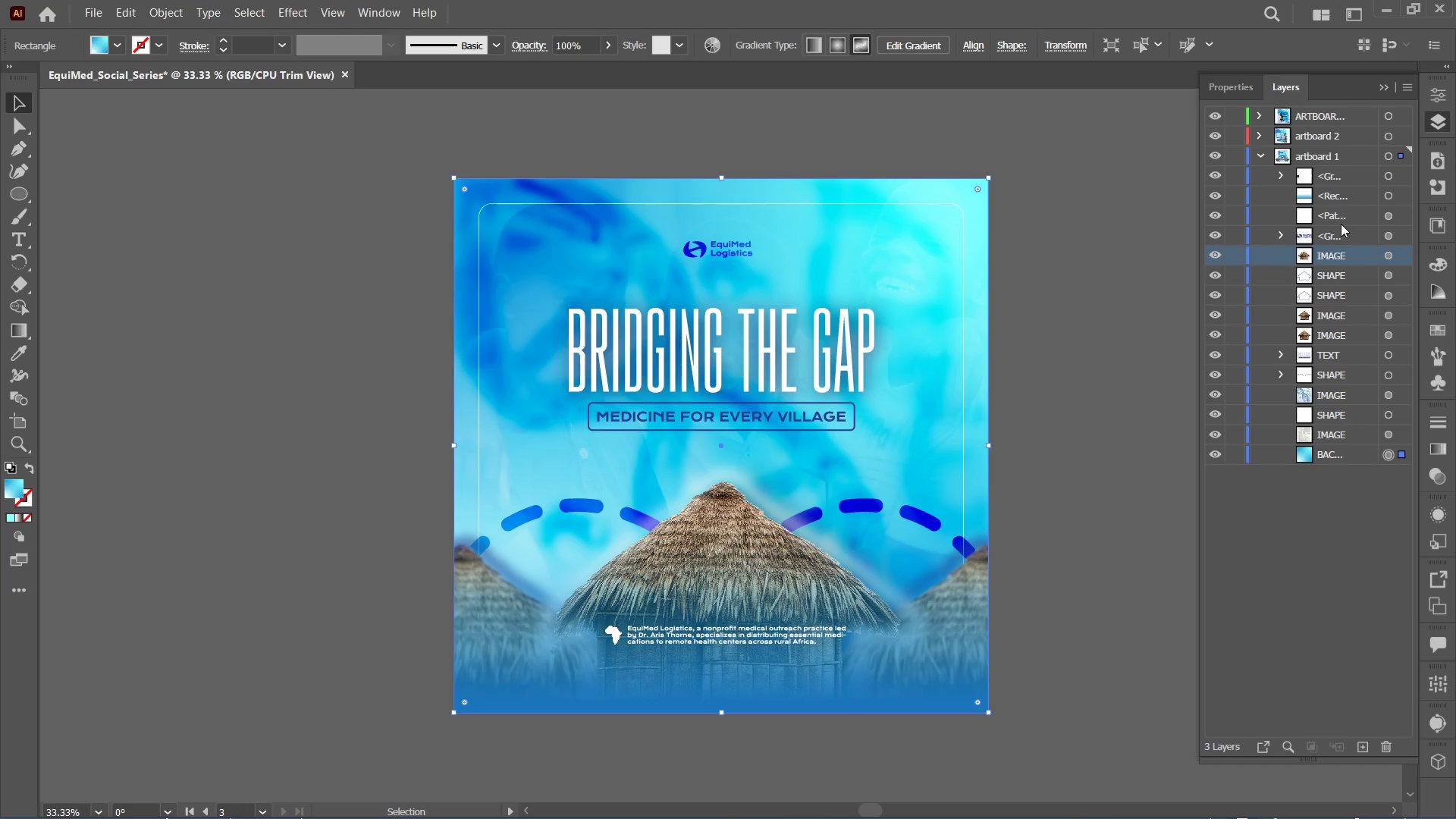 
left_click([1341, 223])
 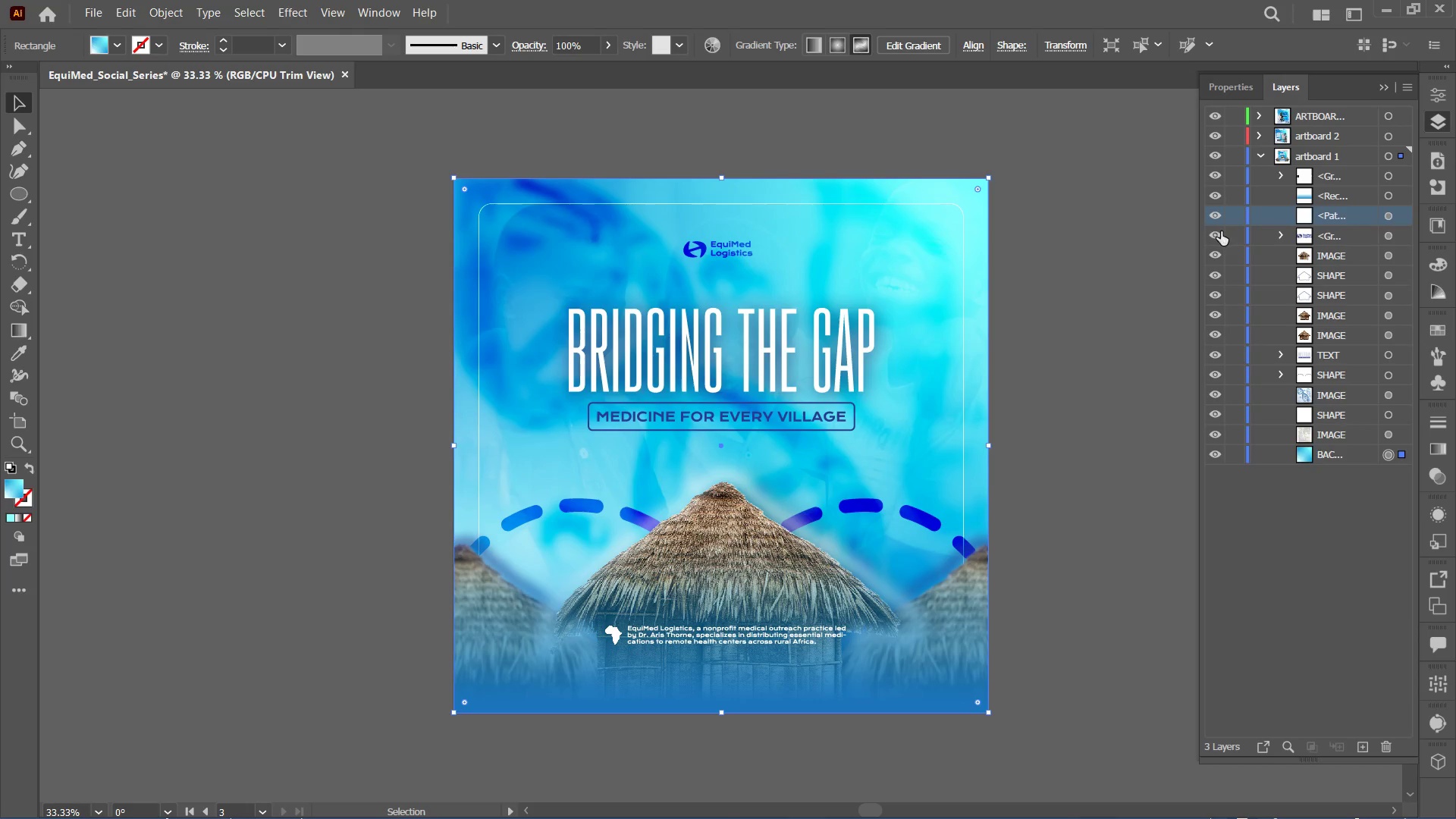 
double_click([1216, 236])
 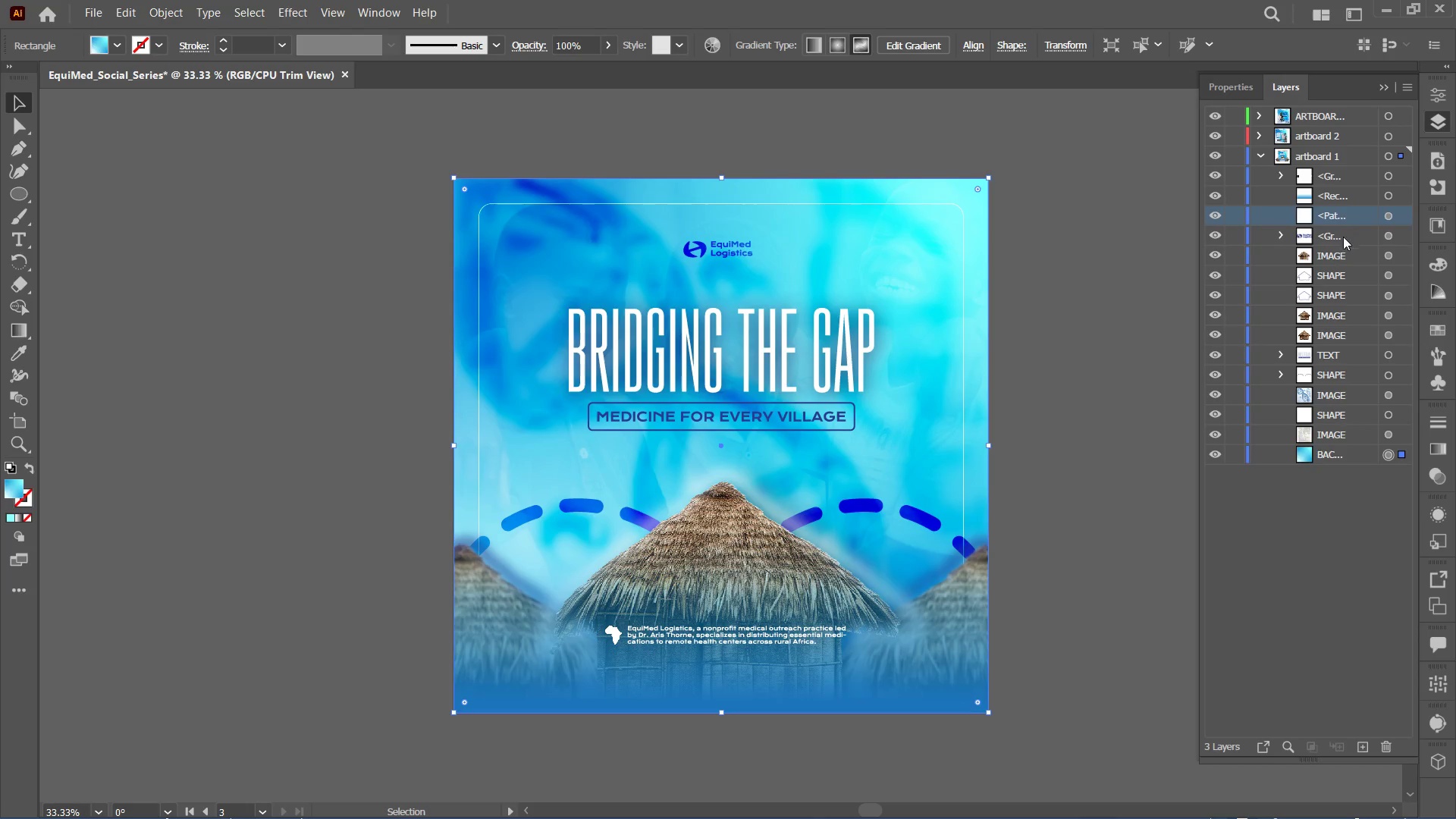 
double_click([1341, 237])
 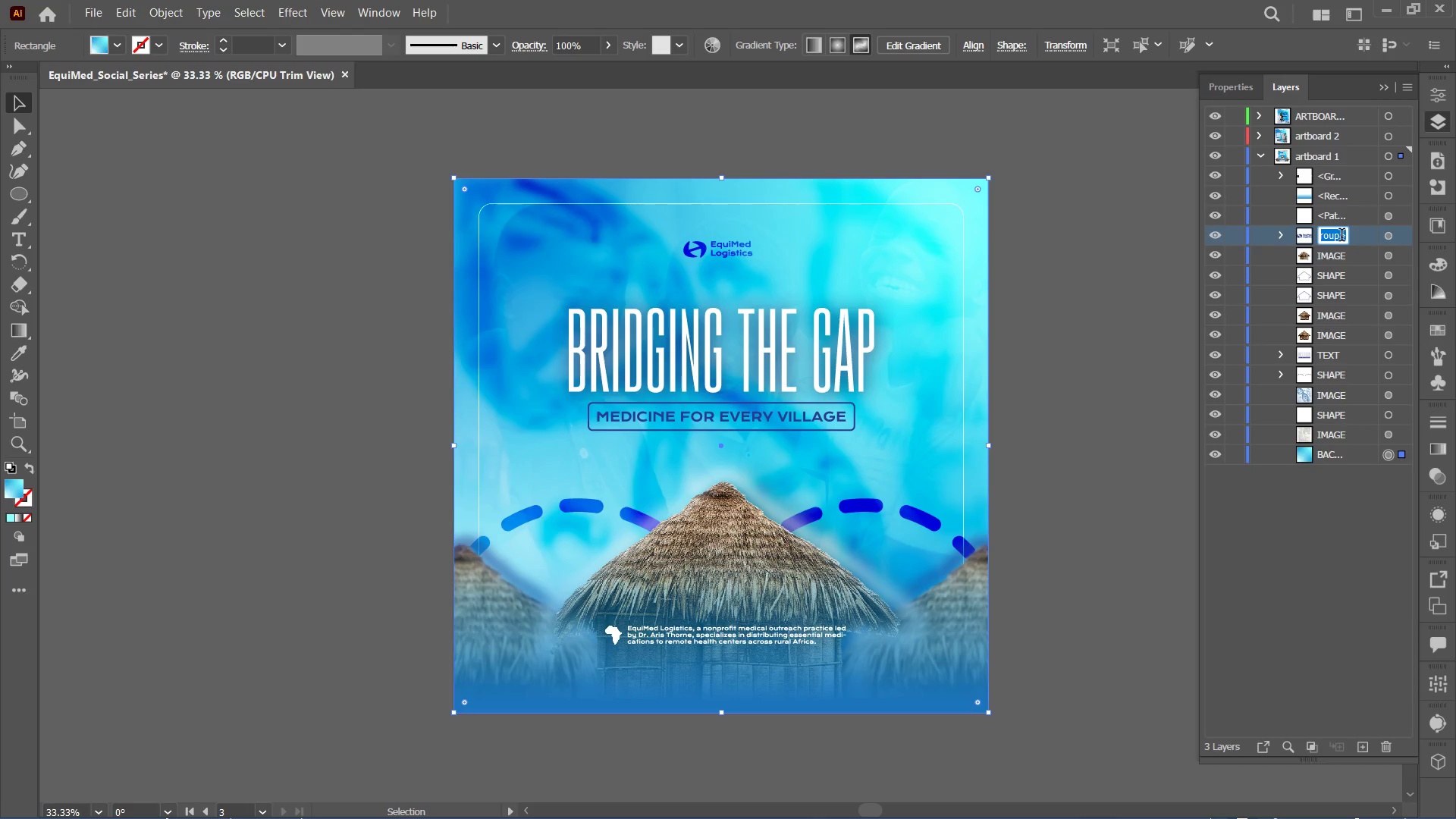 
type(ICON)
 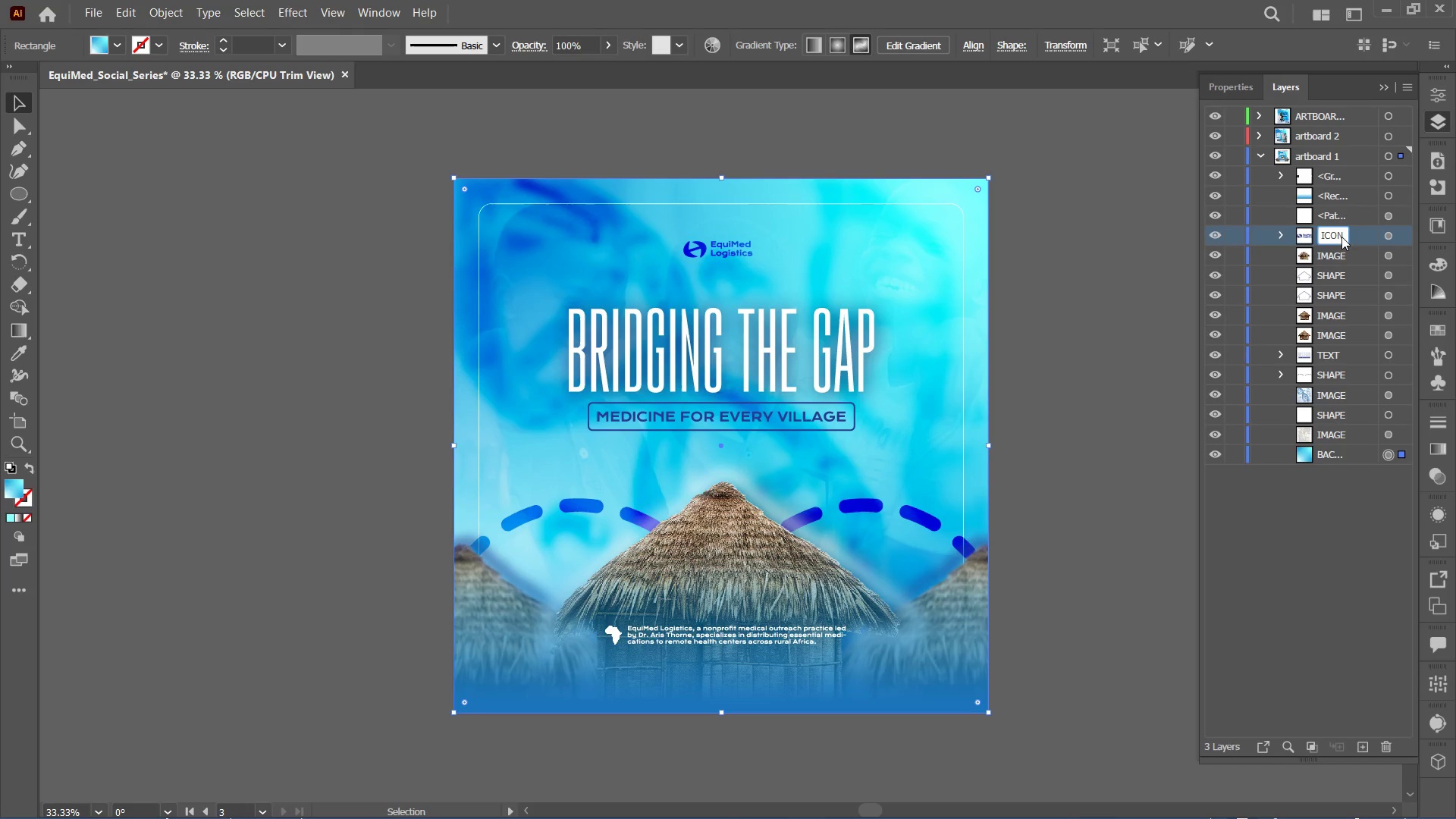 
key(Enter)
 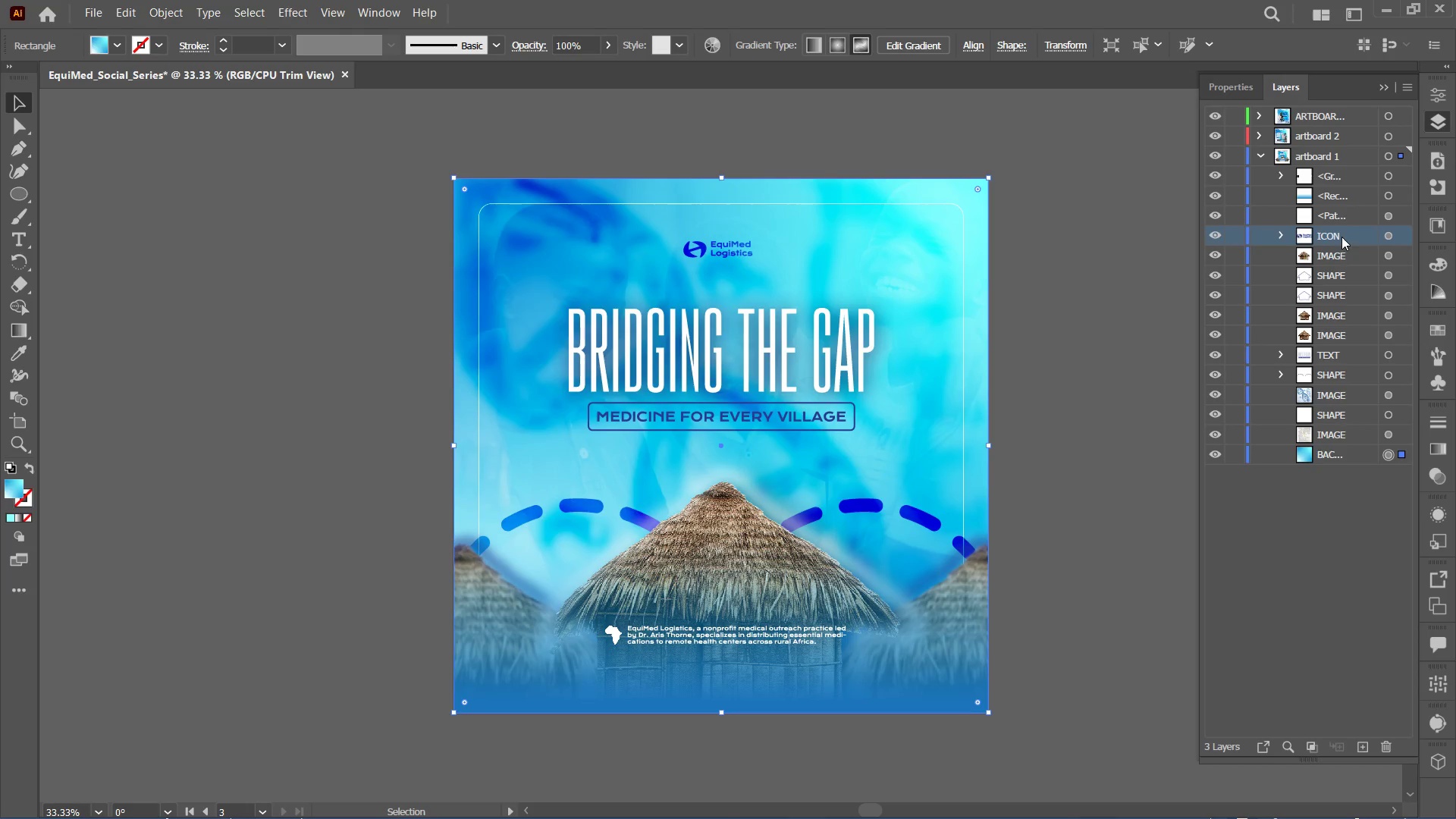 
left_click([1337, 221])
 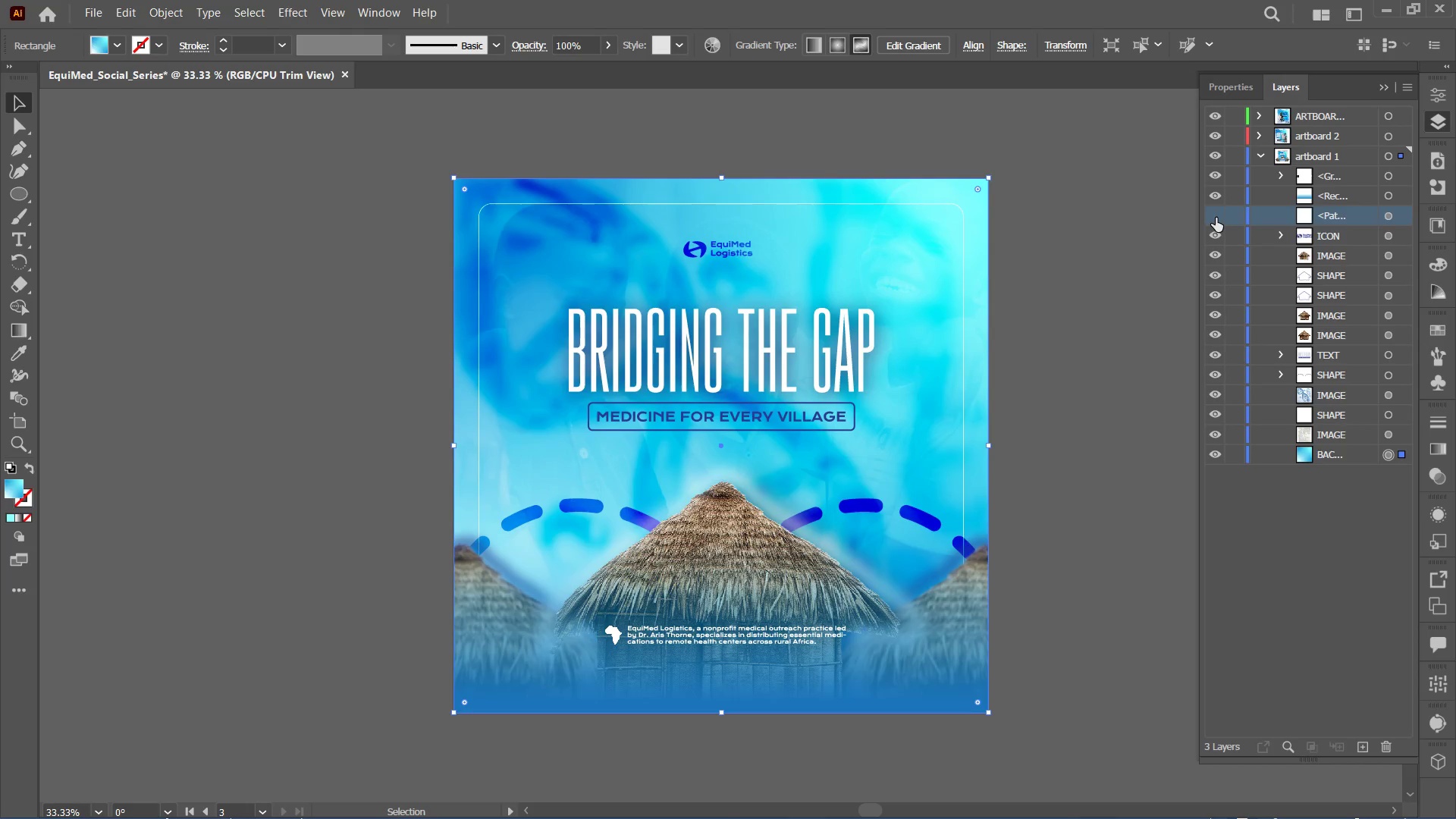 
left_click([1215, 218])
 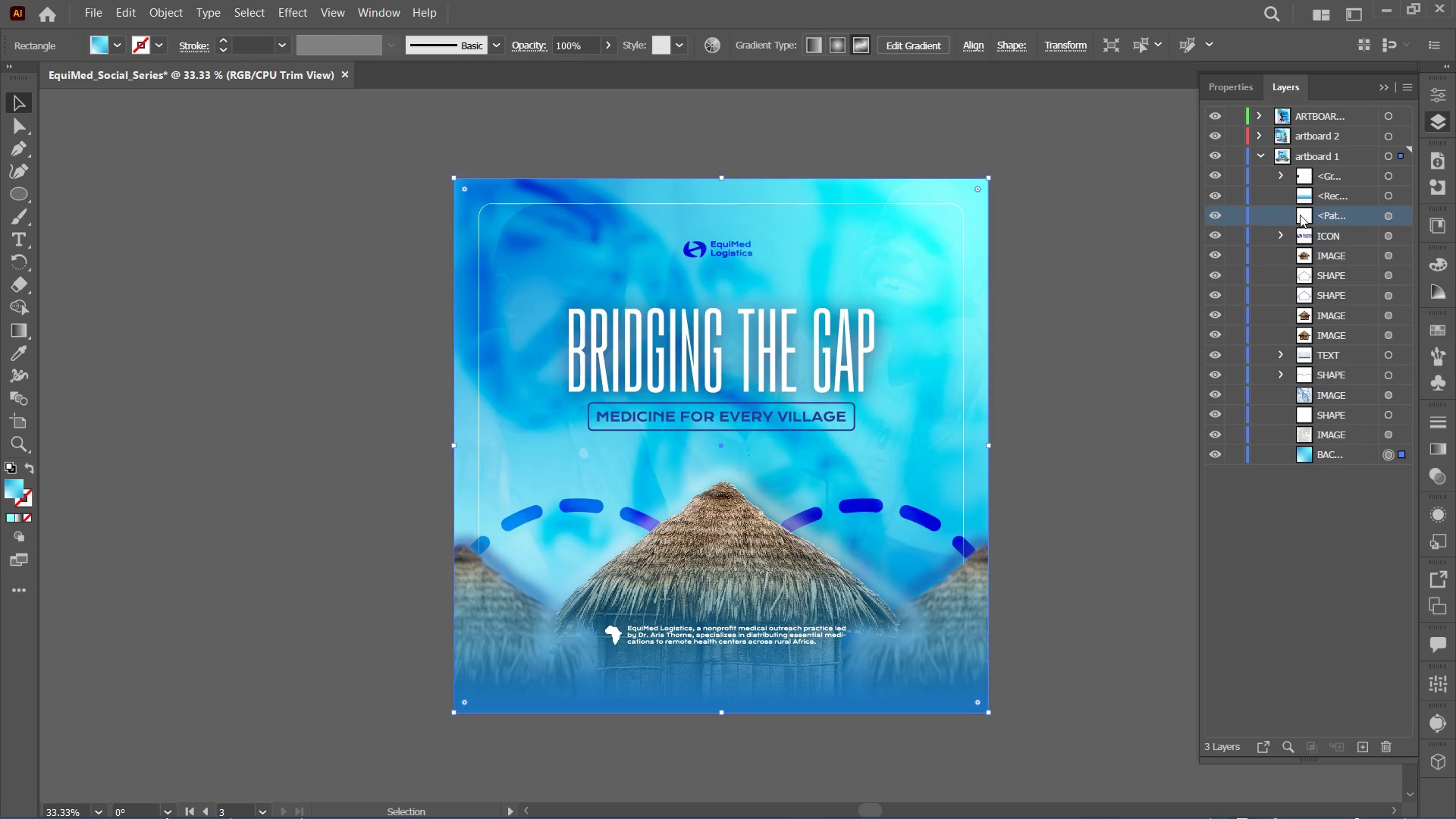 
double_click([1339, 217])
 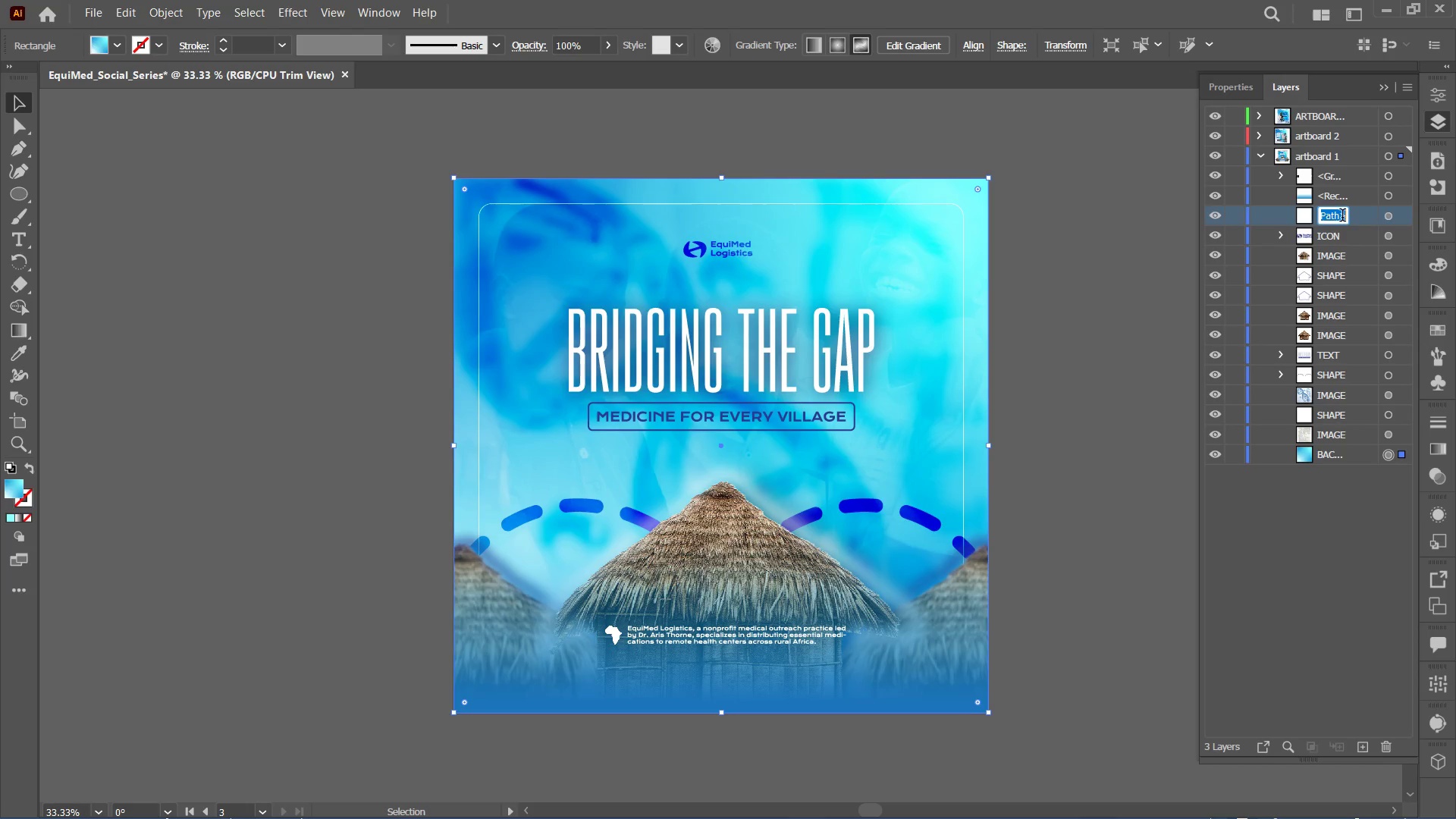 
type(OUTLINE)
 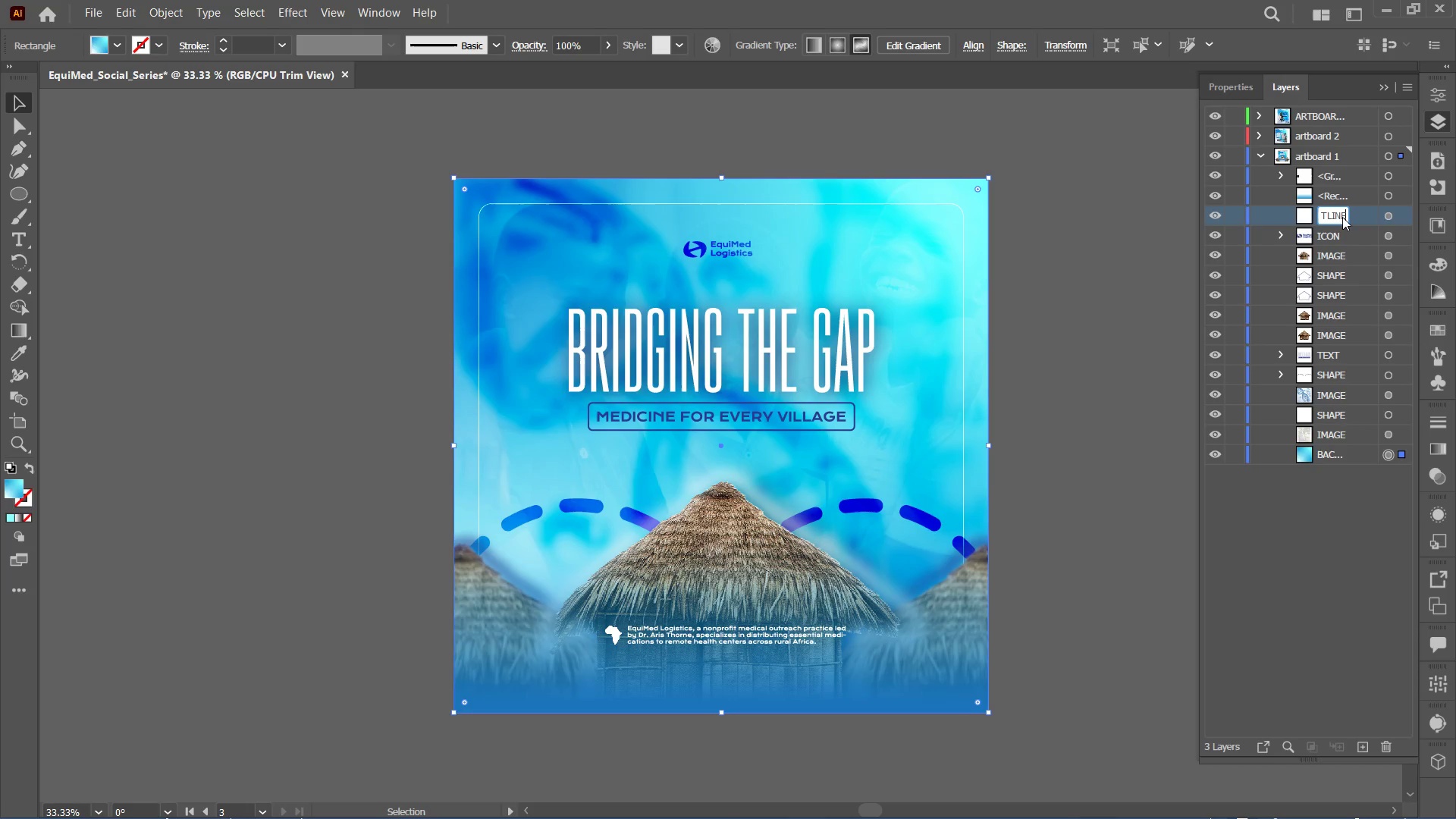 
hold_key(key=Backspace, duration=0.95)
 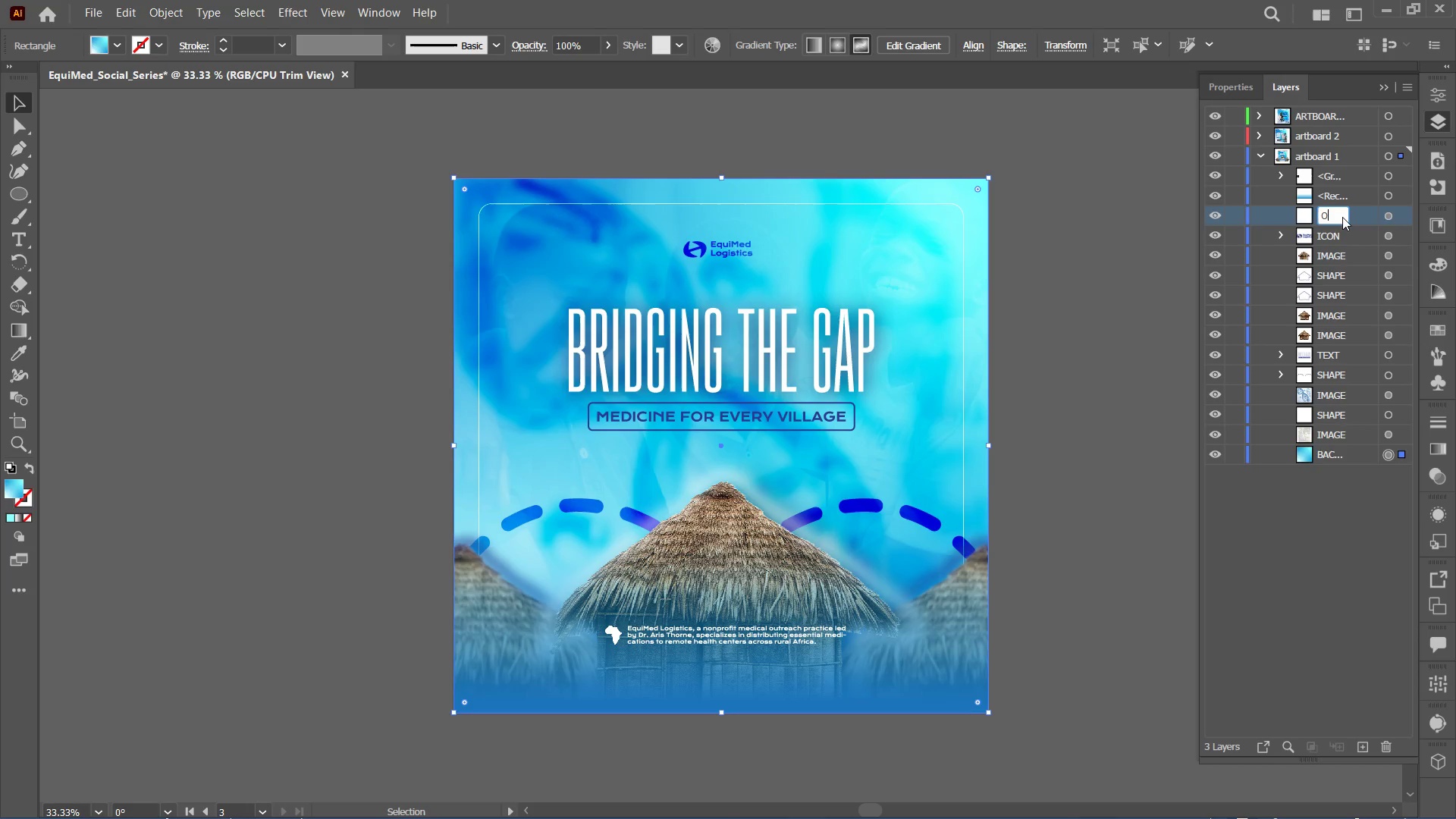 
type(OUTN)
key(Backspace)
type(LINE SHAPE)
 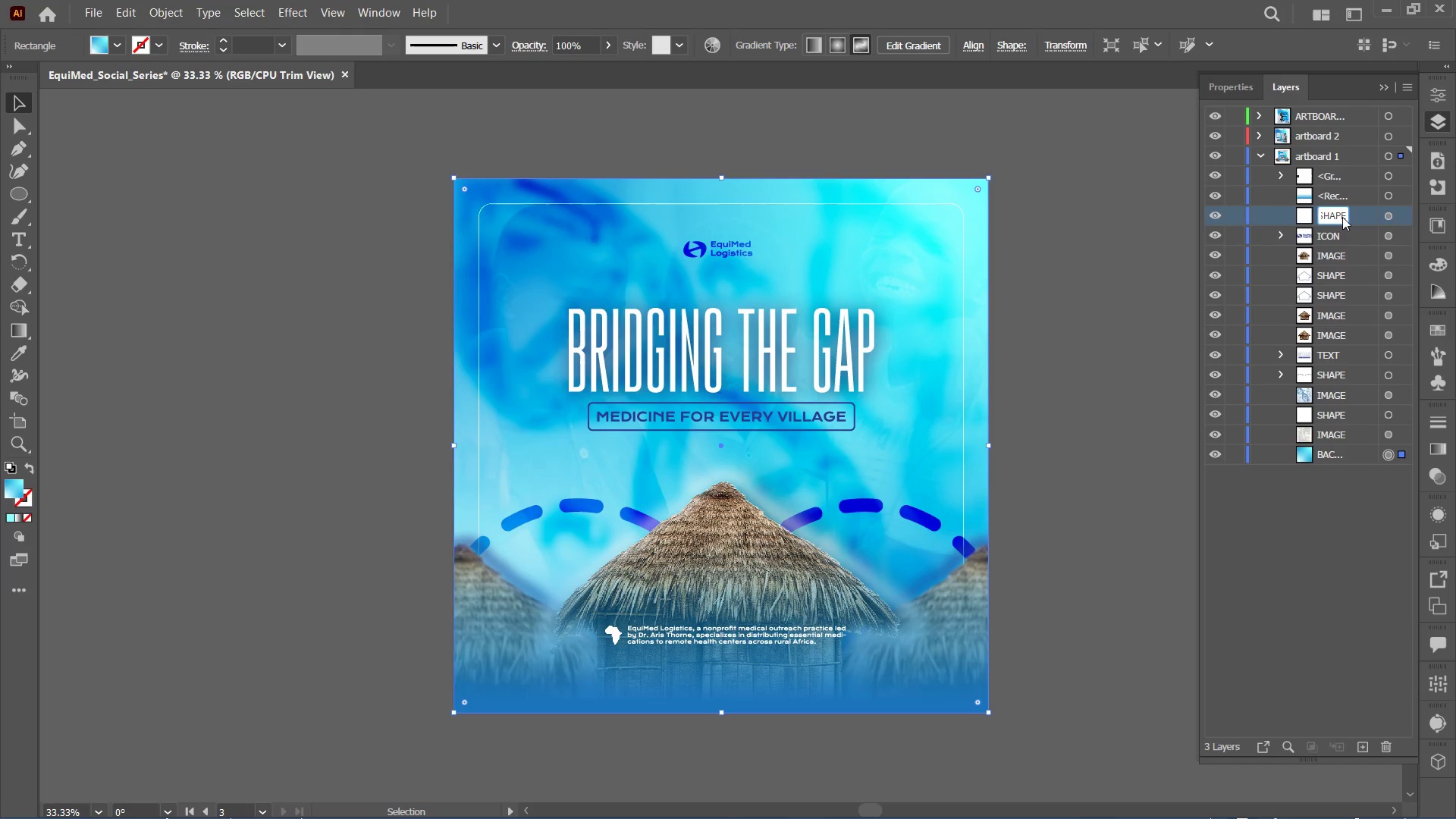 
key(Control+A)
 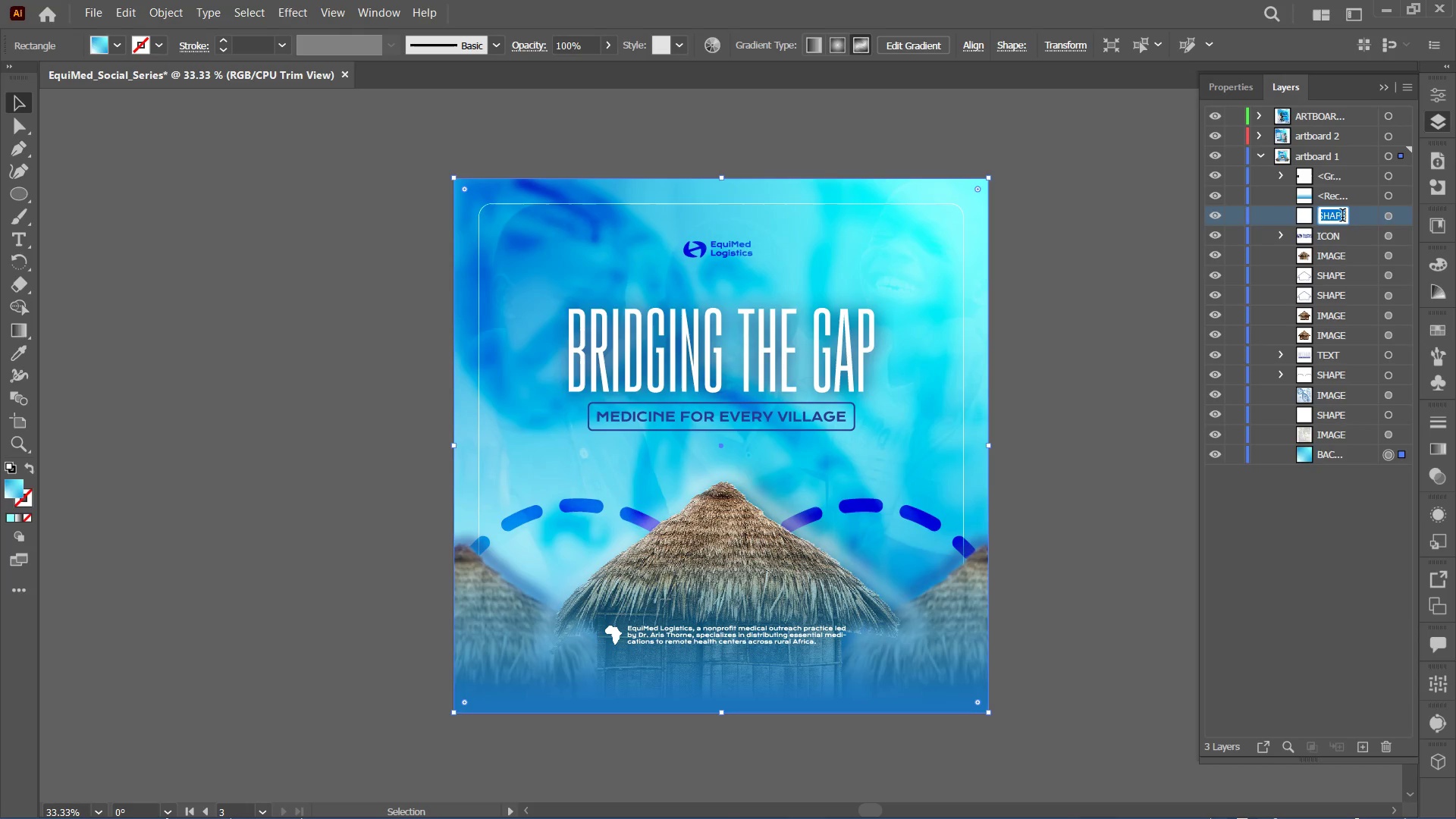 
key(Control+C)
 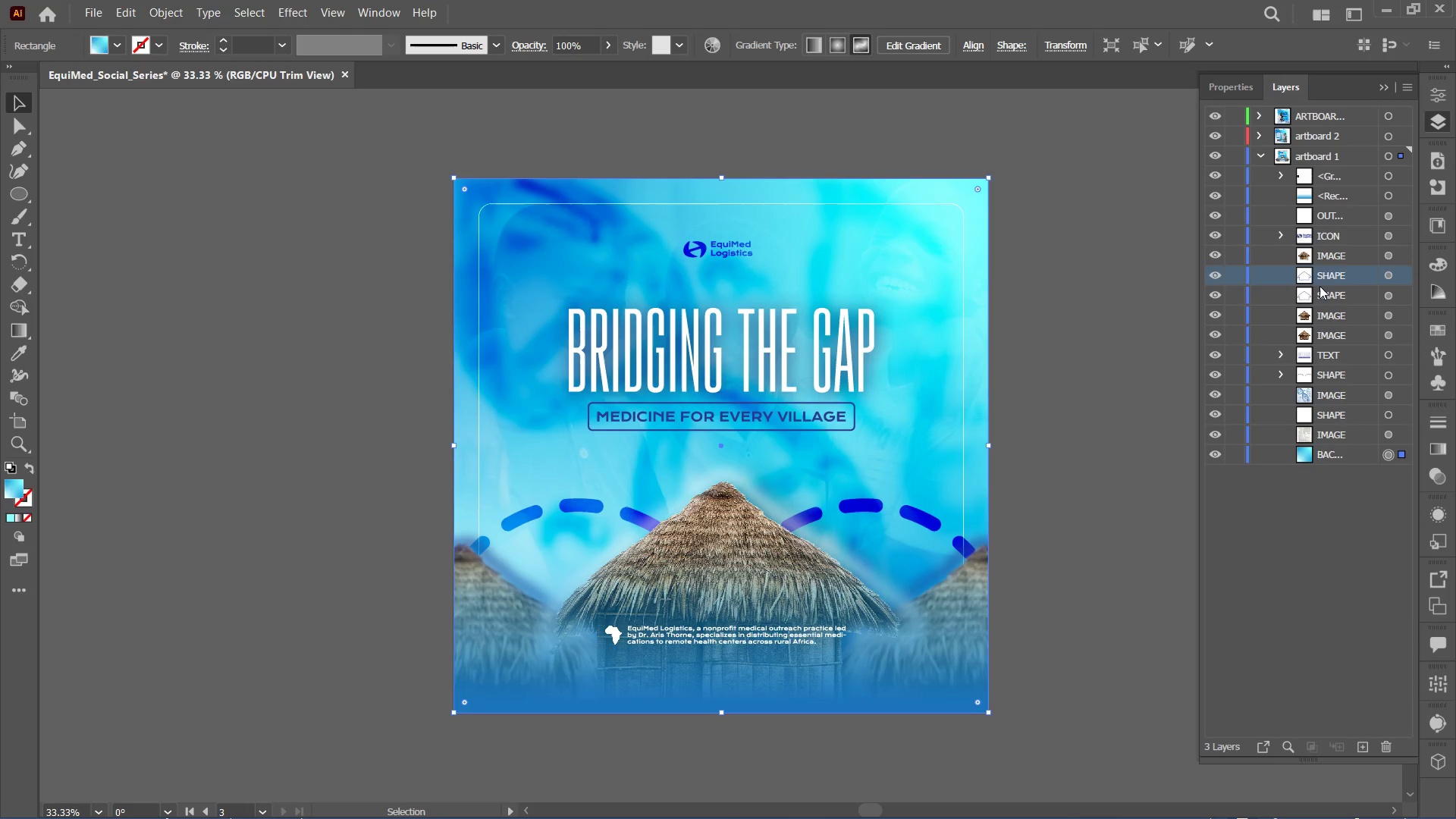 
double_click([1325, 278])
 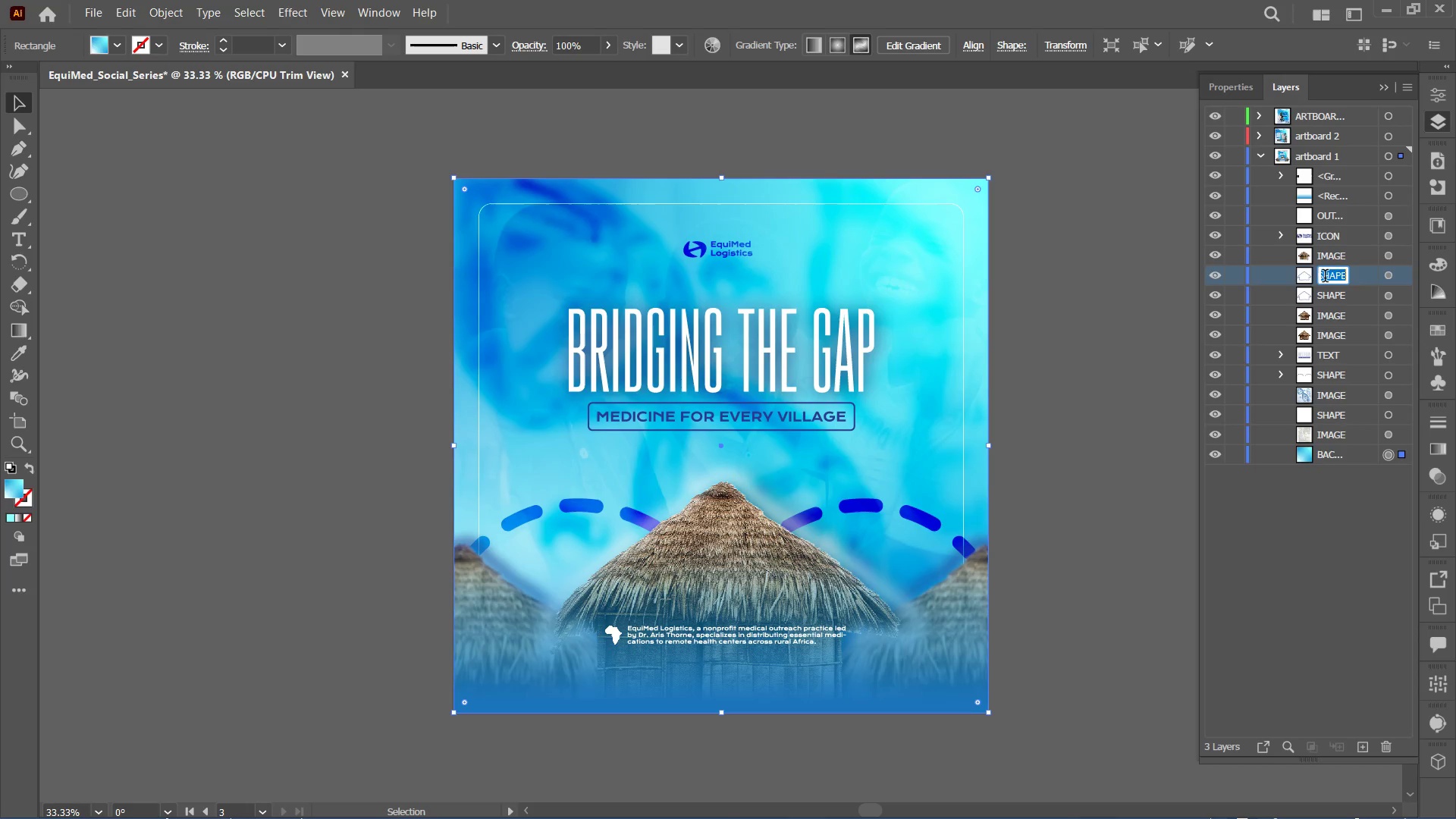 
key(Control+V)
 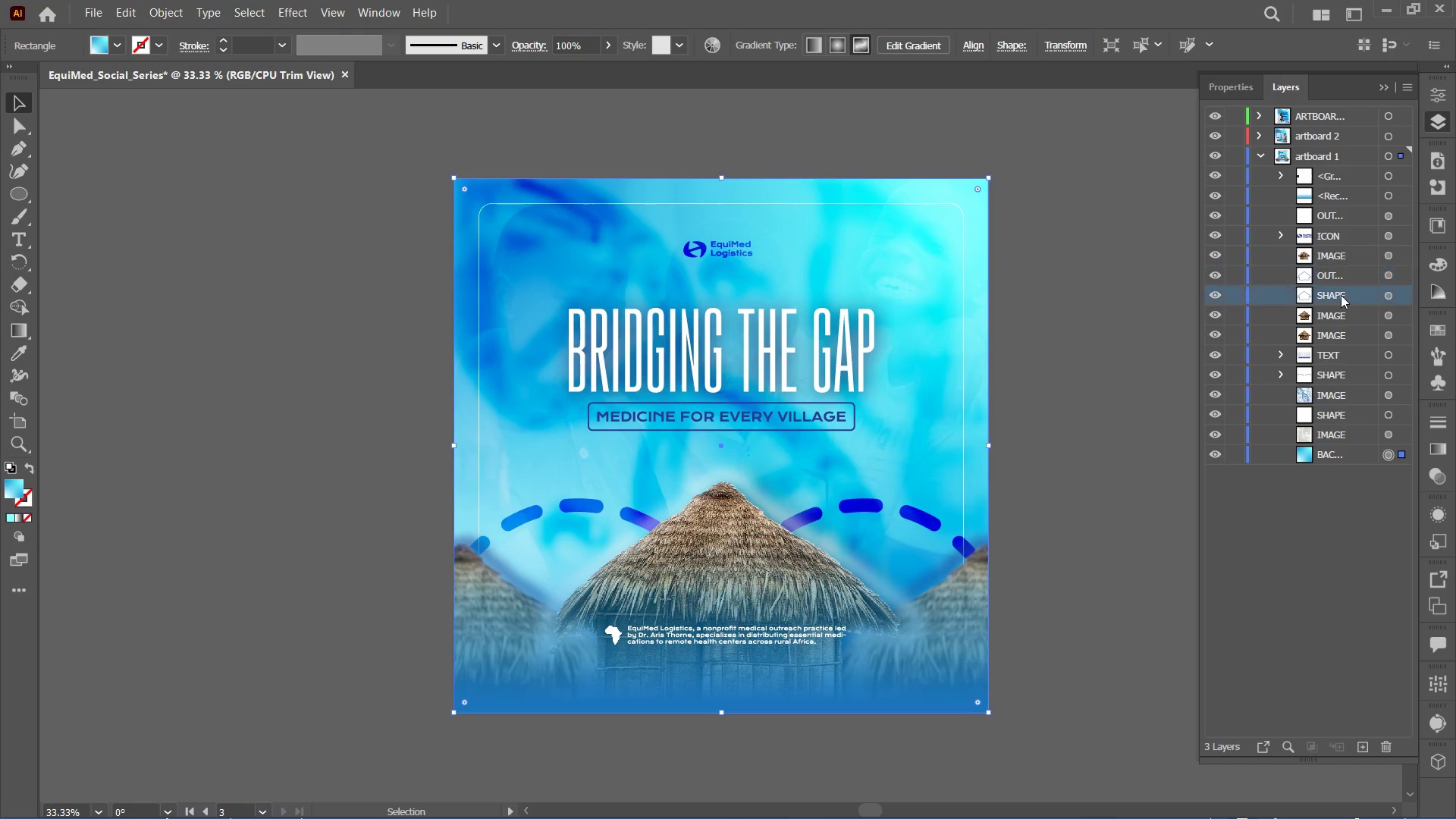 
double_click([1341, 295])
 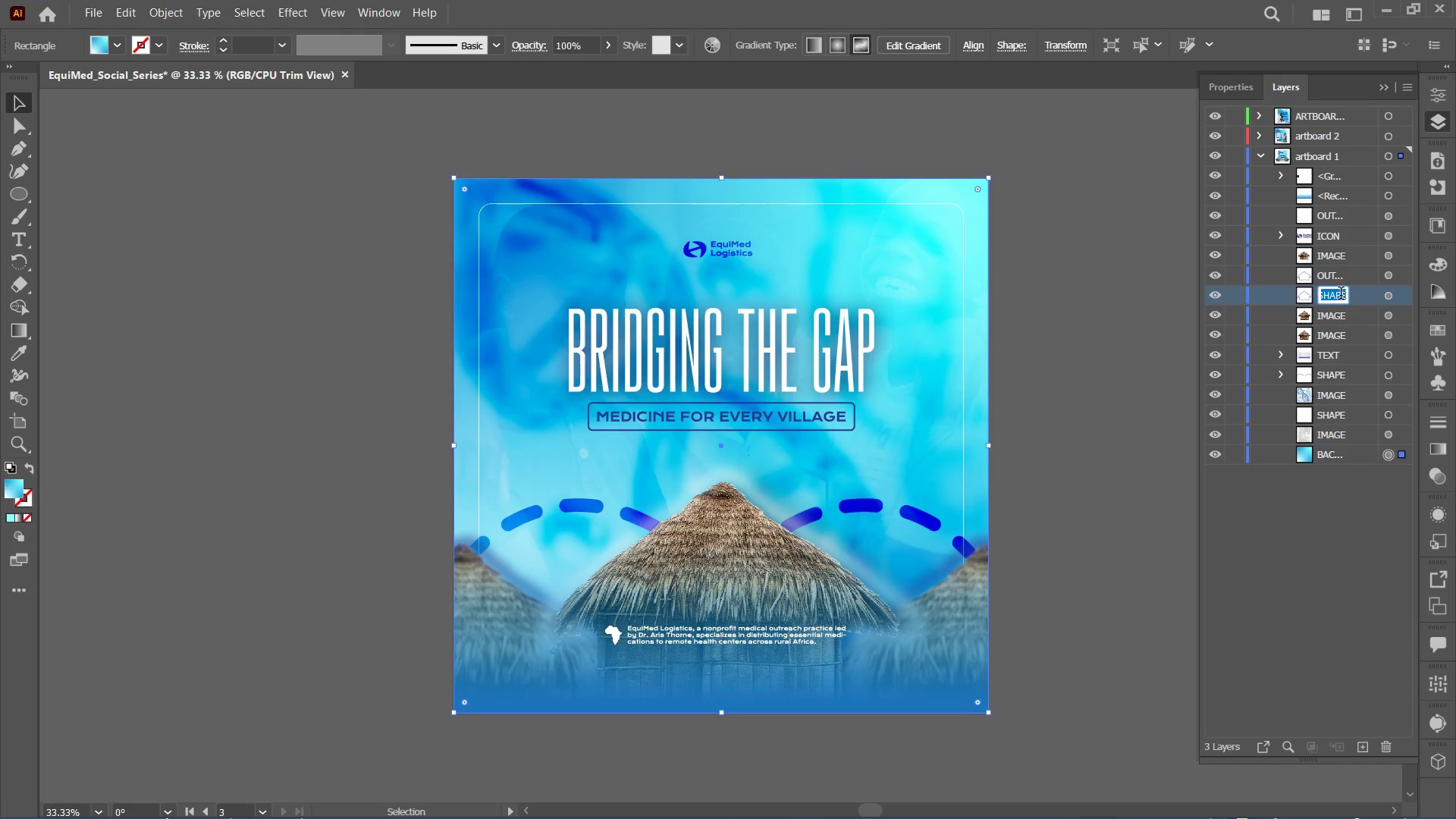 
key(Control+V)
 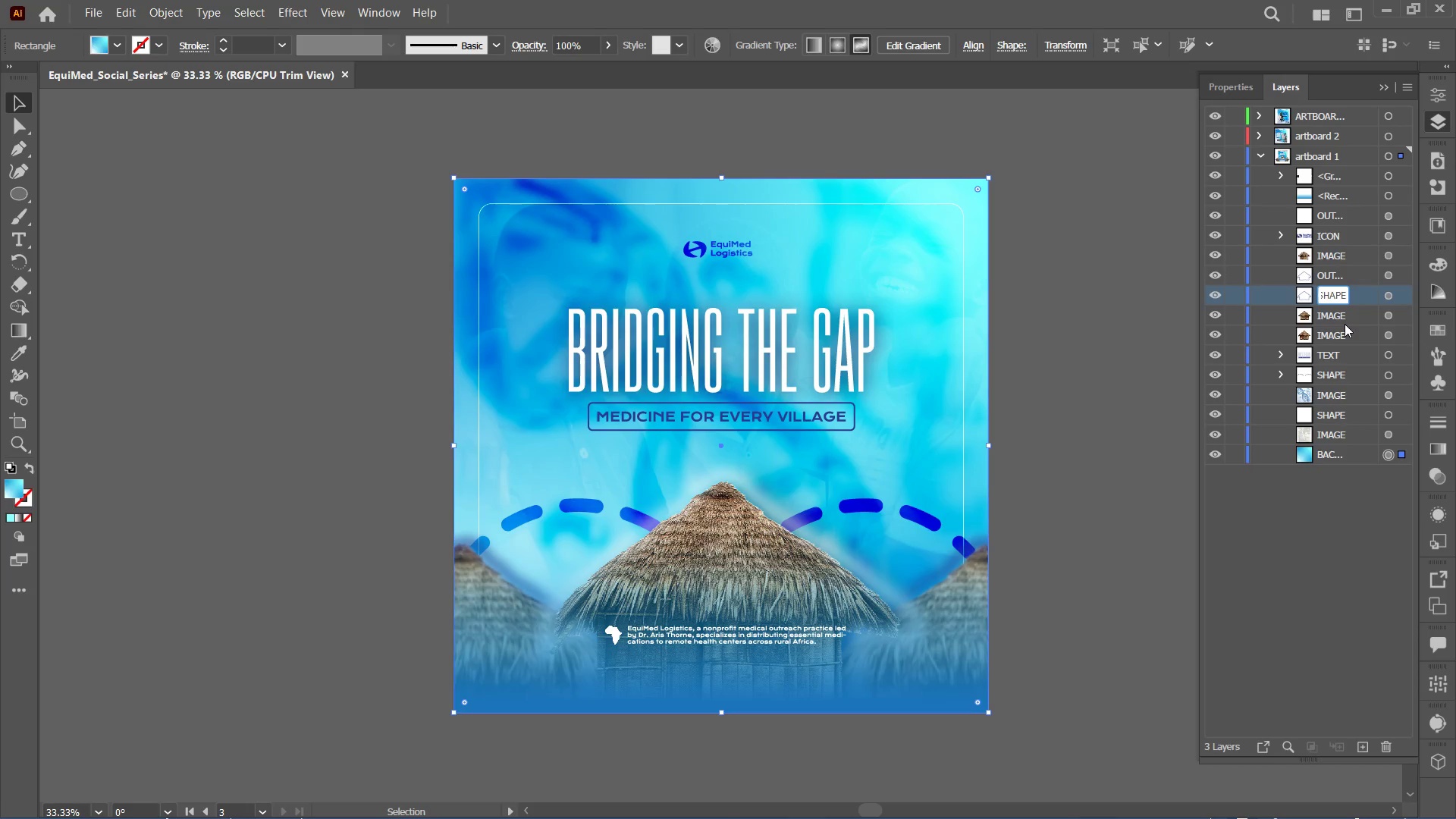 
left_click([1345, 324])
 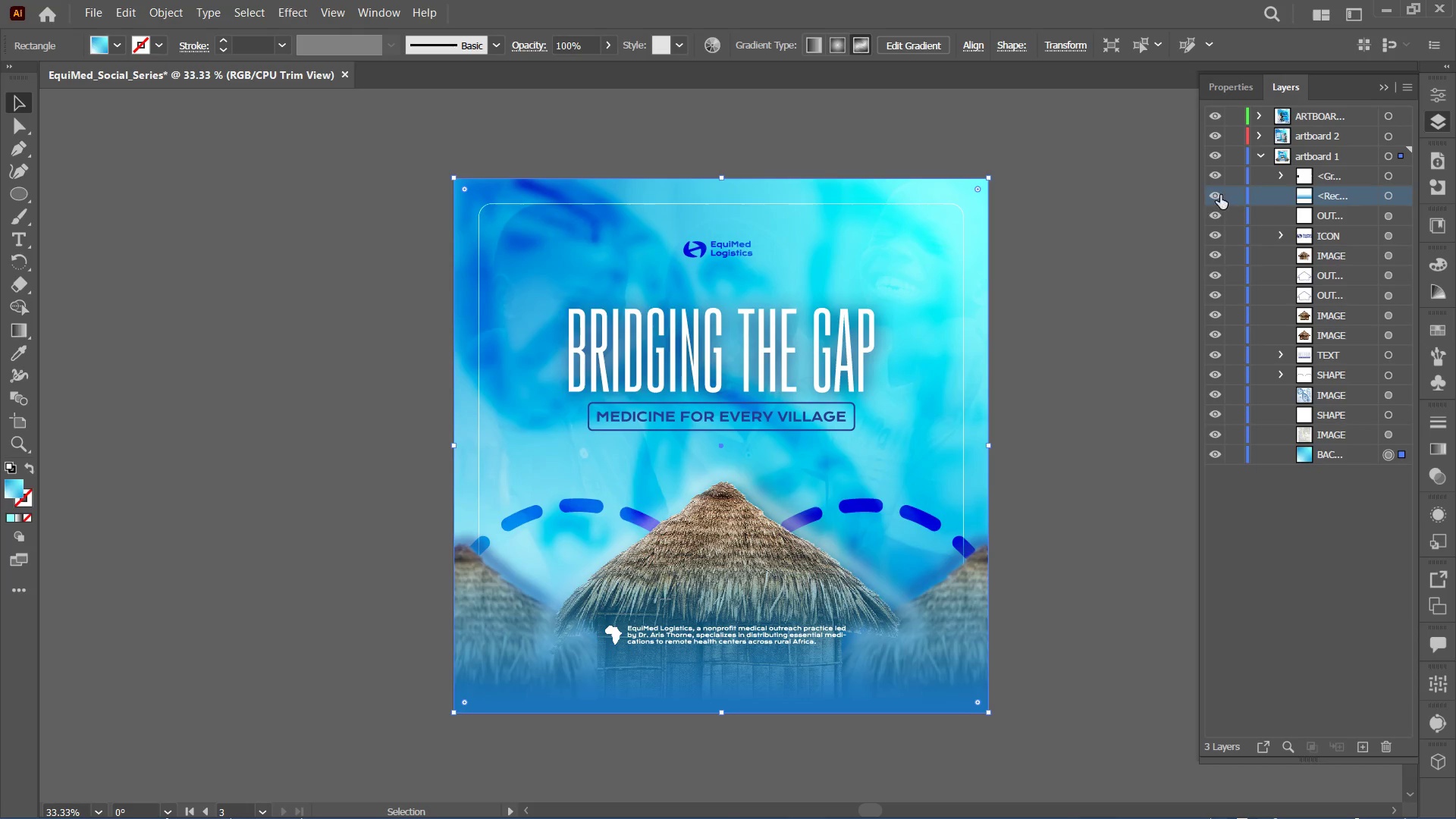 
left_click([1219, 194])
 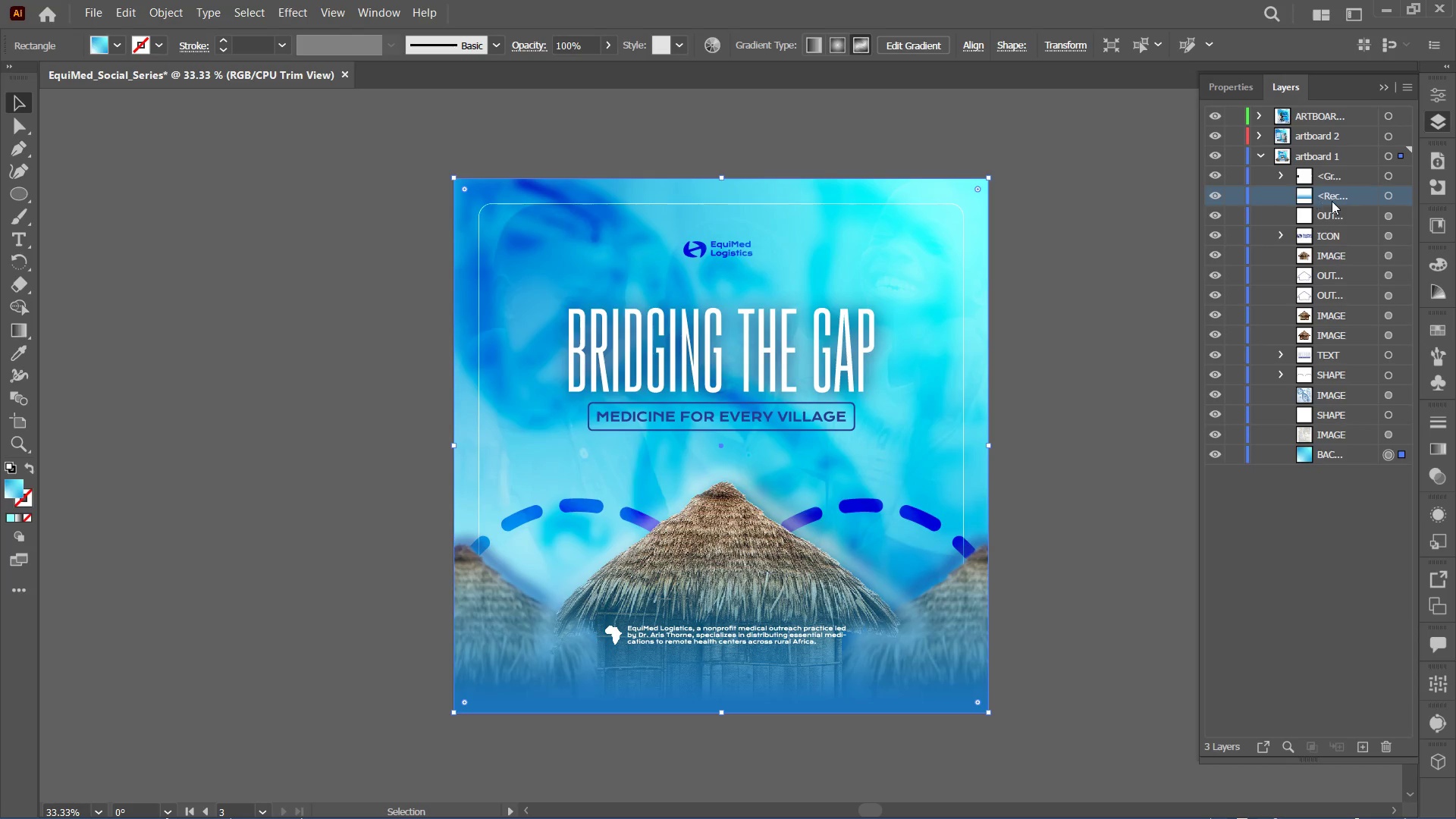 
double_click([1332, 201])
 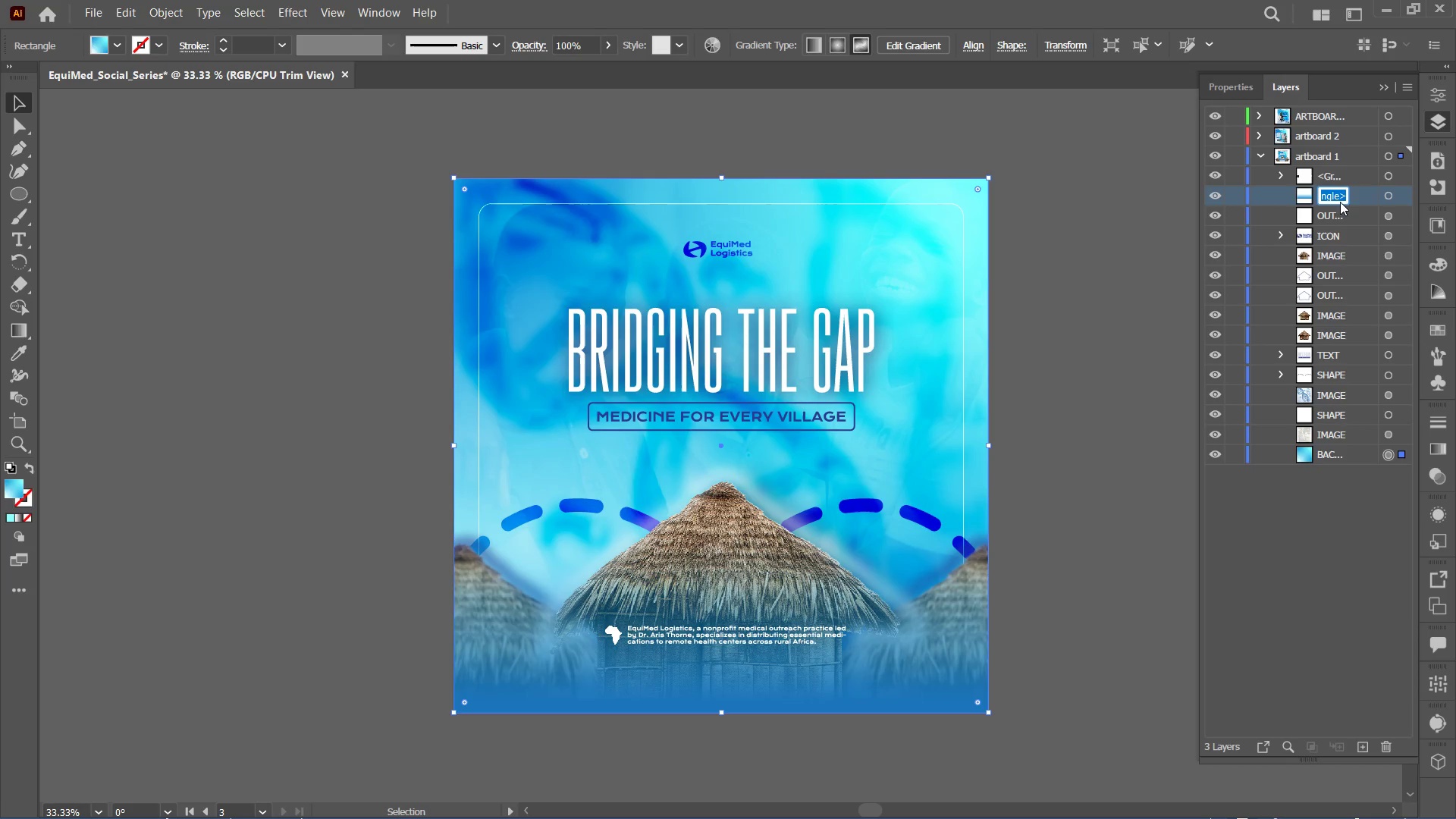 
type(SHAPE)
 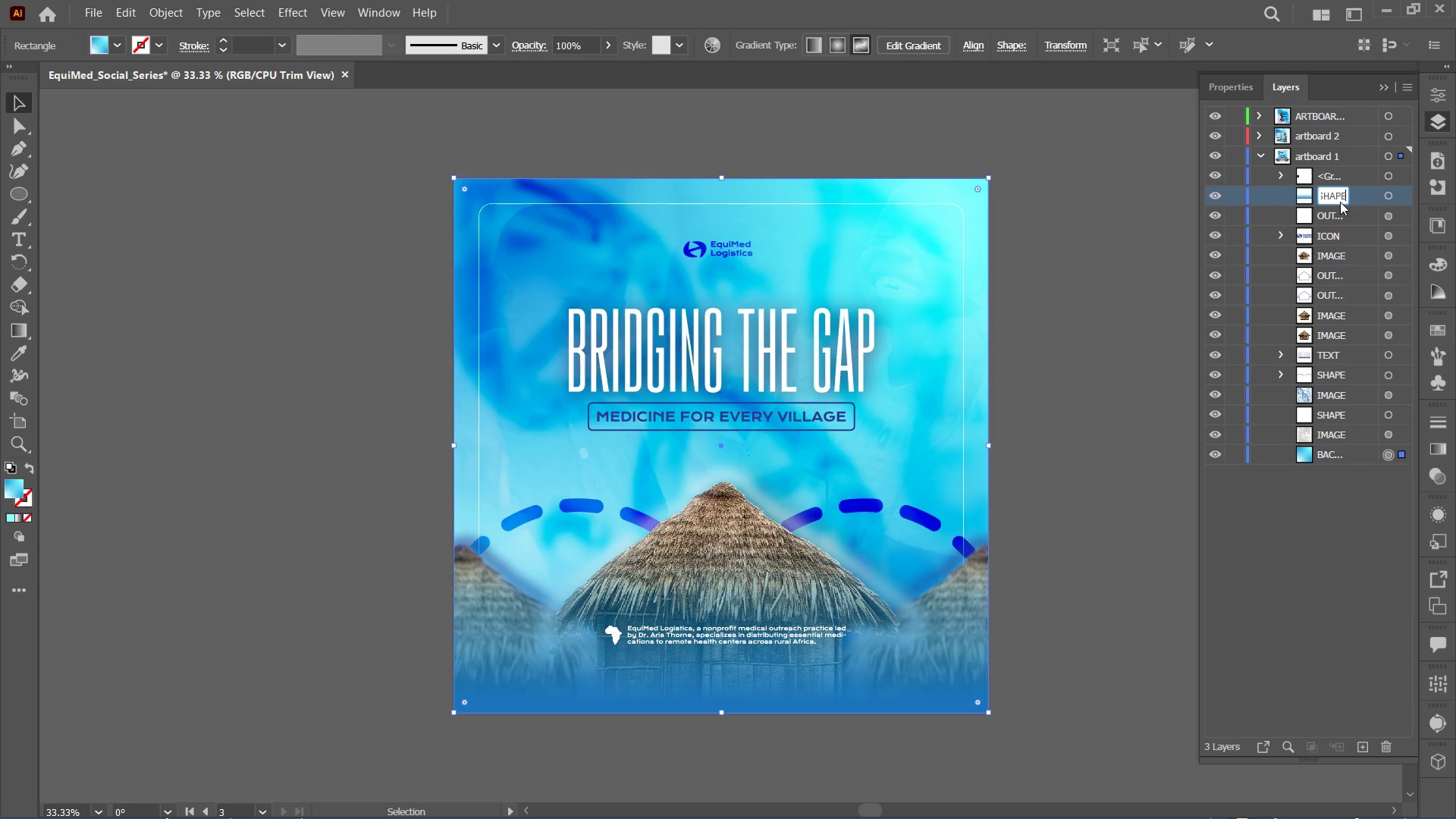 
key(Enter)
 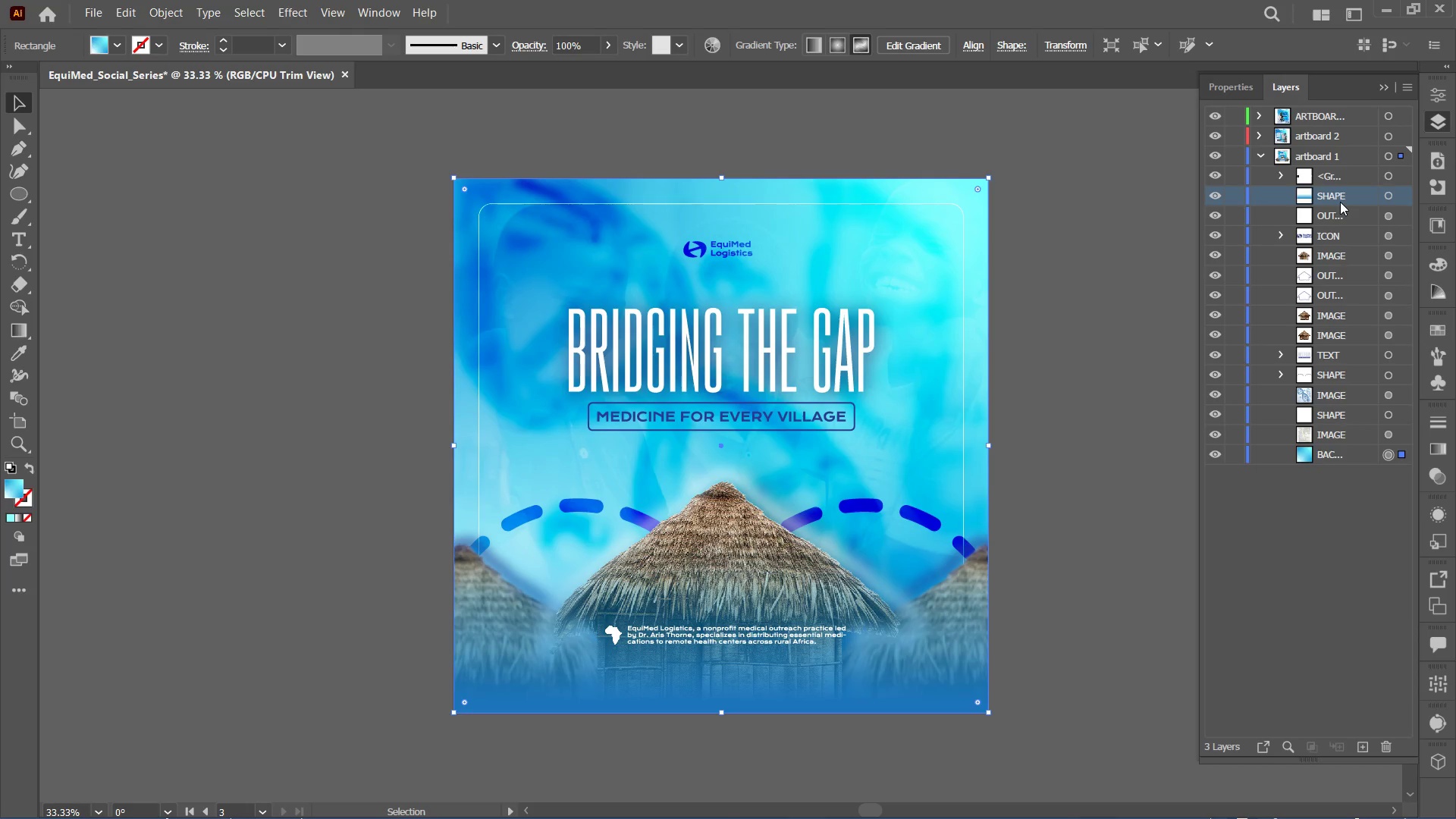 
double_click([1340, 202])
 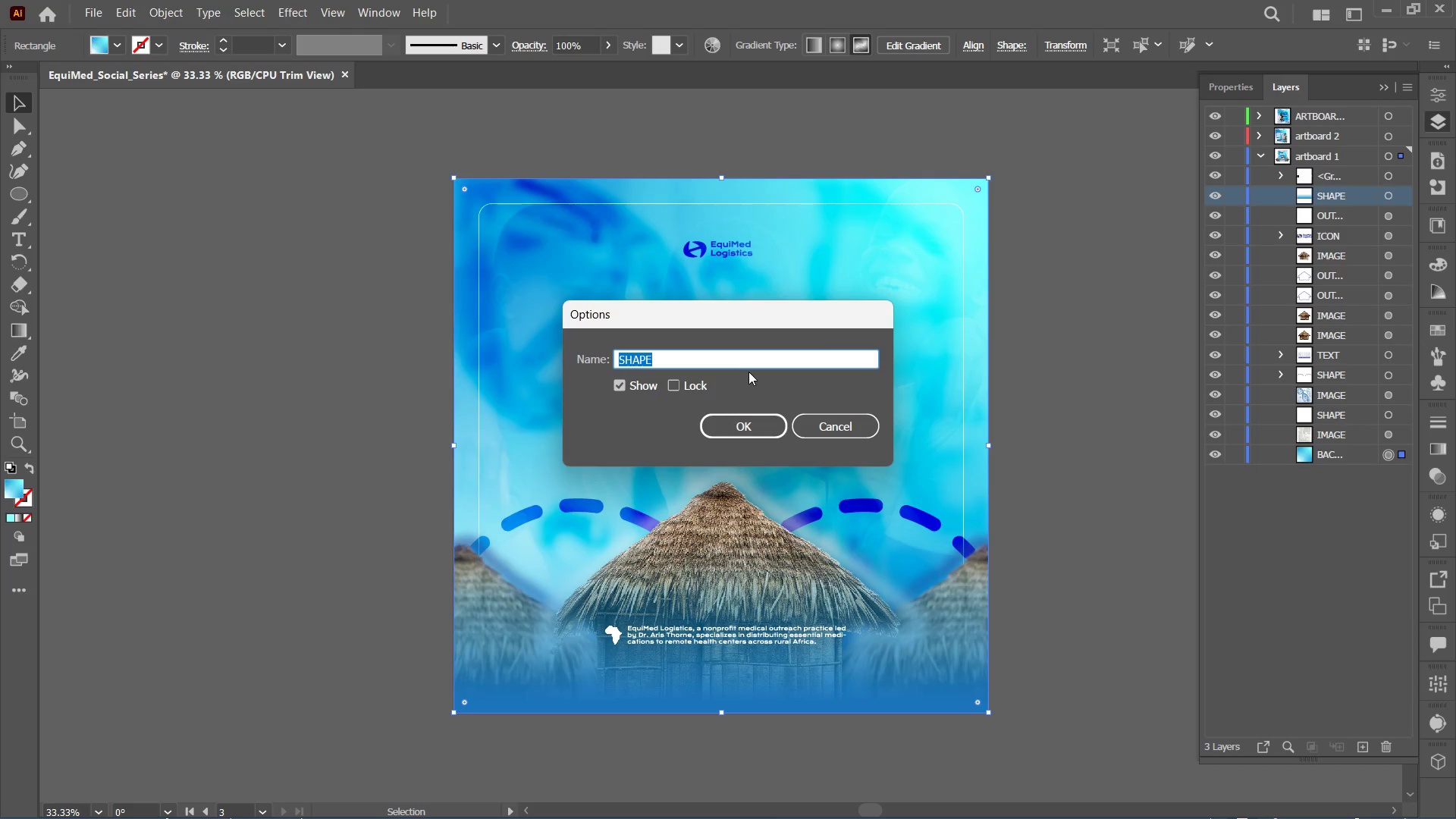 
type(OVEL)
key(Backspace)
type(RLAY)
 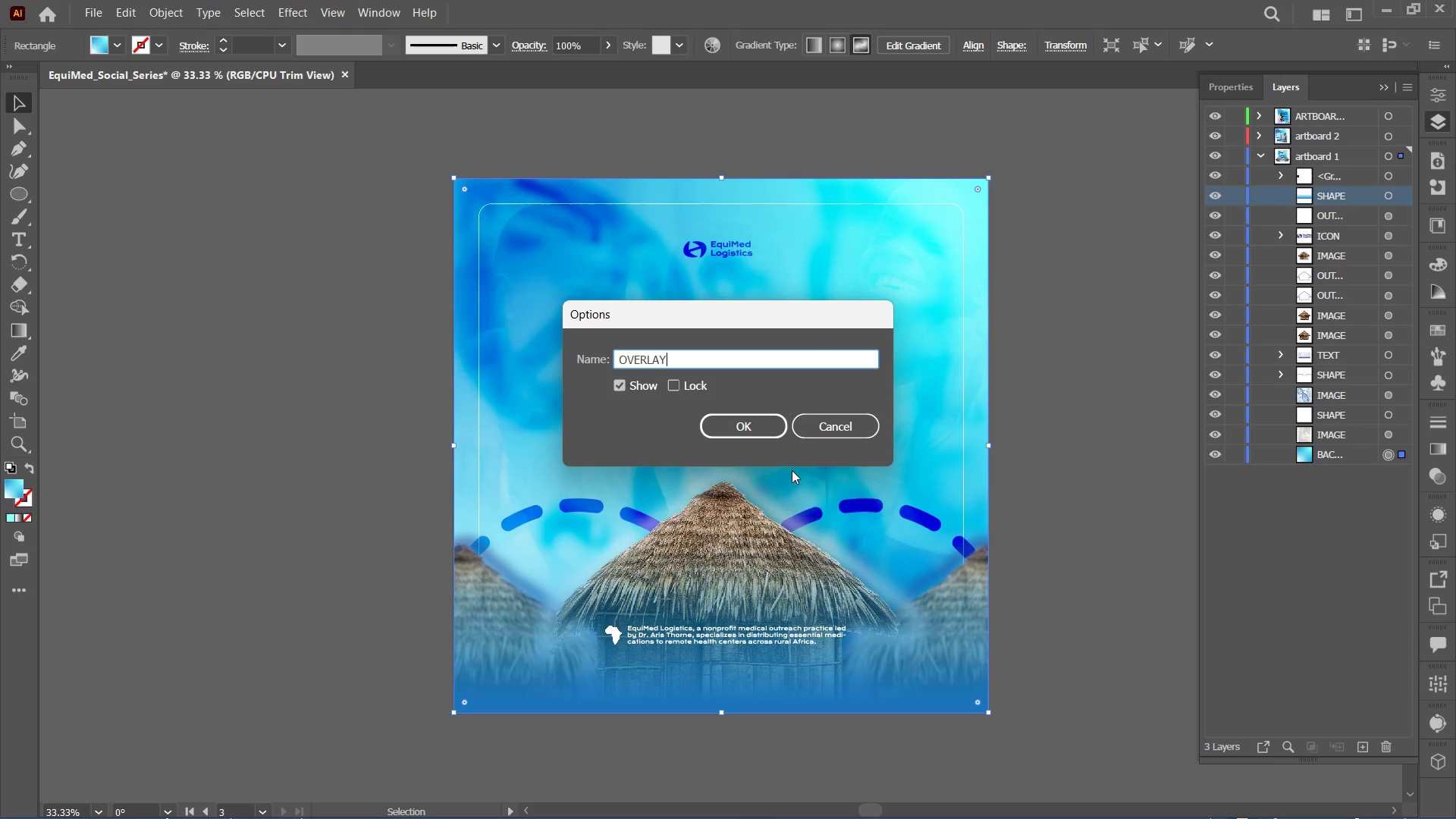 
left_click([754, 433])
 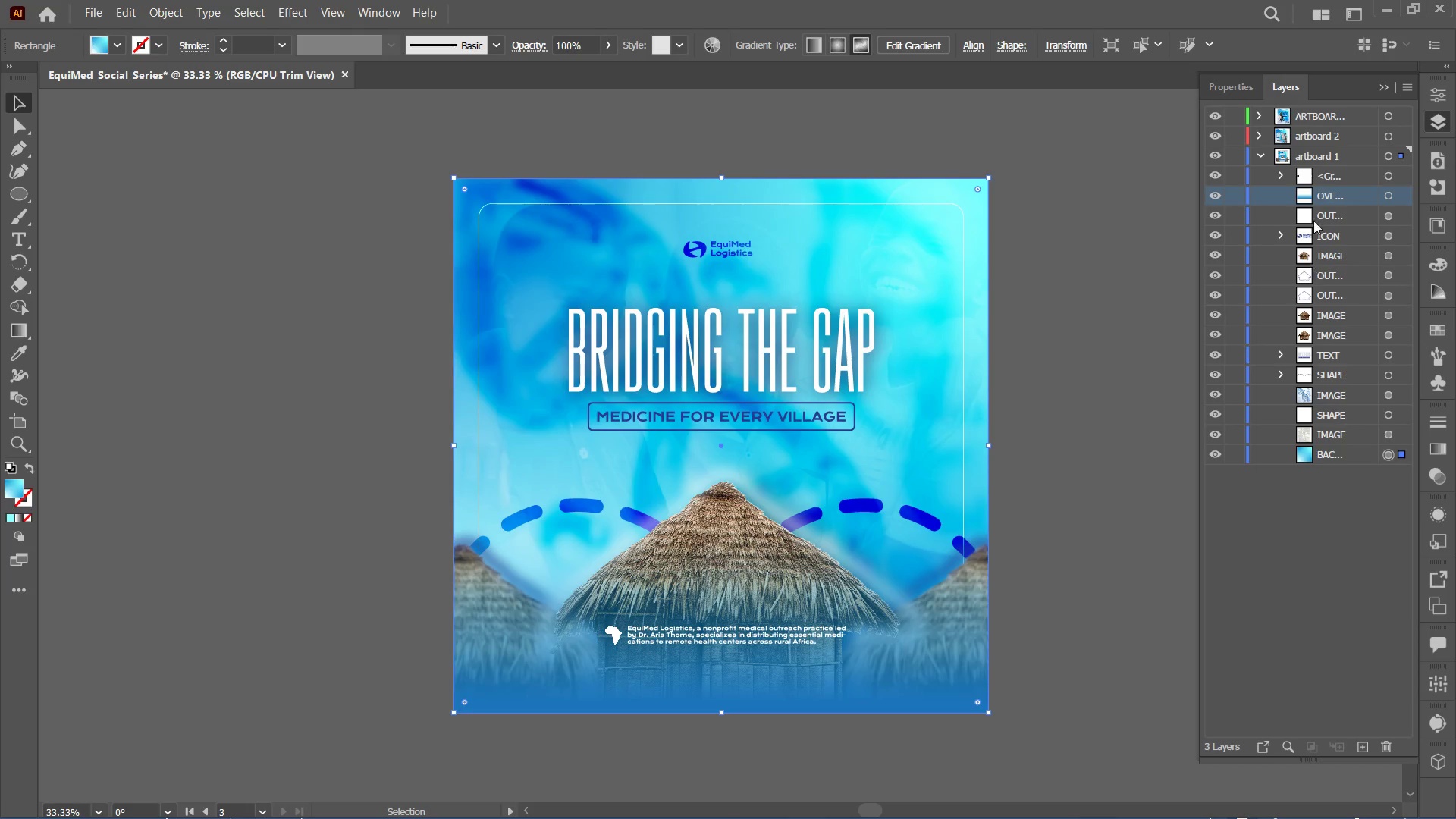 
left_click([1320, 172])
 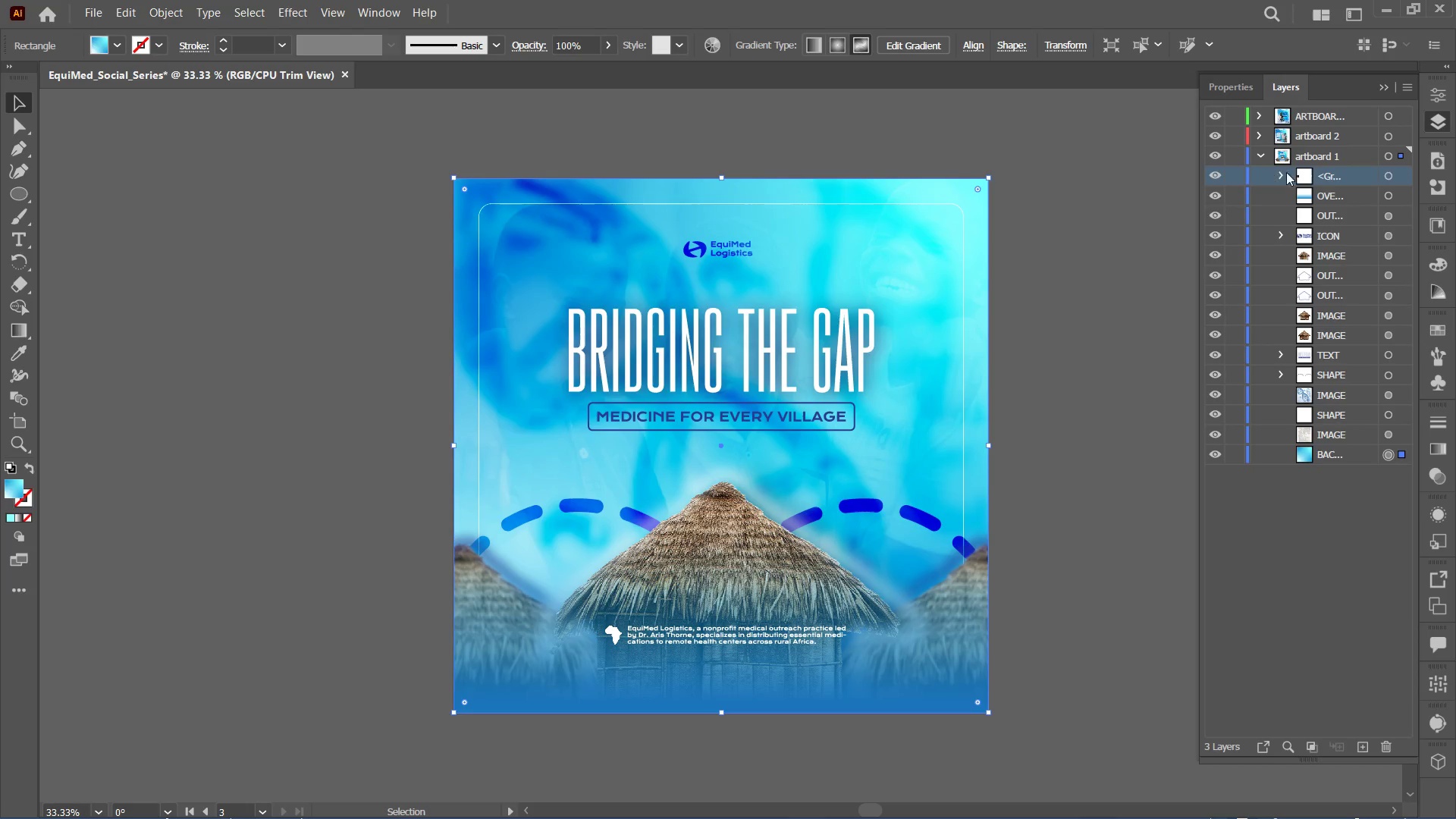 
double_click([1335, 176])
 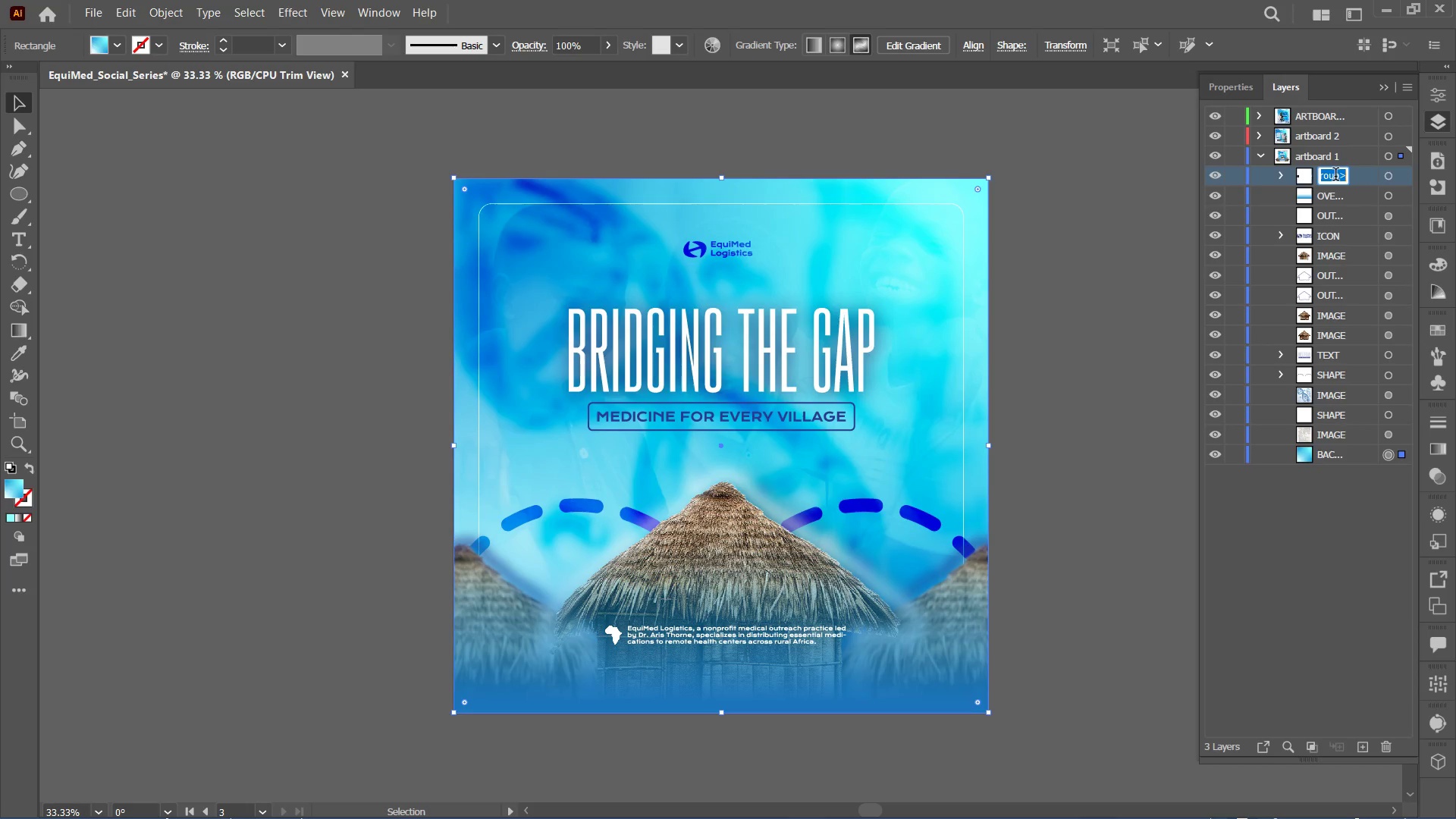 
type(TEXT AND ICON)
 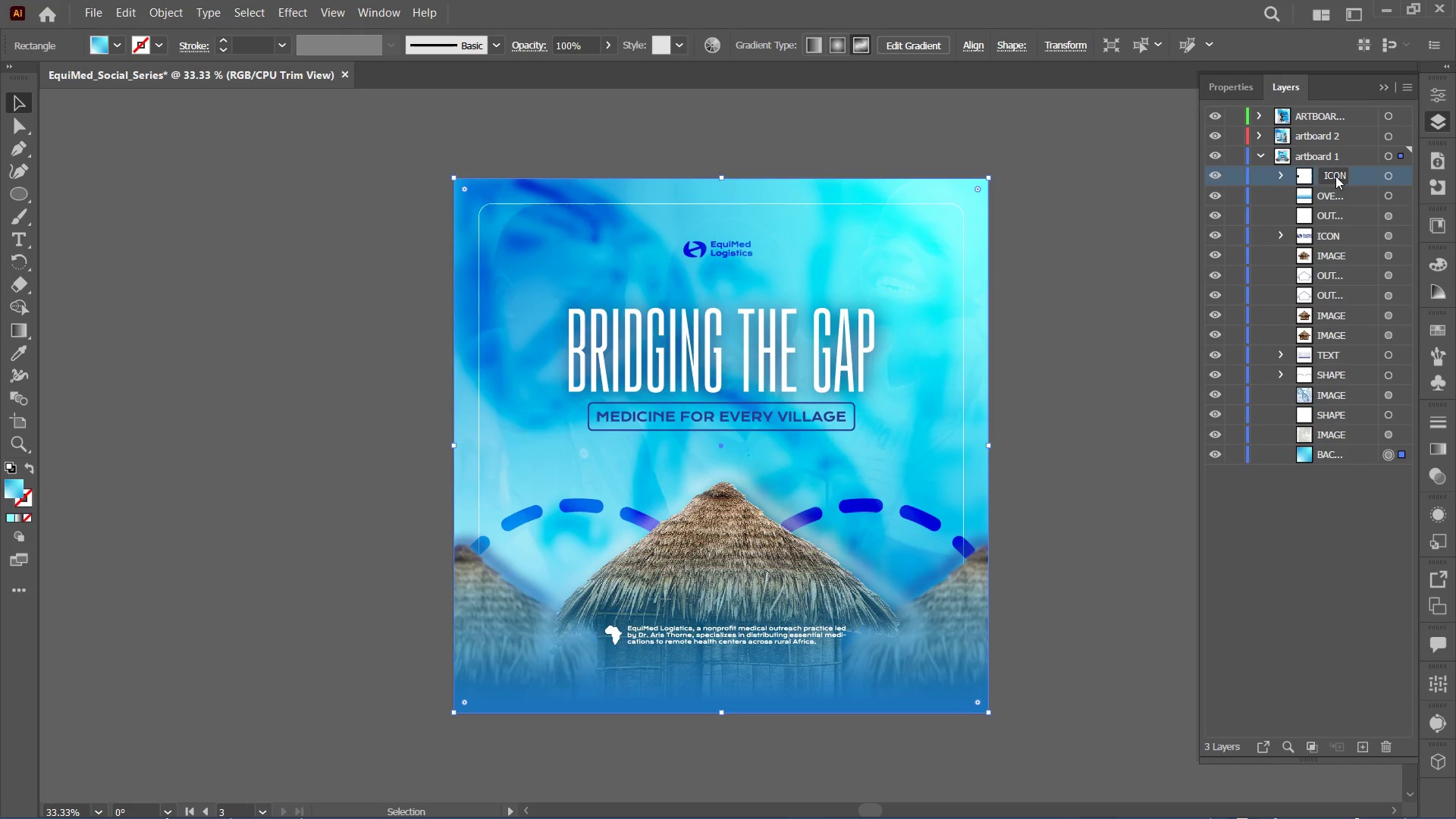 
key(Enter)
 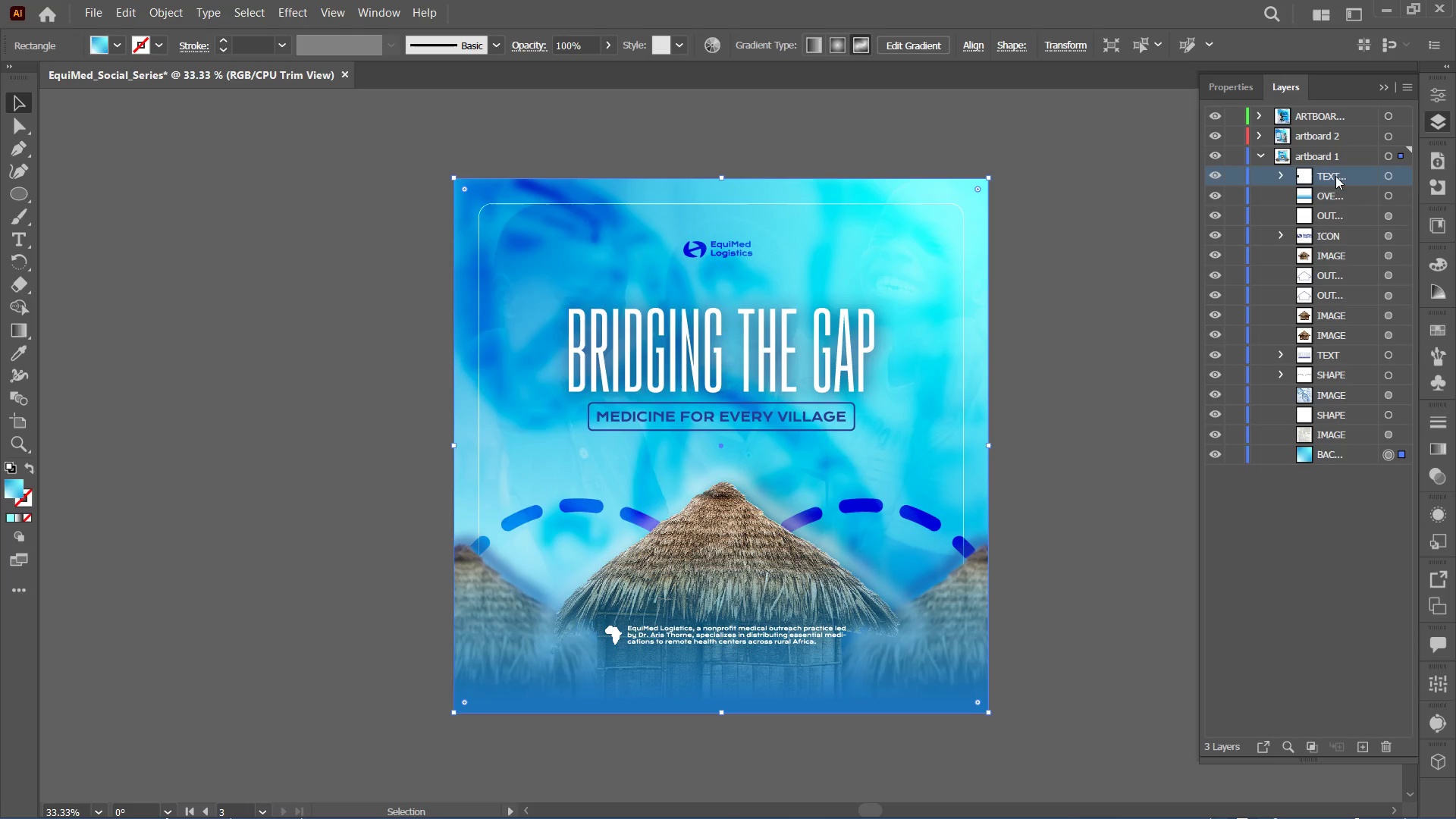 
mouse_move([1391, 228])
 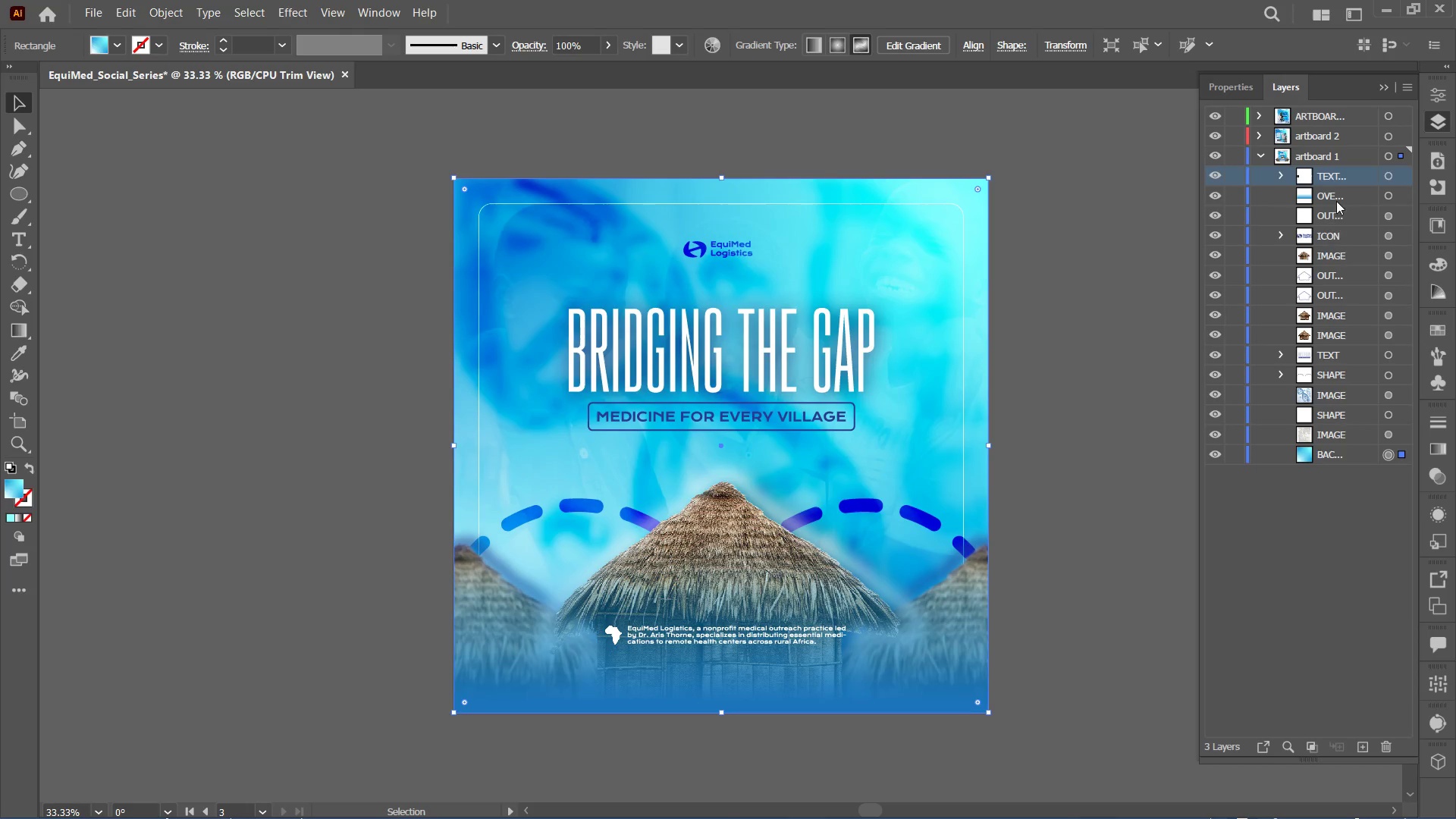 
left_click([1337, 196])
 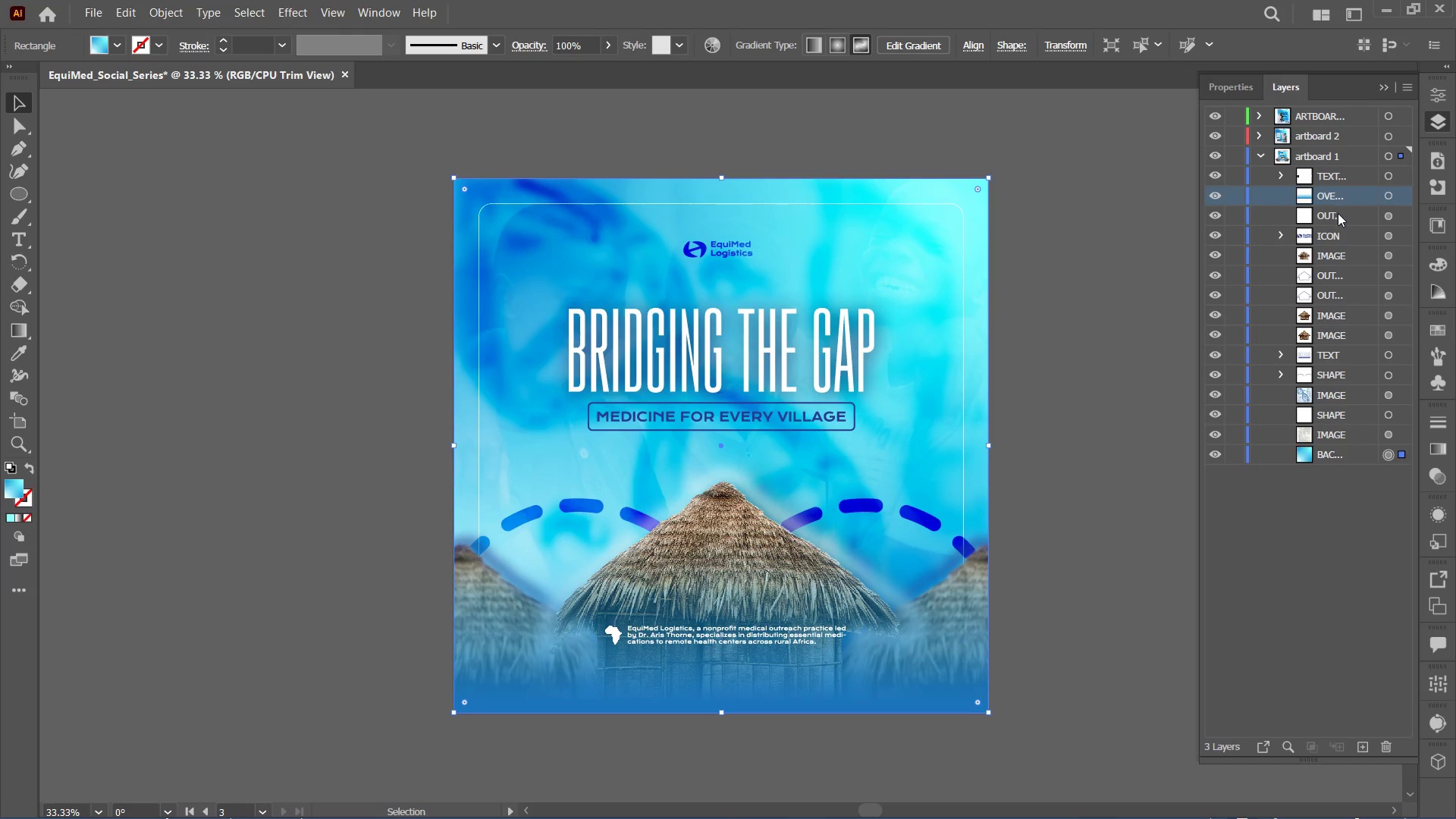 
left_click([1342, 239])
 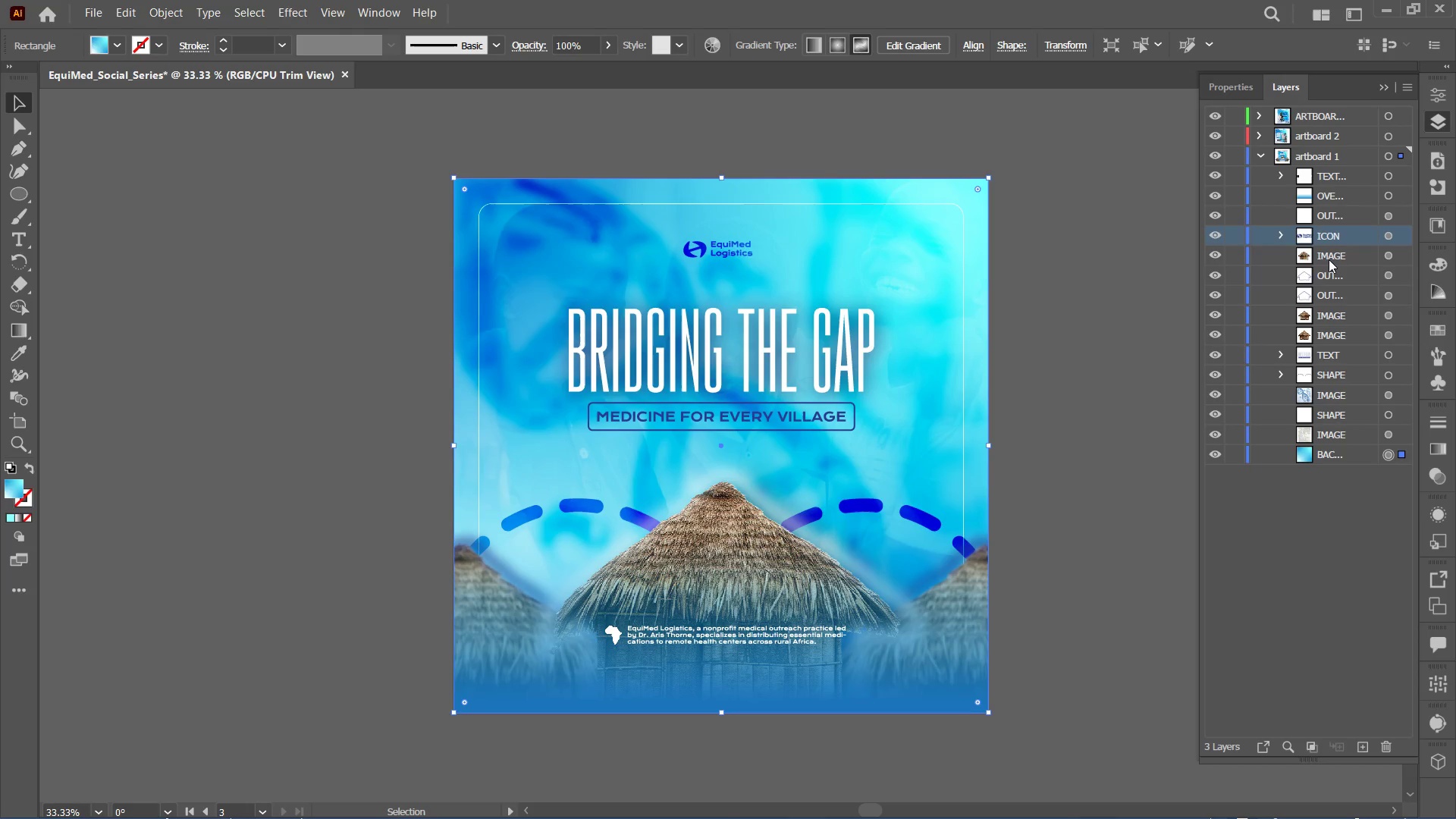 
left_click([1329, 260])
 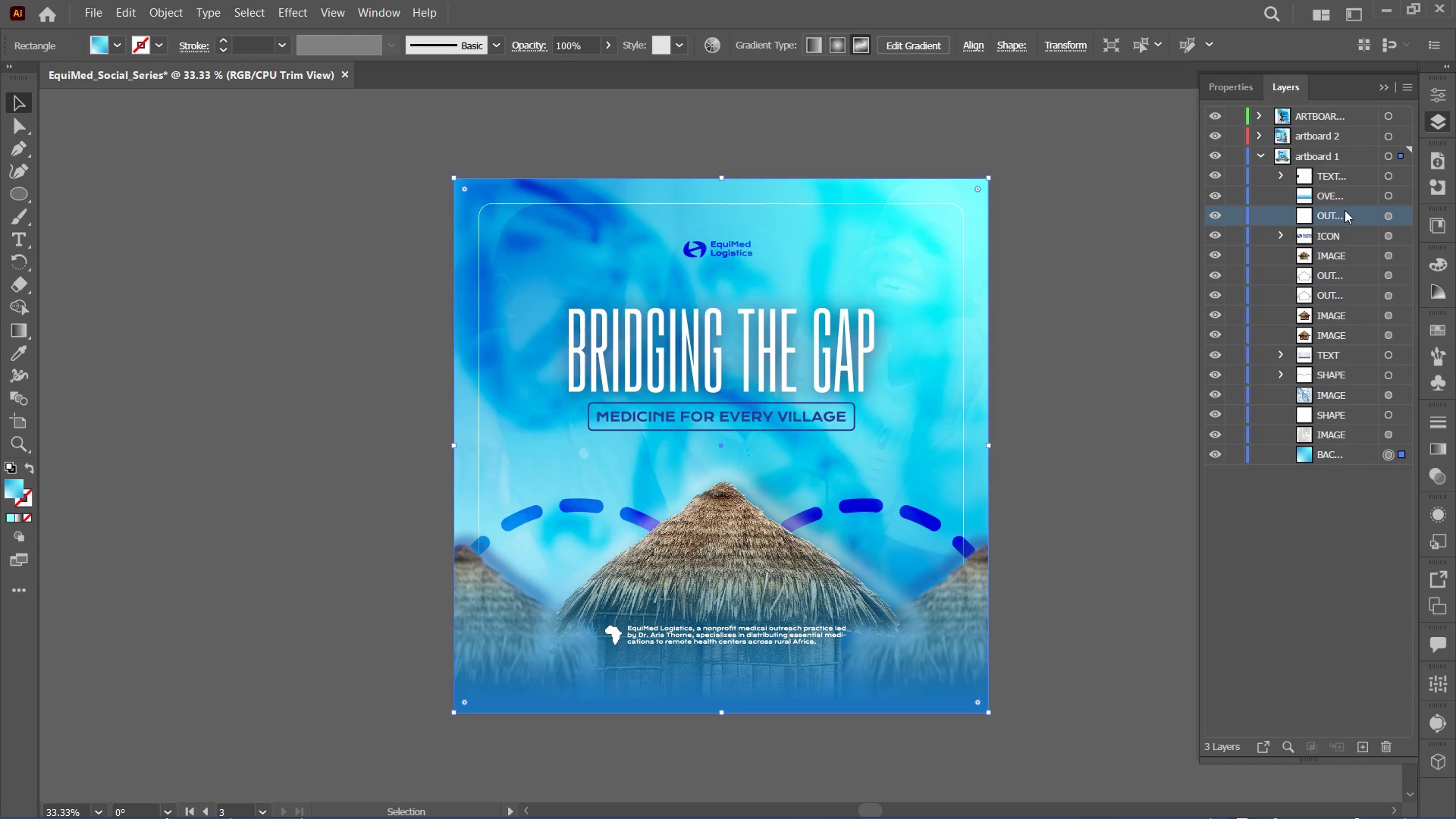 
wait(5.33)
 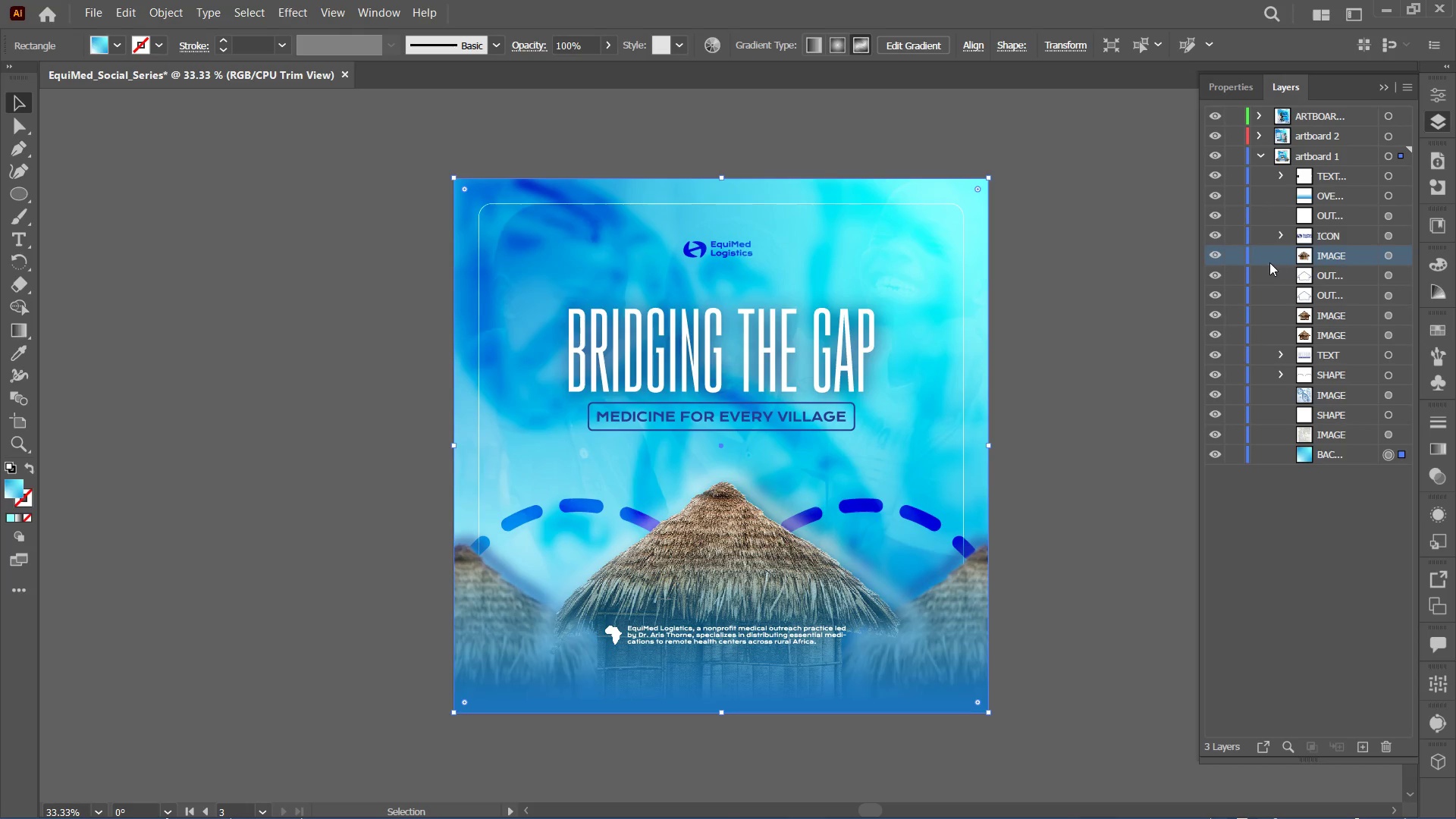 
left_click([1218, 212])
 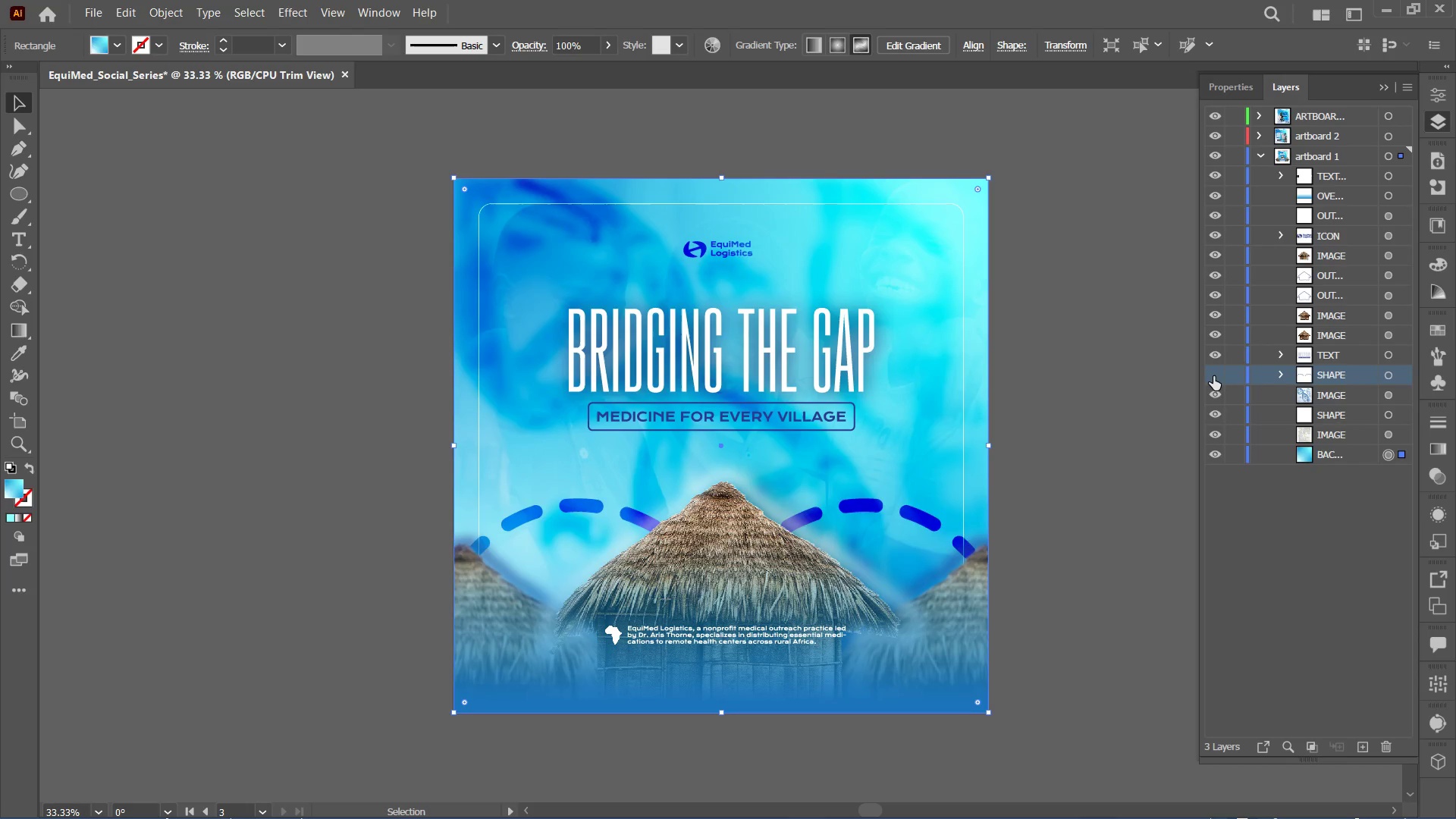 
left_click([1213, 359])
 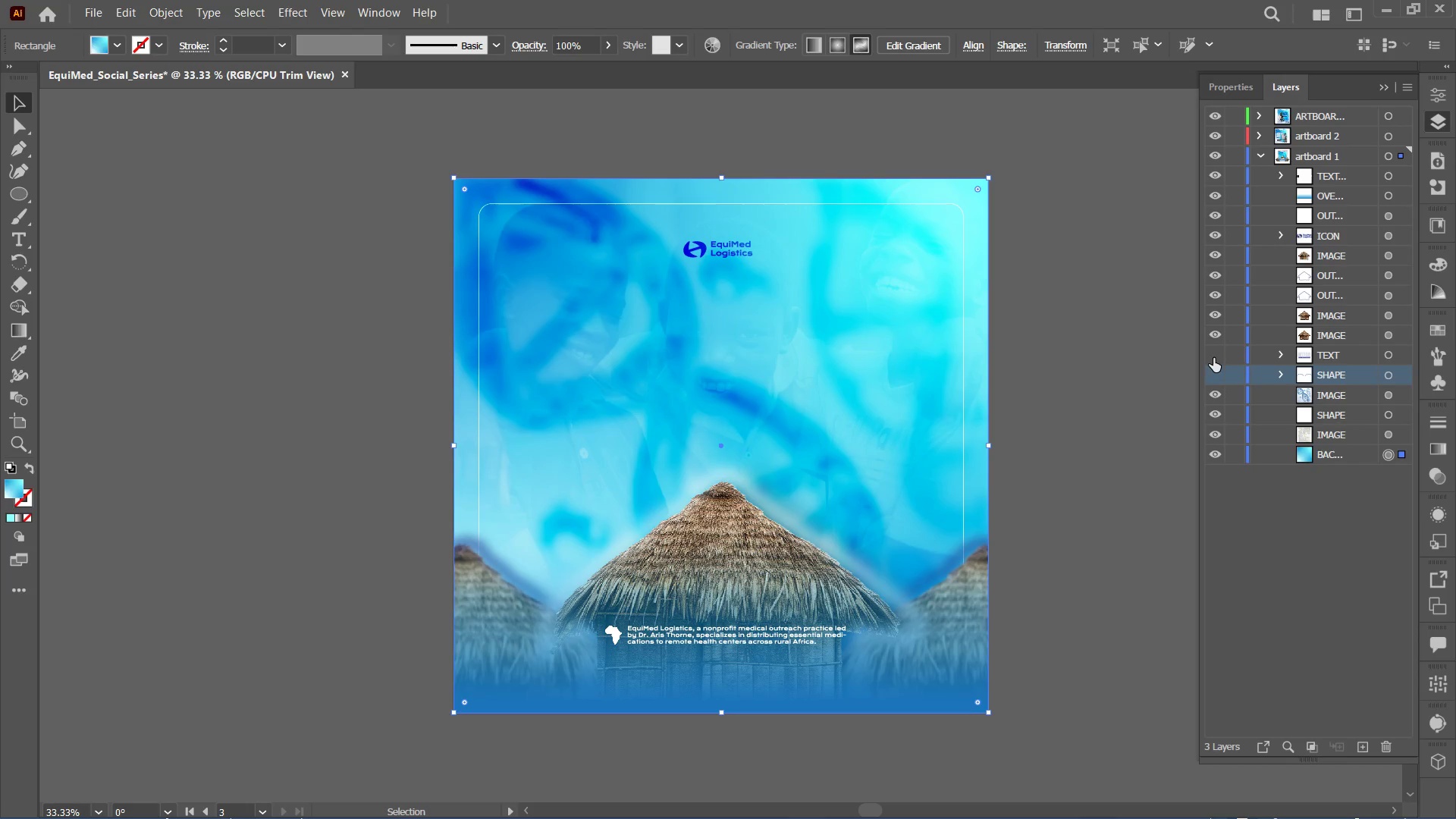 
left_click([1213, 358])
 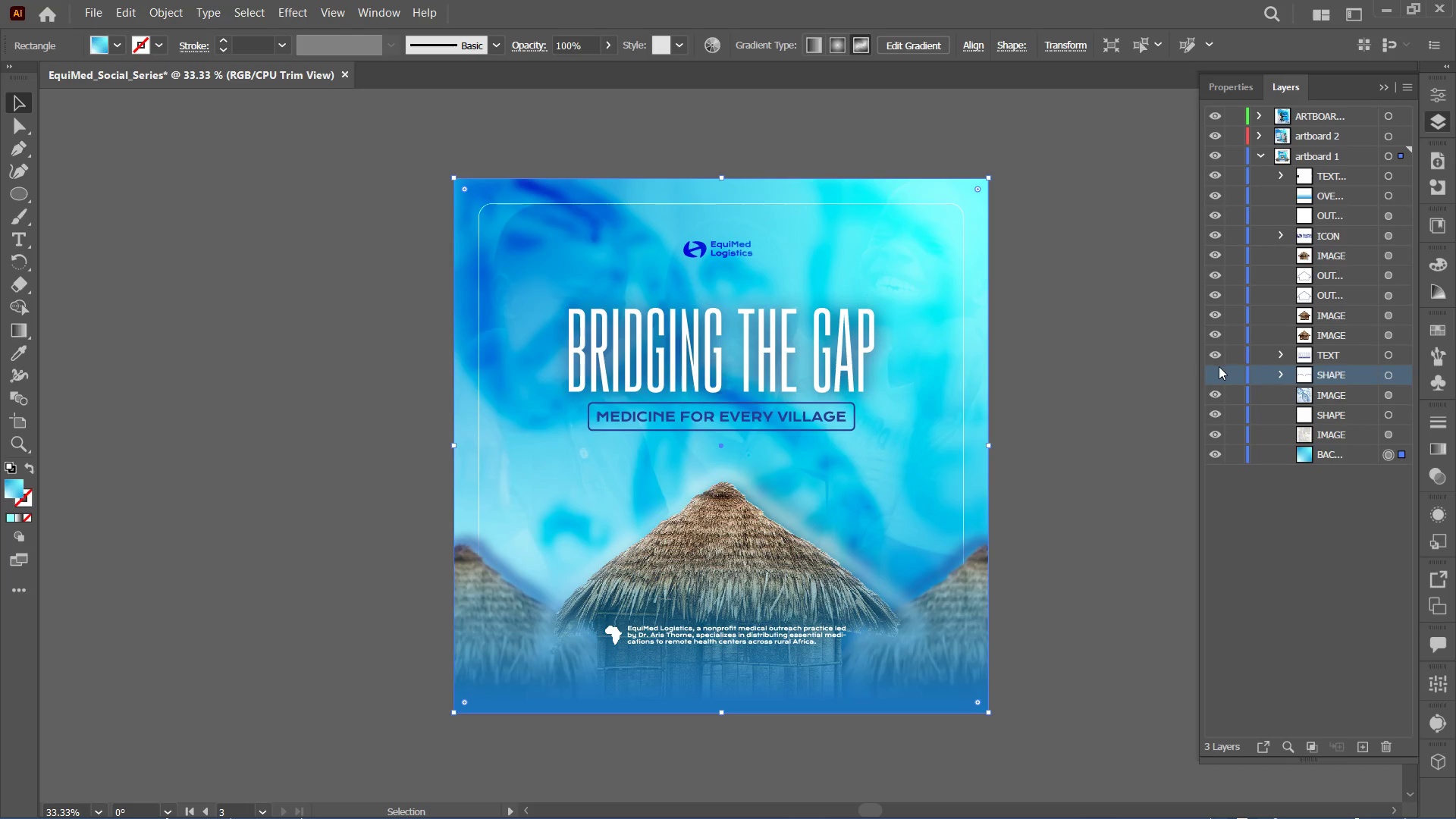 
left_click([1218, 373])
 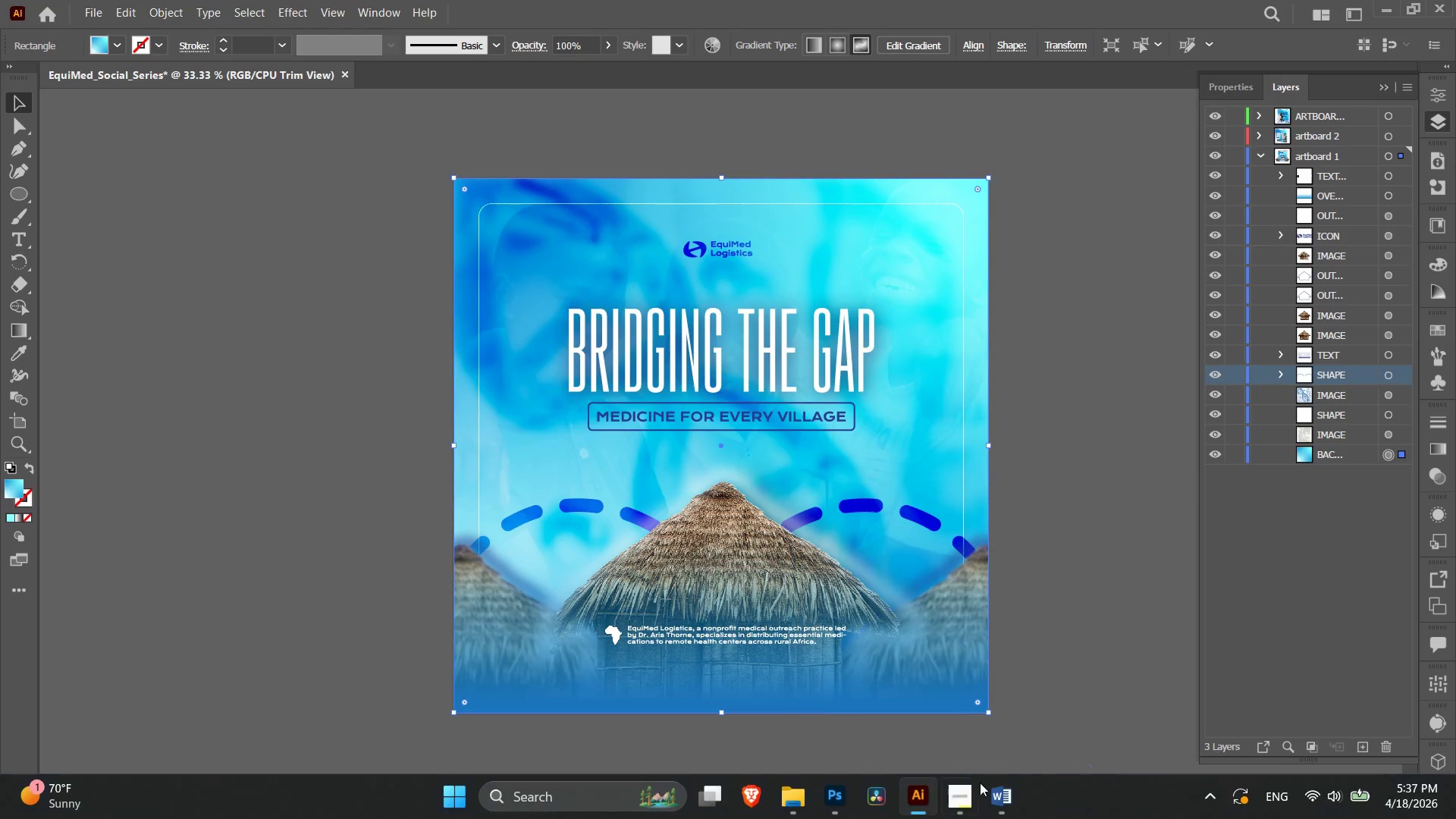 
left_click([990, 800])
 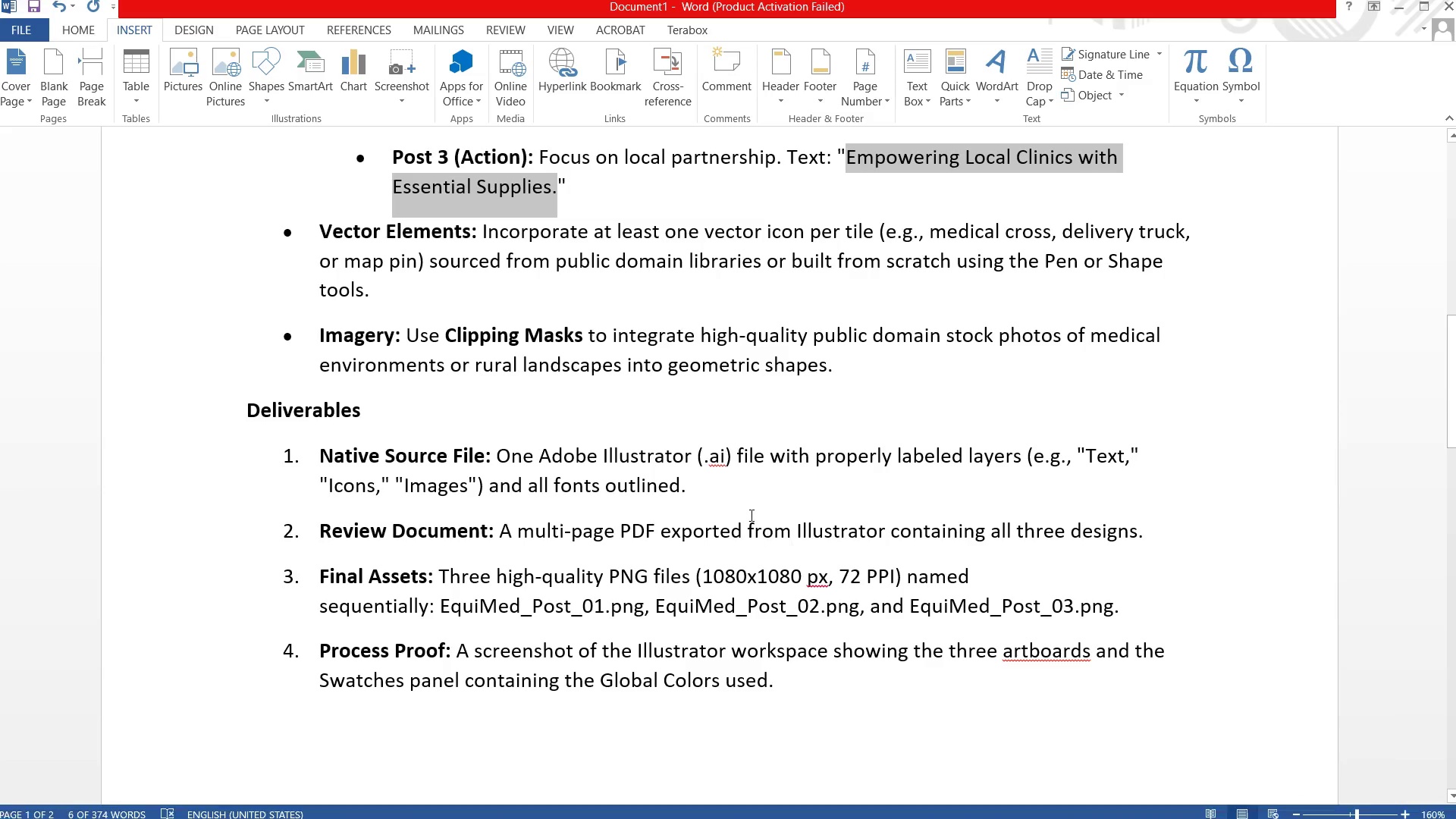 
scroll: coordinate [743, 504], scroll_direction: up, amount: 1.0
 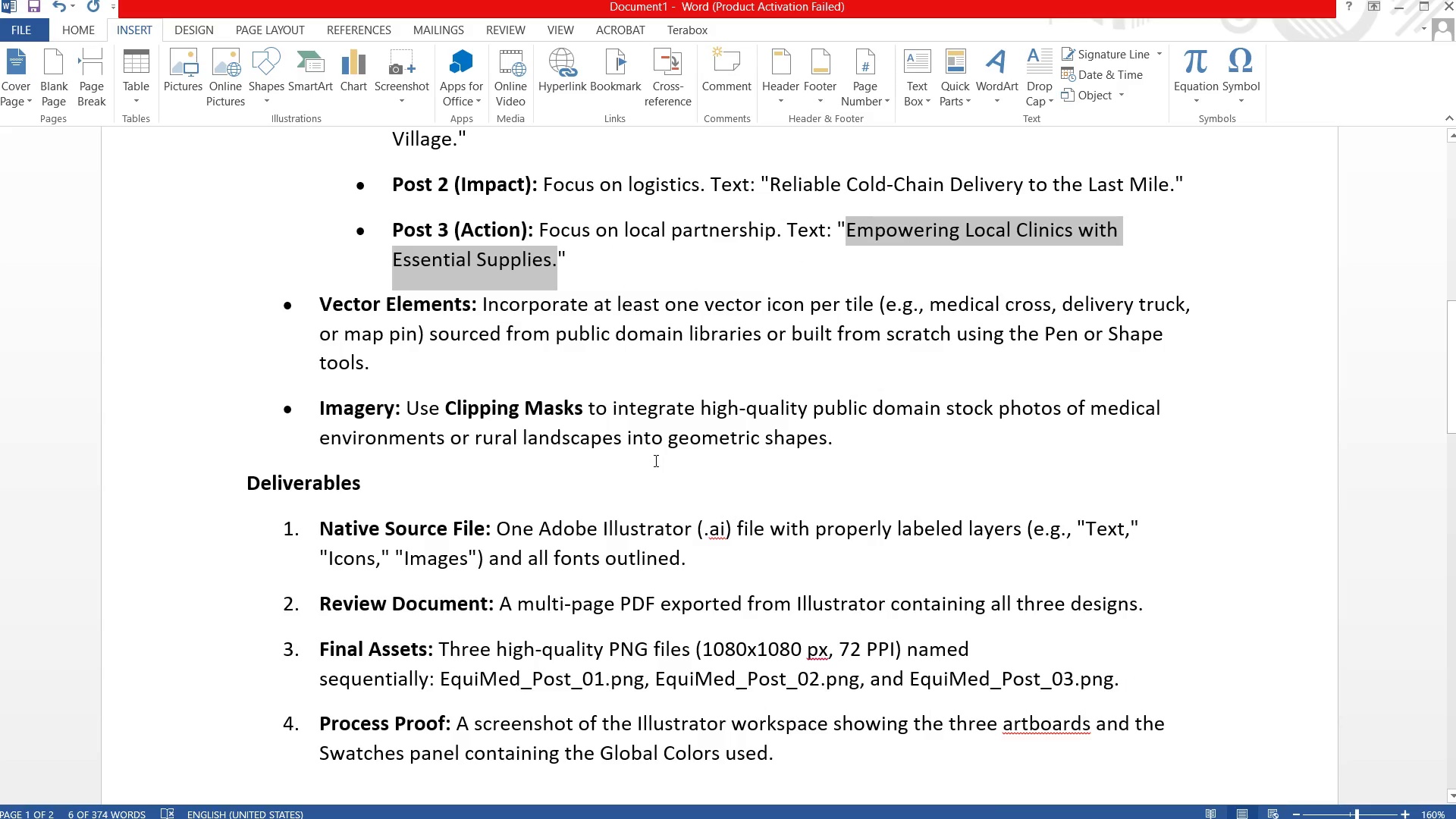 
left_click_drag(start_coordinate=[560, 347], to_coordinate=[689, 346])
 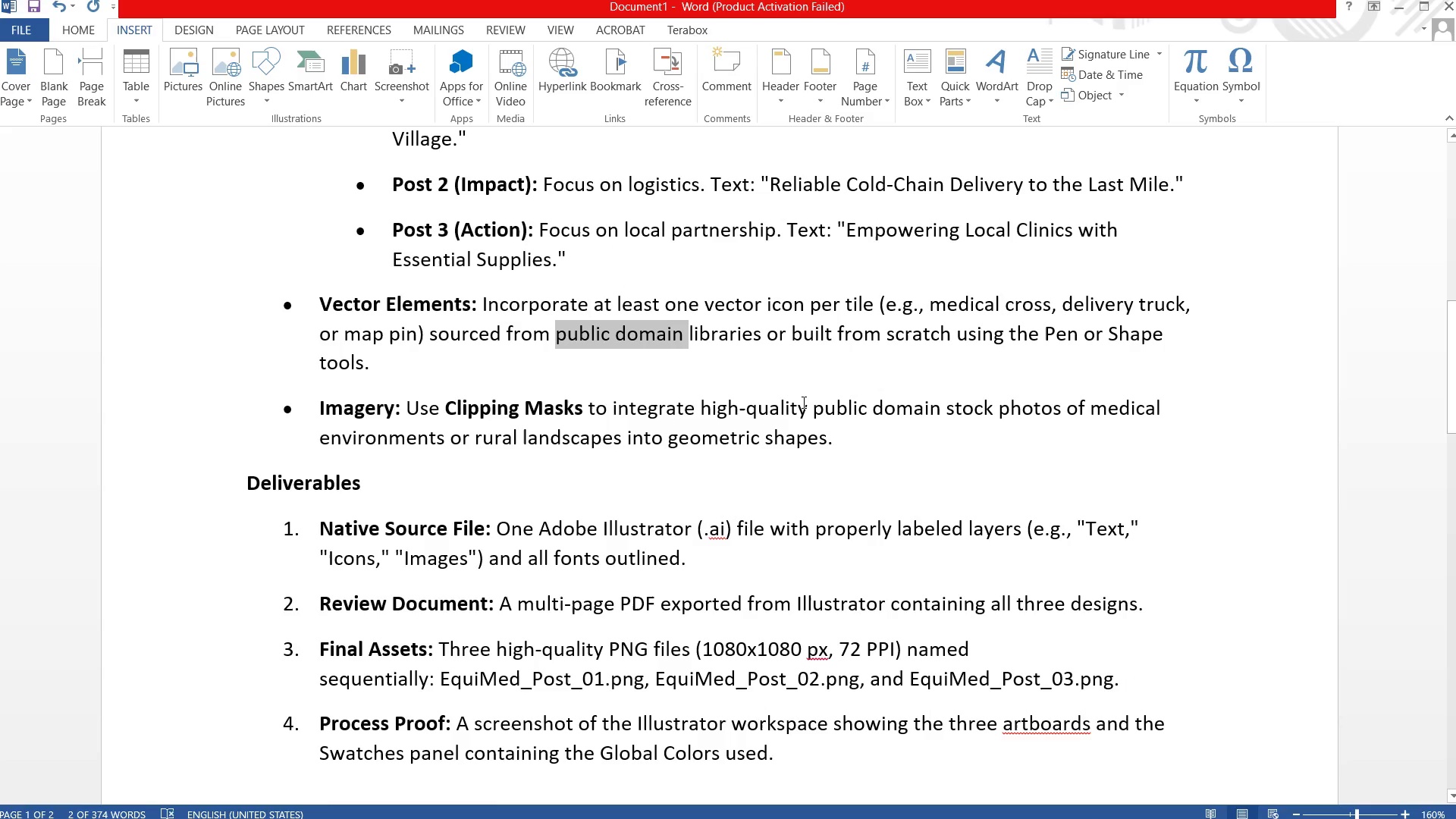 
left_click([846, 478])
 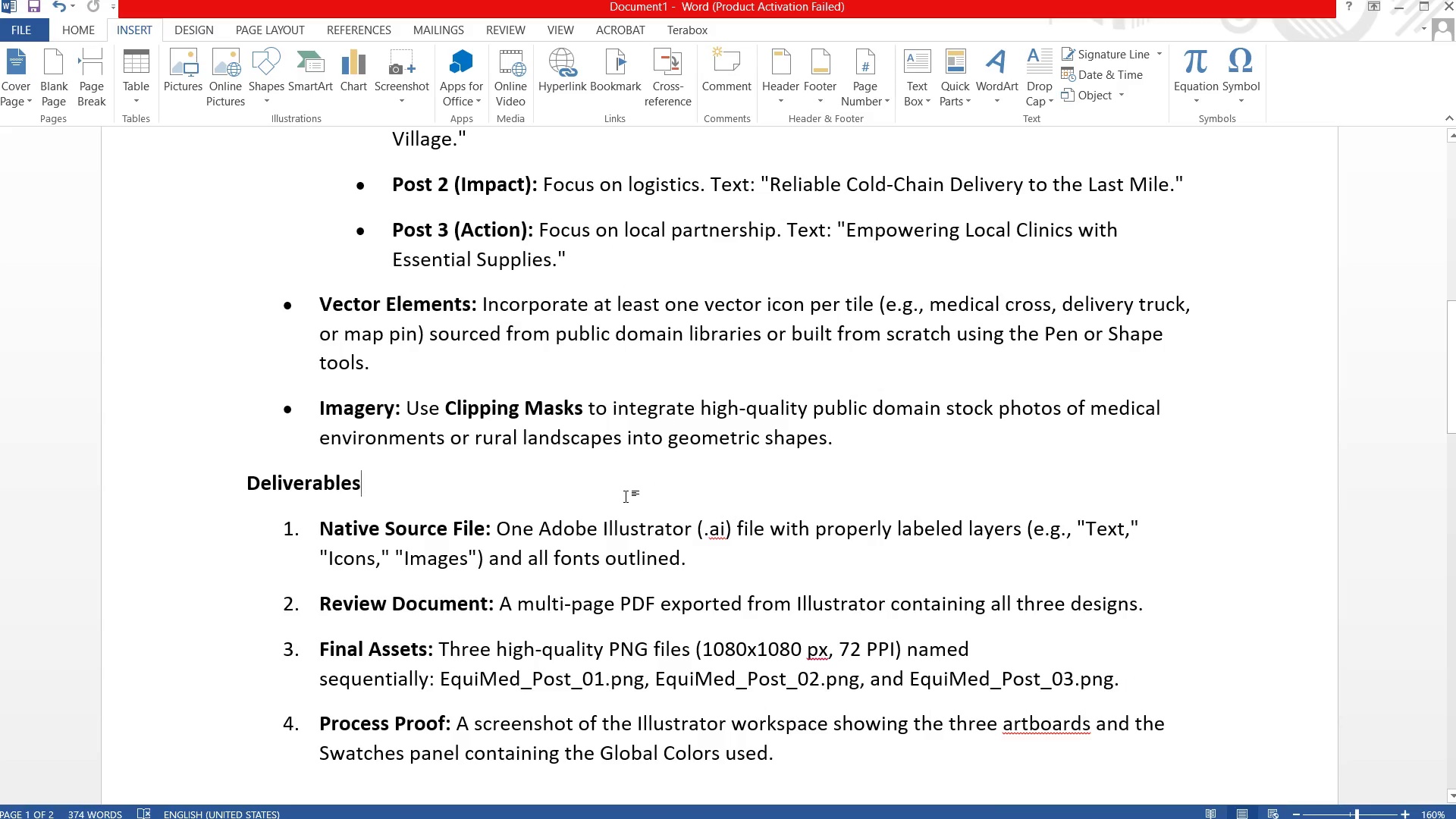 
scroll: coordinate [621, 494], scroll_direction: down, amount: 2.0
 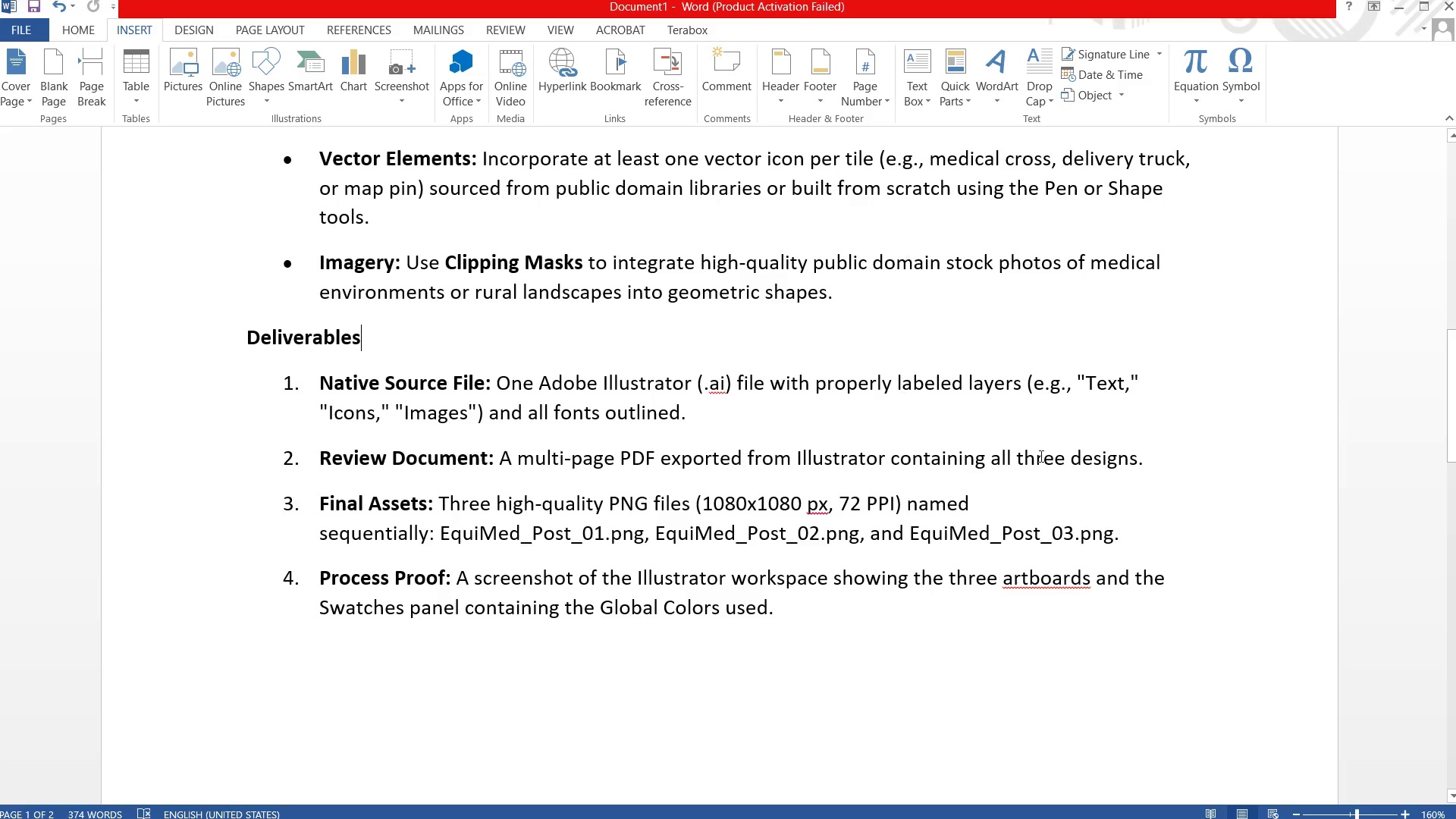 
wait(6.1)
 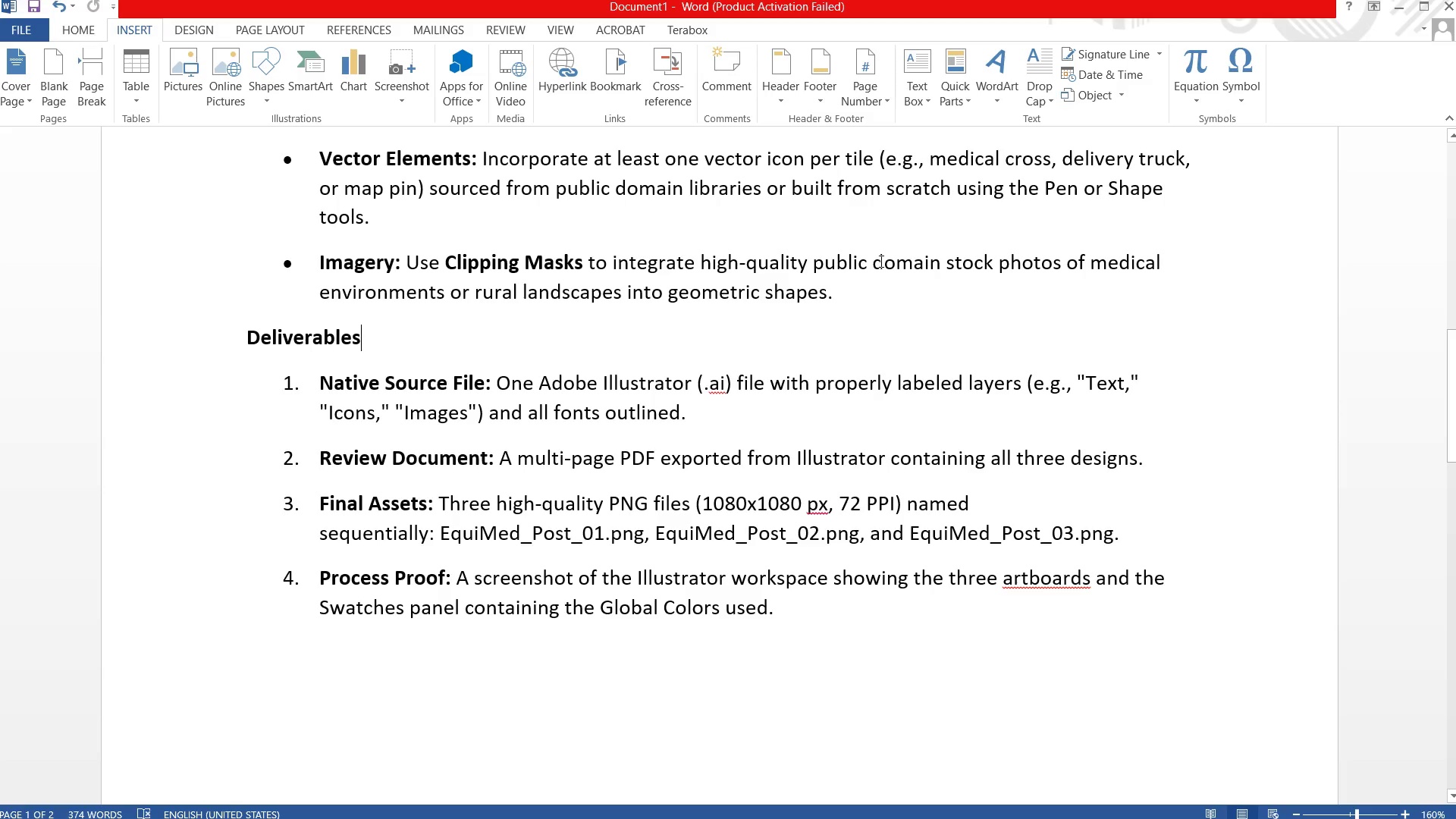 
left_click([921, 803])
 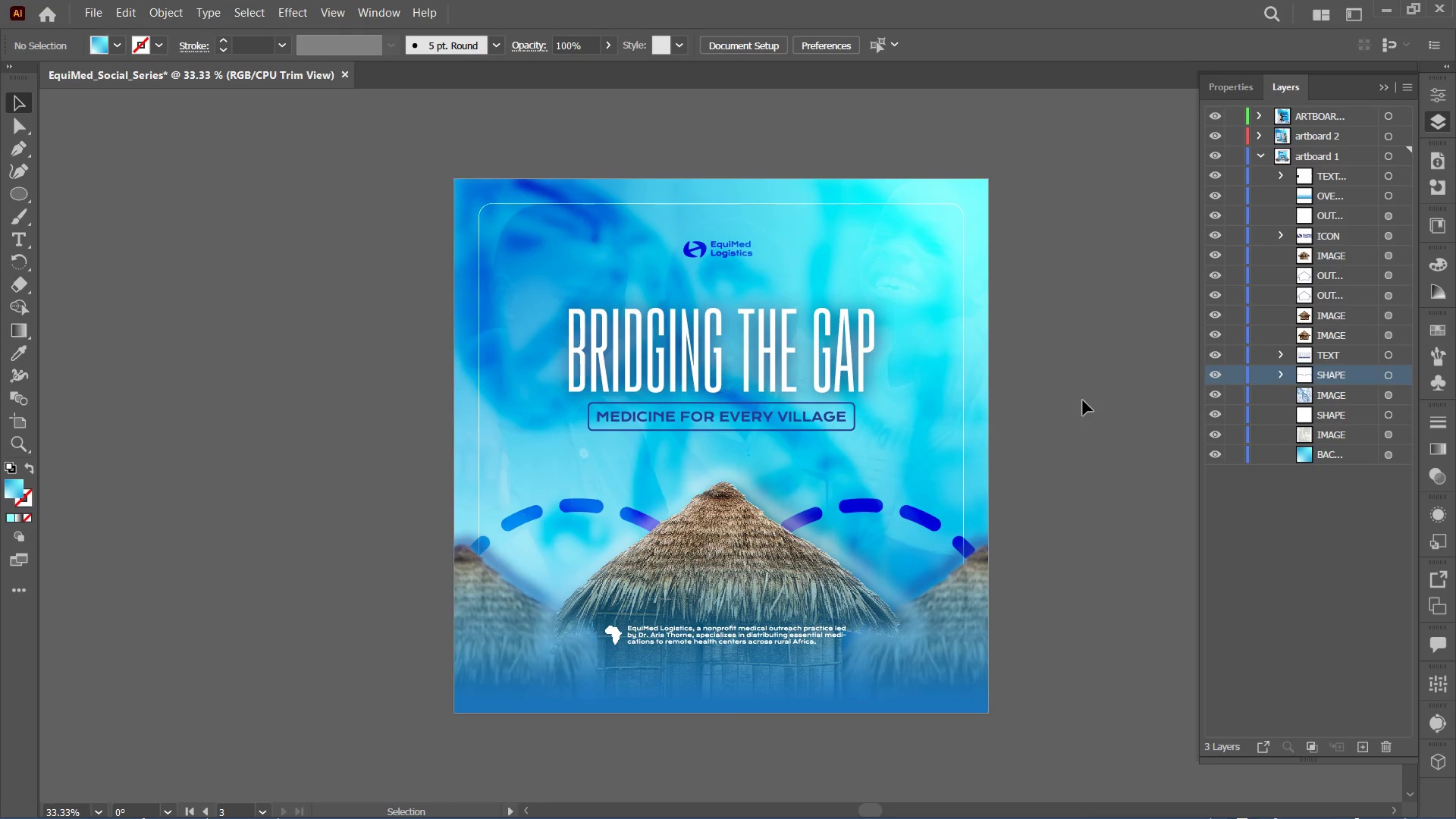 
hold_key(key=Space, duration=1.5)
 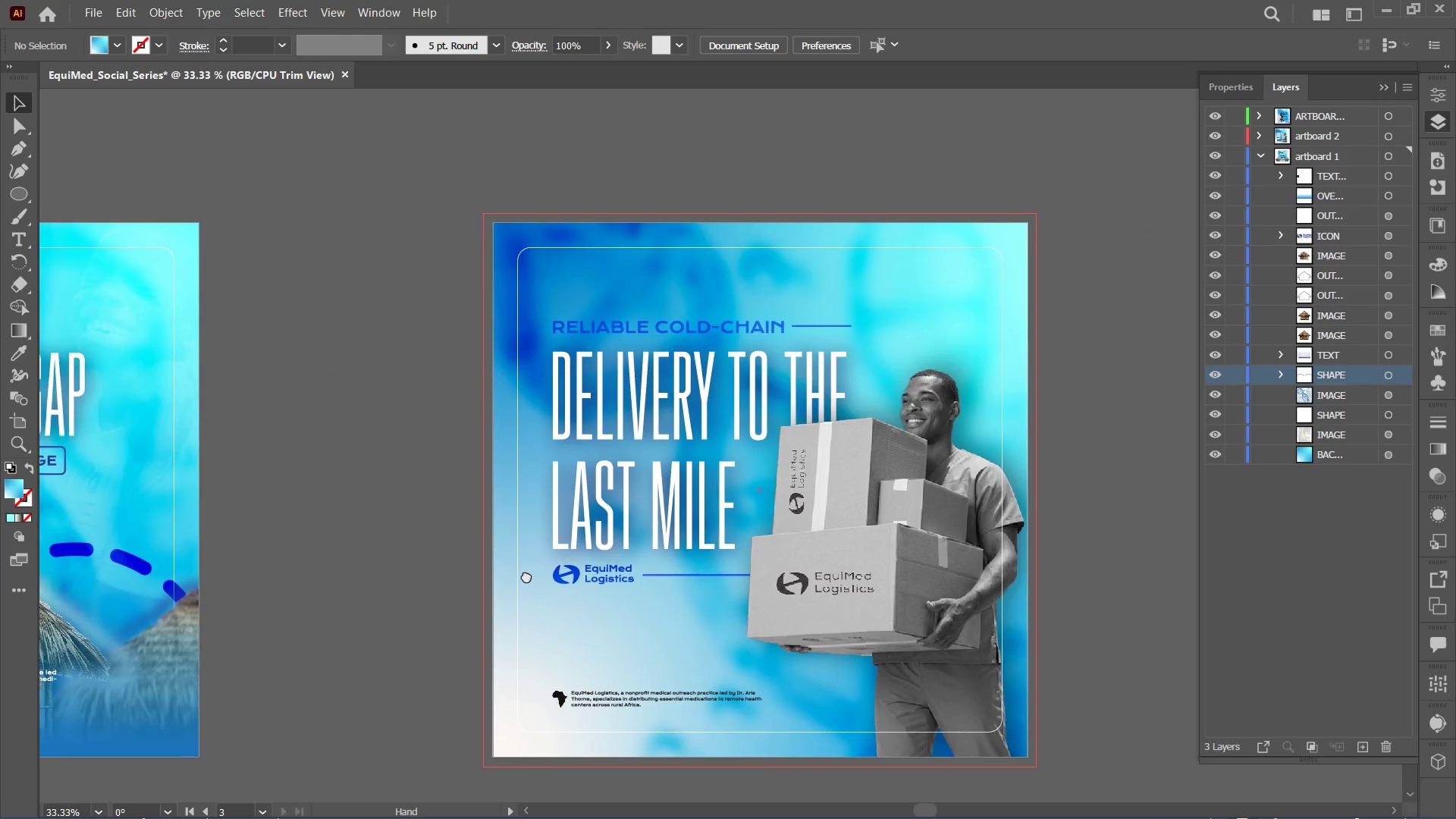 
left_click_drag(start_coordinate=[1068, 554], to_coordinate=[808, 582])
 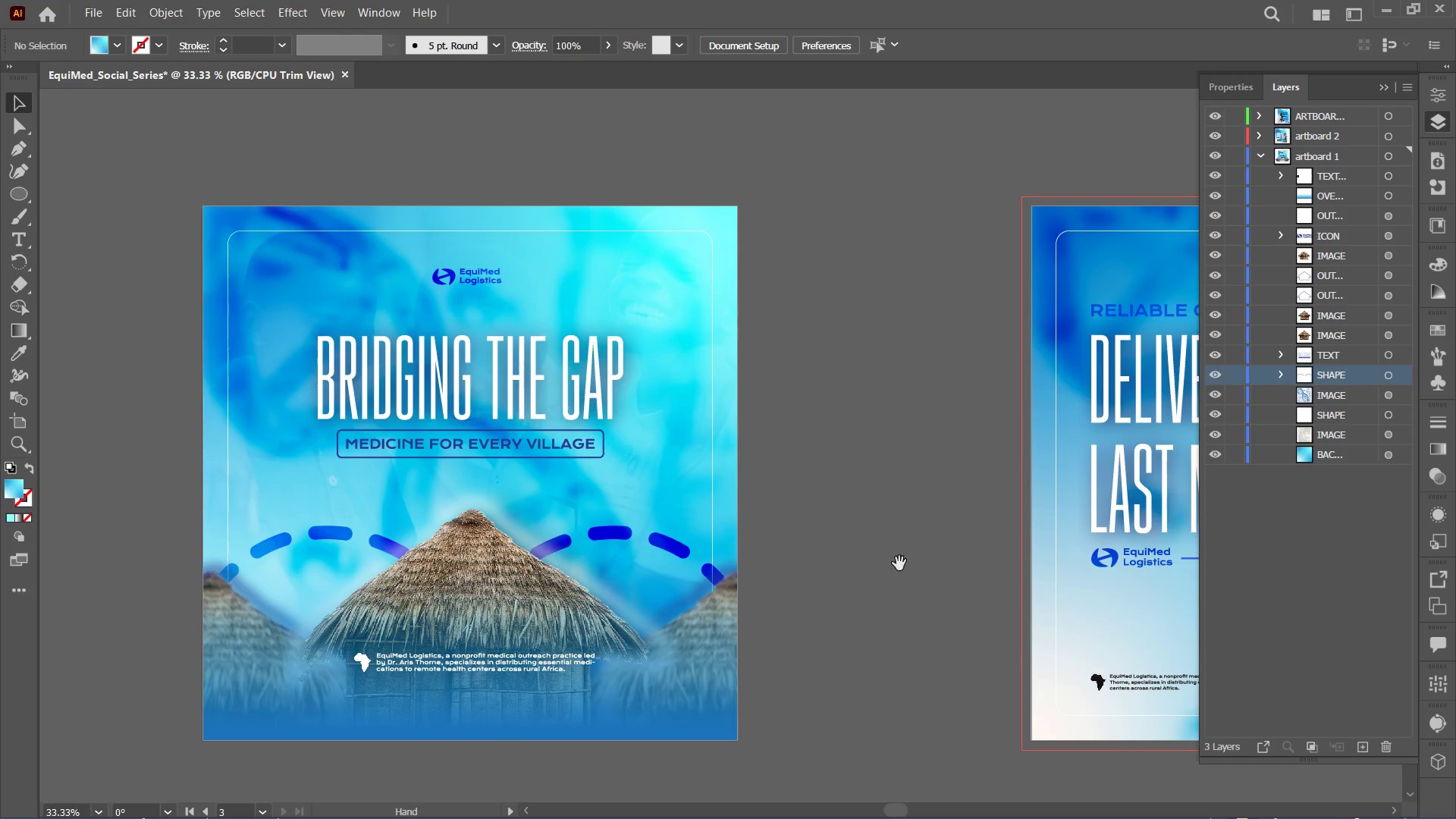 
left_click_drag(start_coordinate=[915, 563], to_coordinate=[626, 573])
 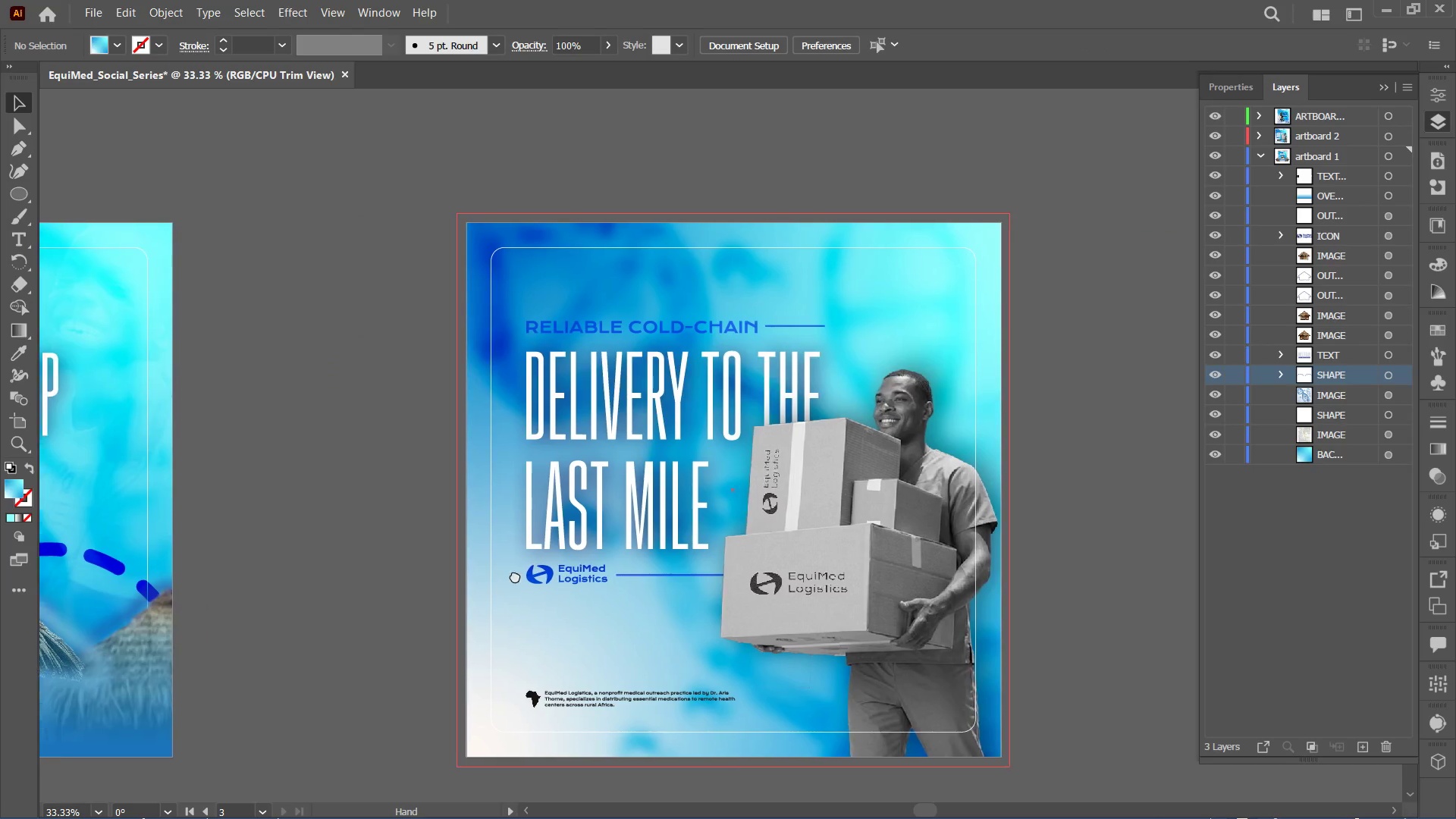 
hold_key(key=Space, duration=0.75)
 